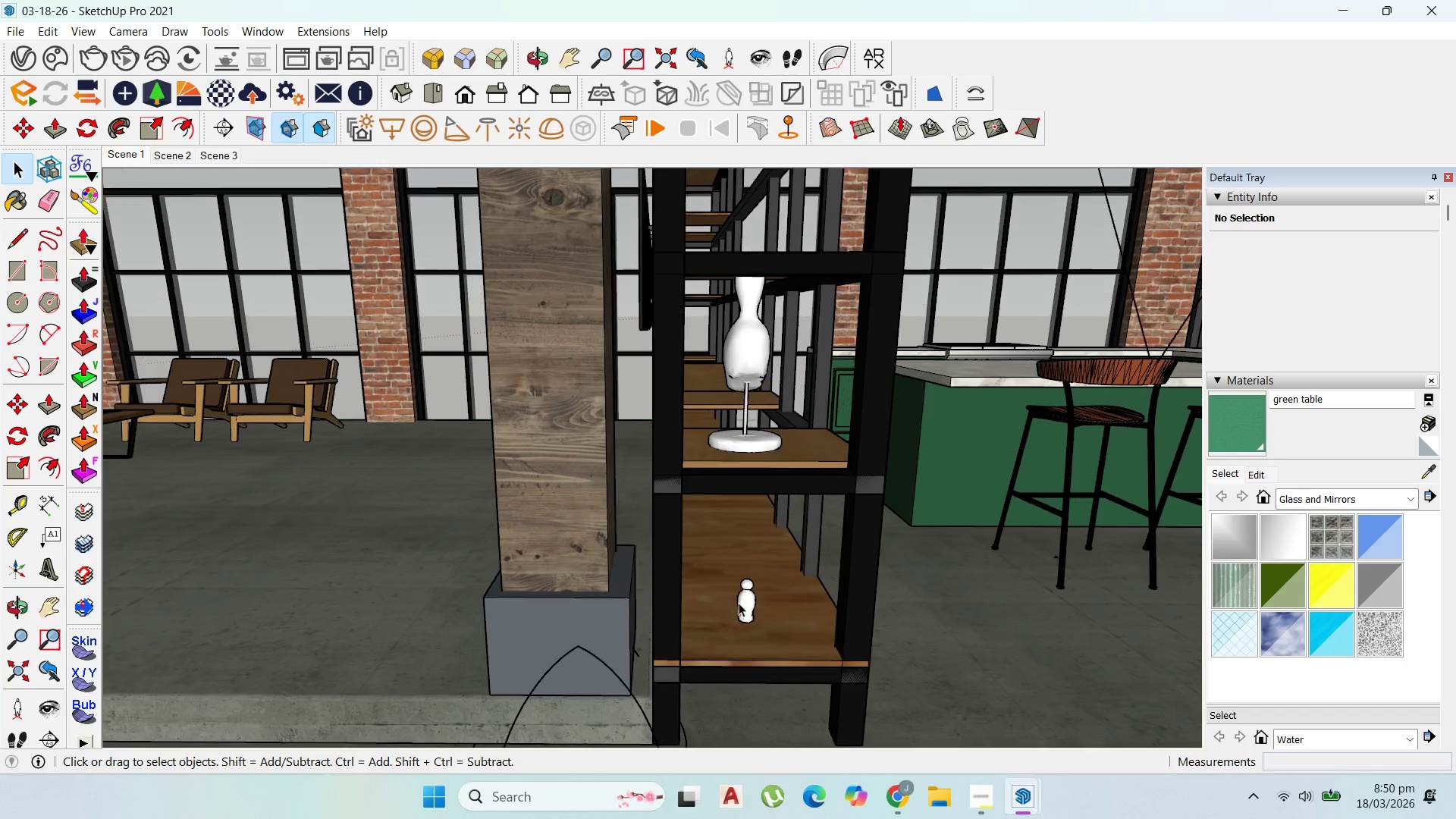 
left_click_drag(start_coordinate=[760, 585], to_coordinate=[813, 560])
 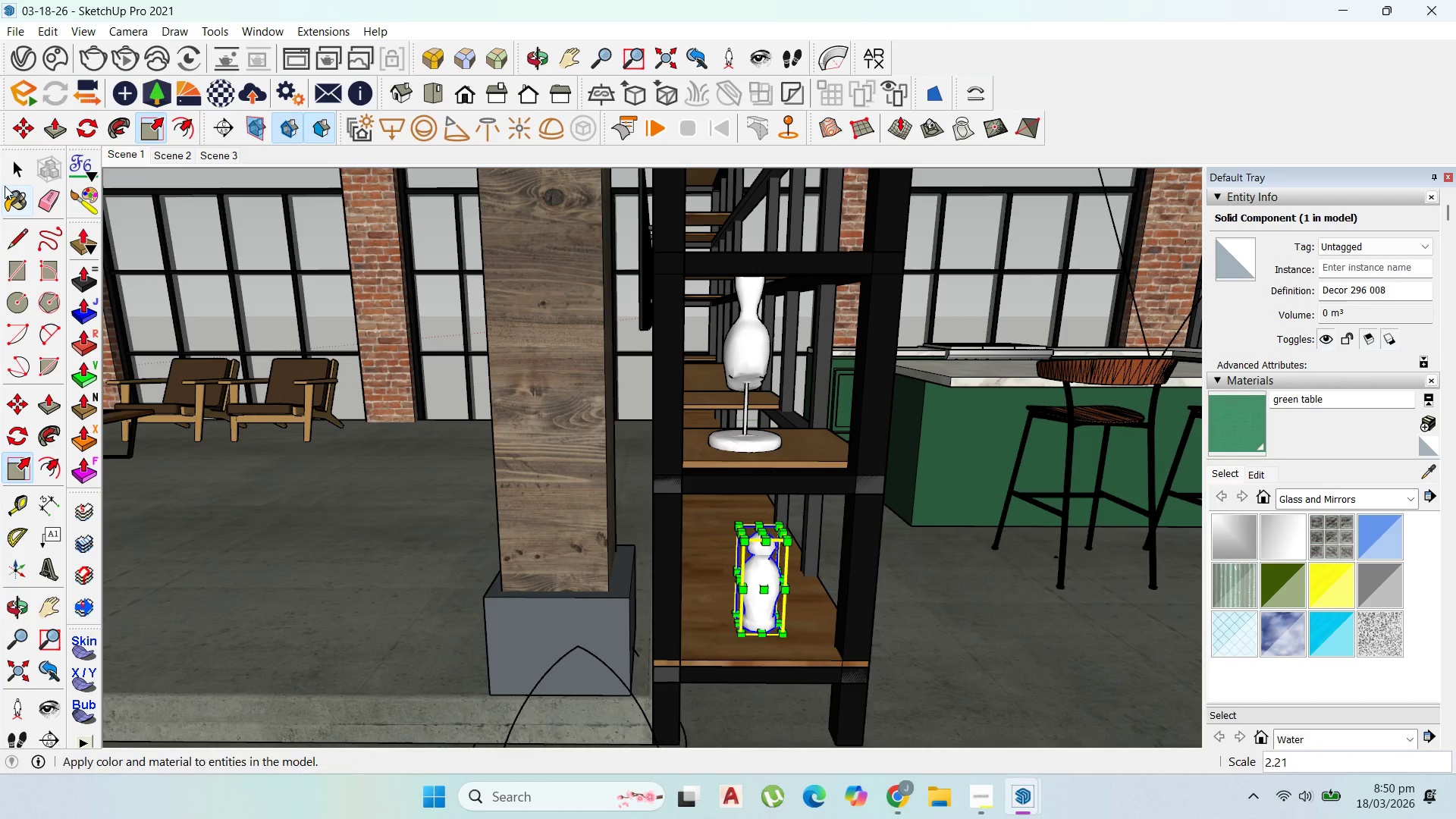 
left_click([2, 168])
 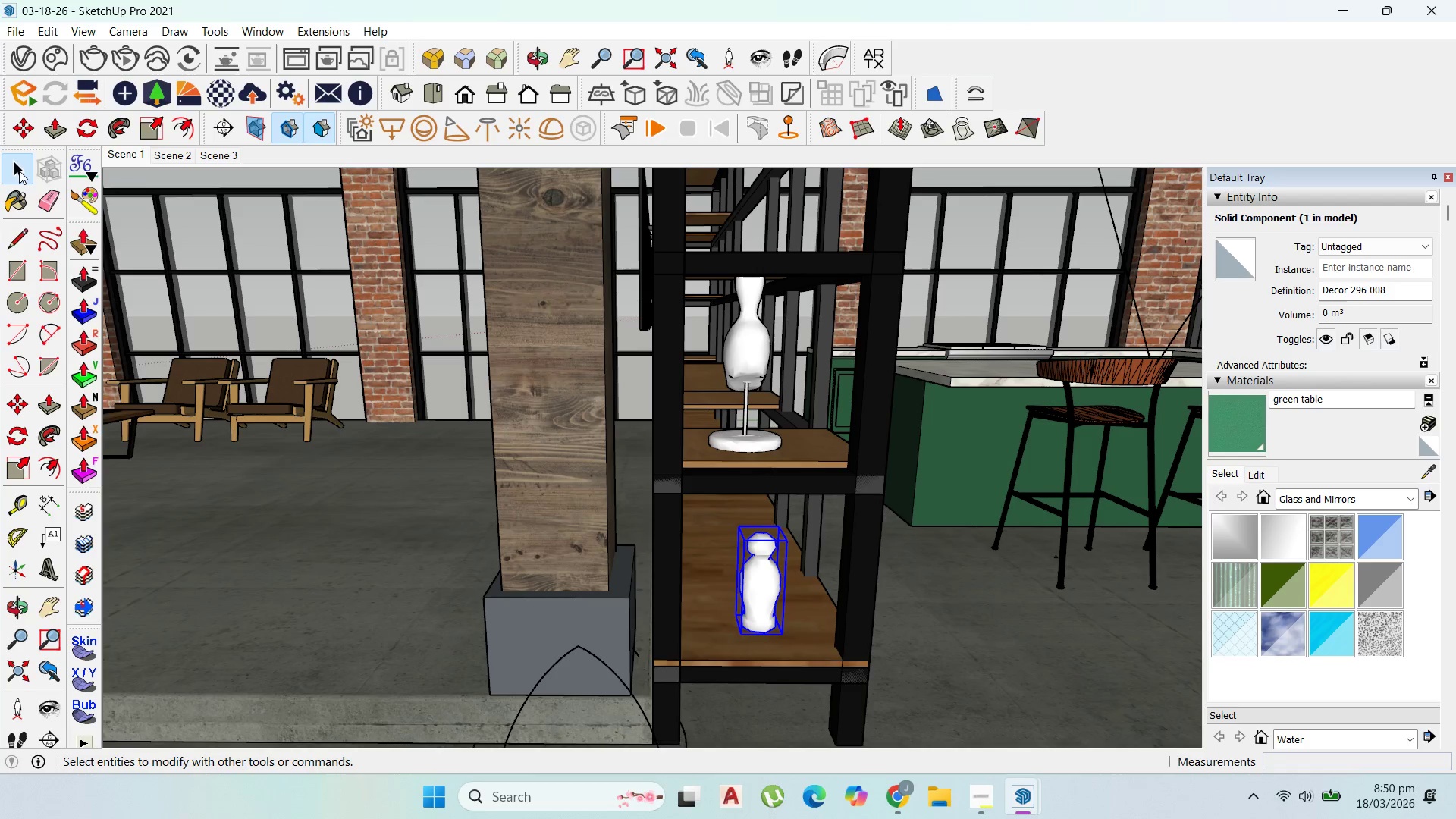 
left_click([19, 171])
 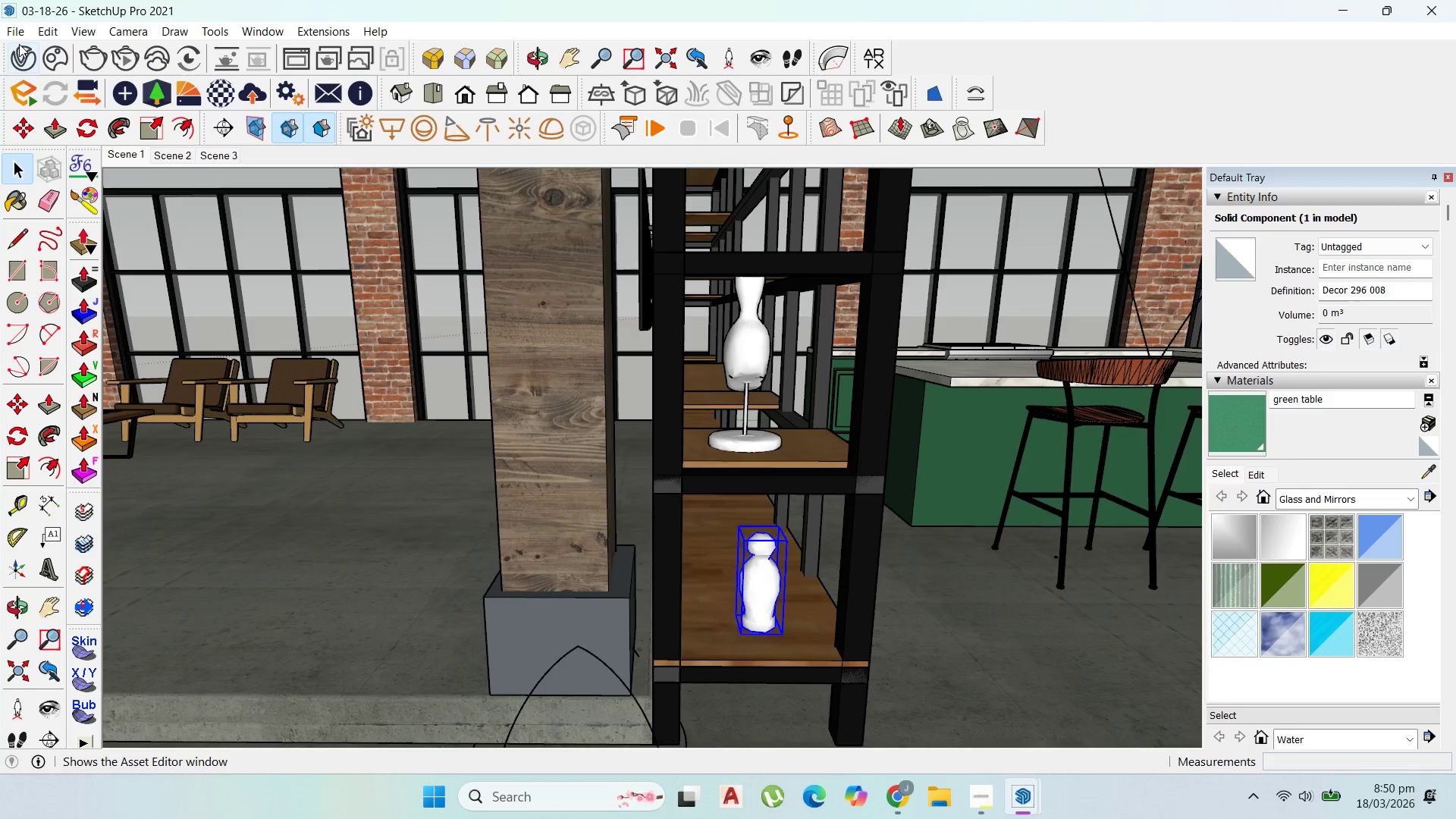 
left_click([19, 44])
 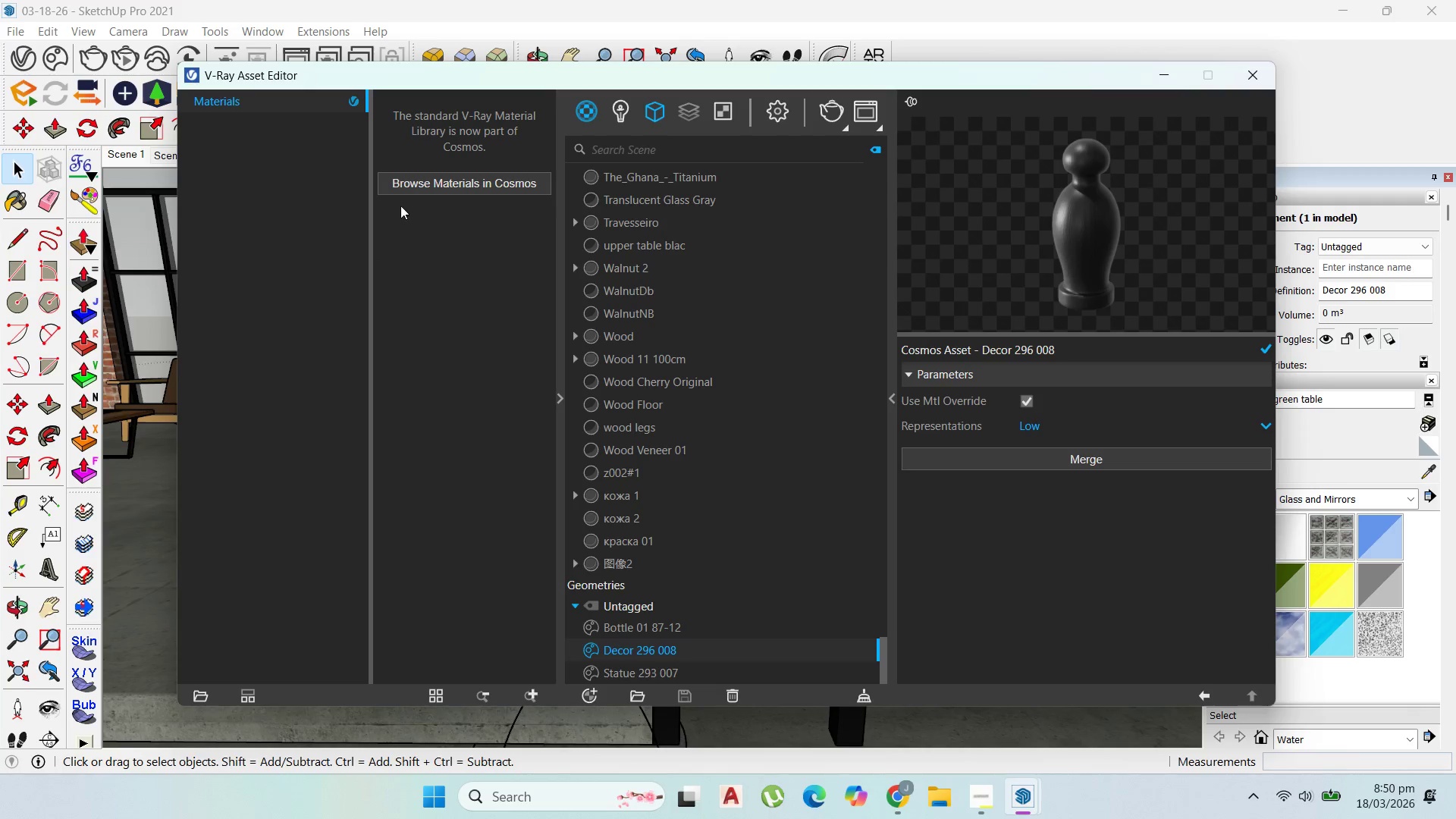 
left_click([427, 186])
 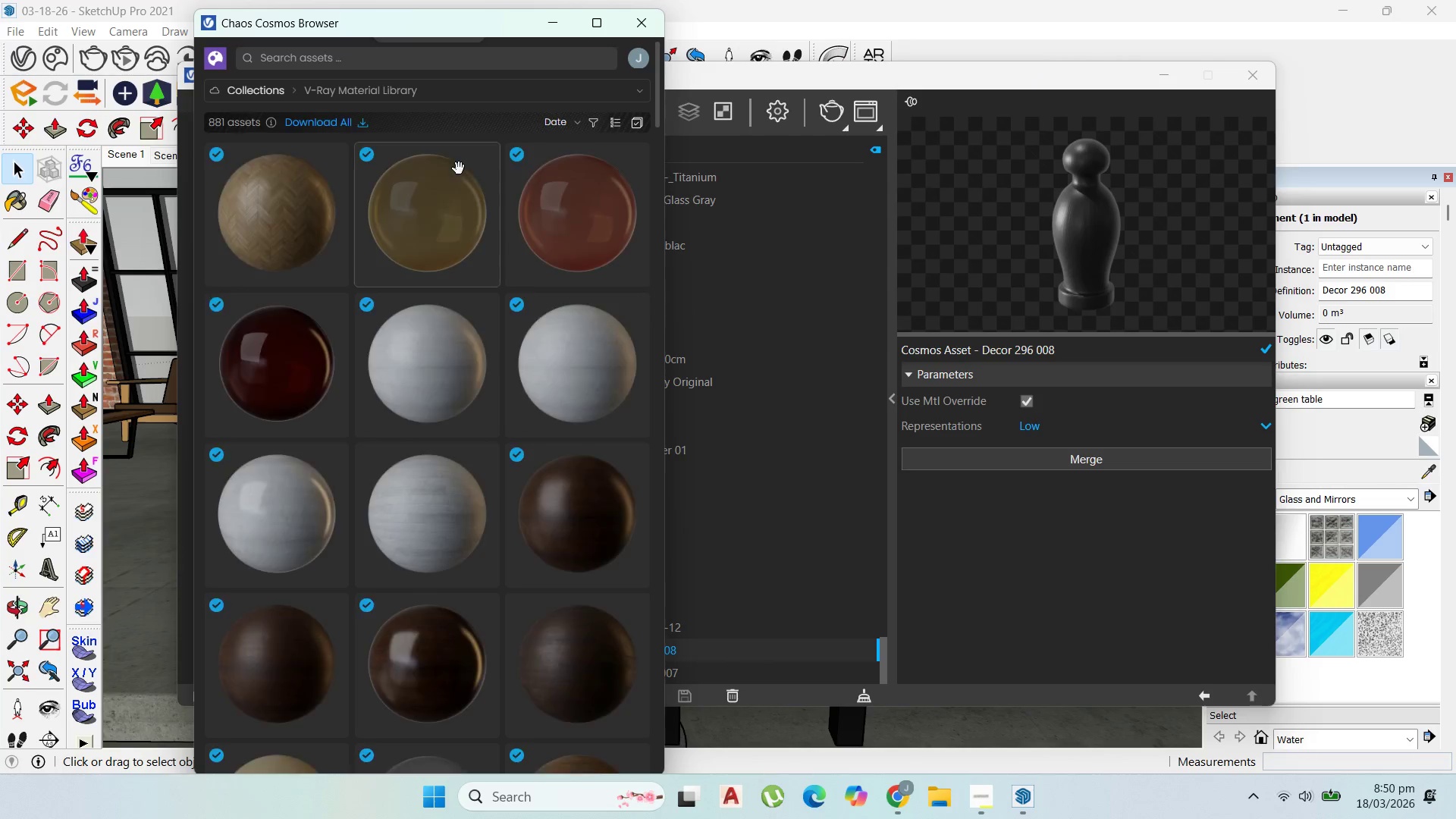 
wait(5.14)
 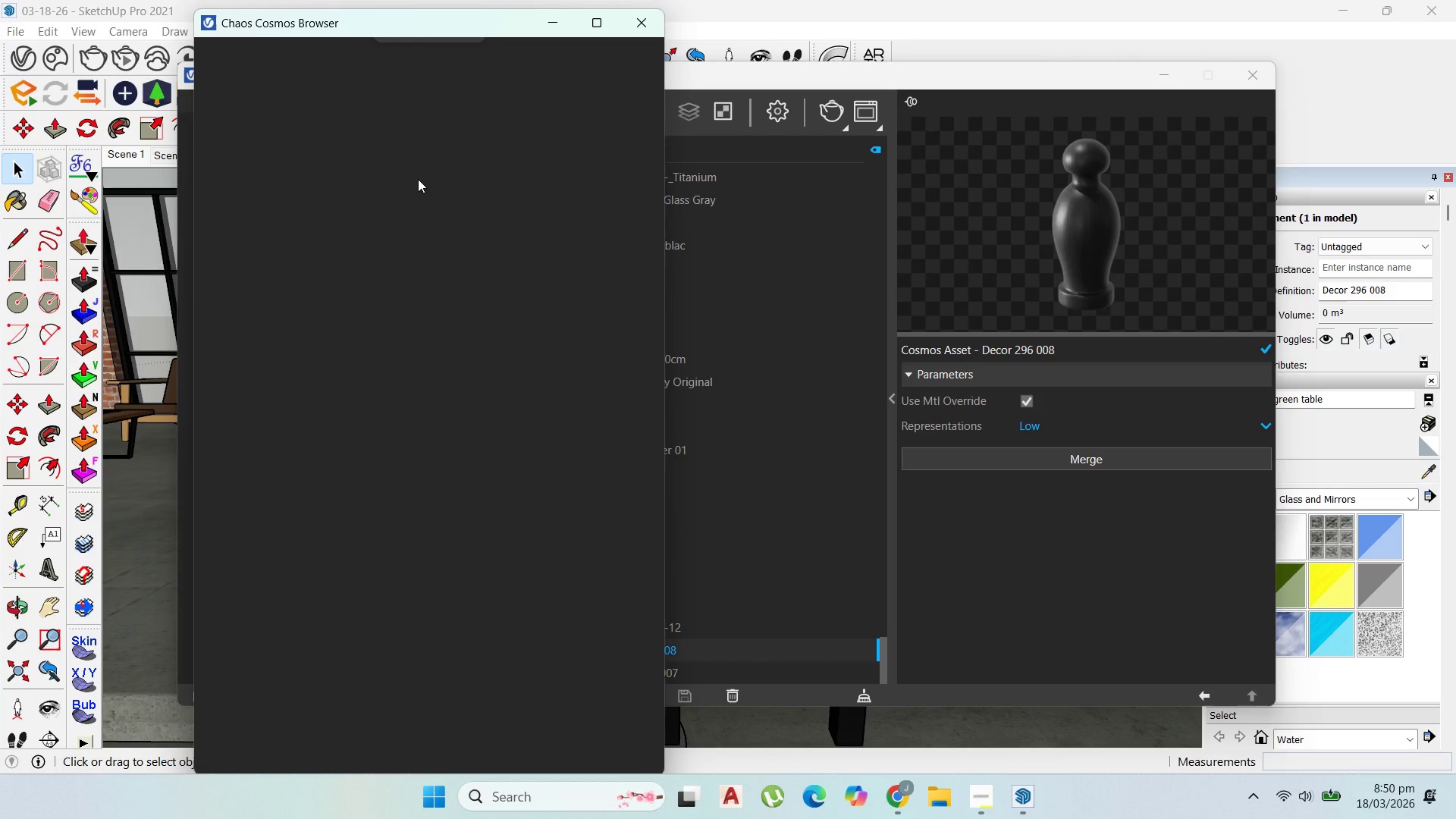 
left_click([242, 93])
 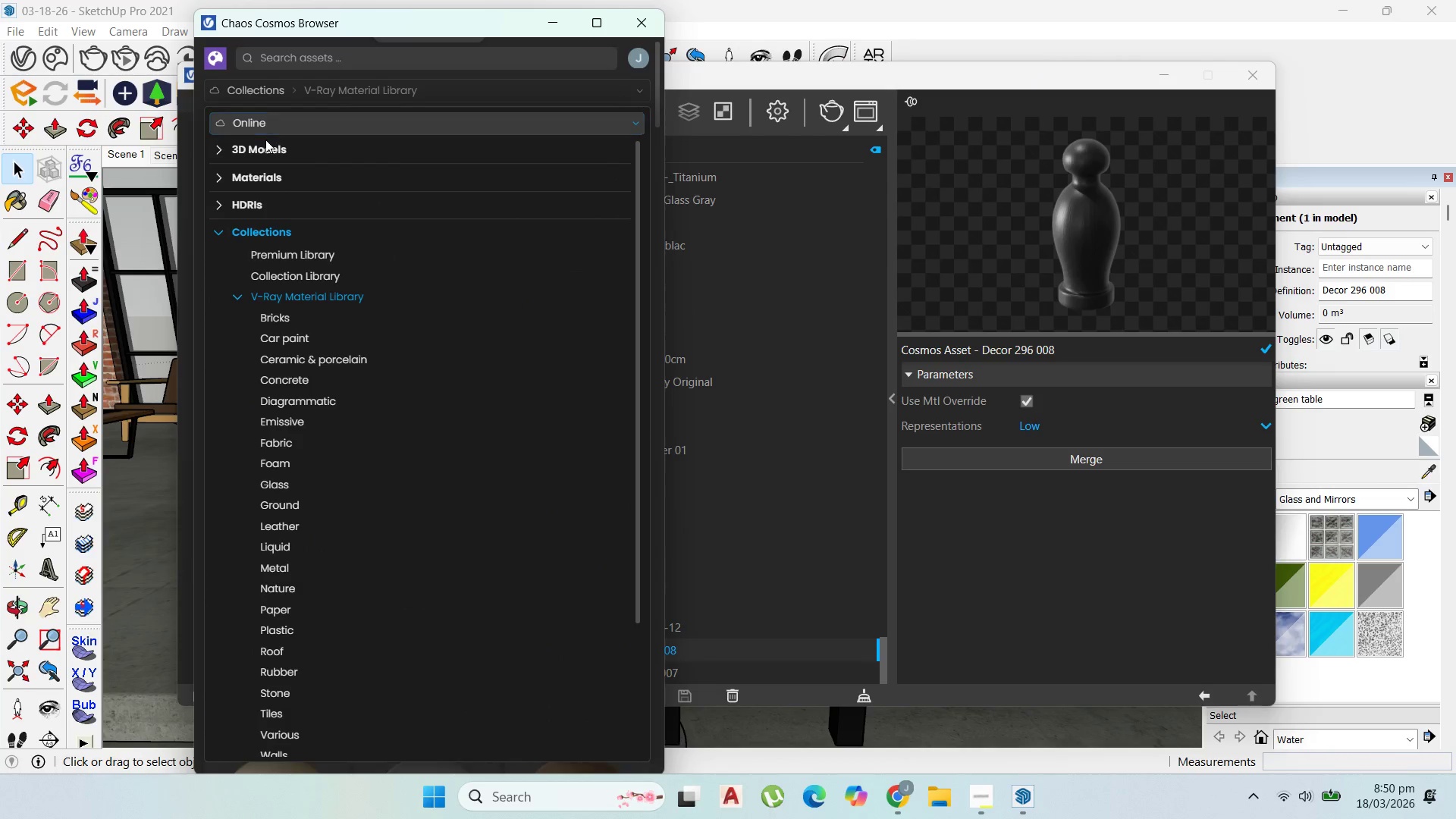 
left_click([267, 142])
 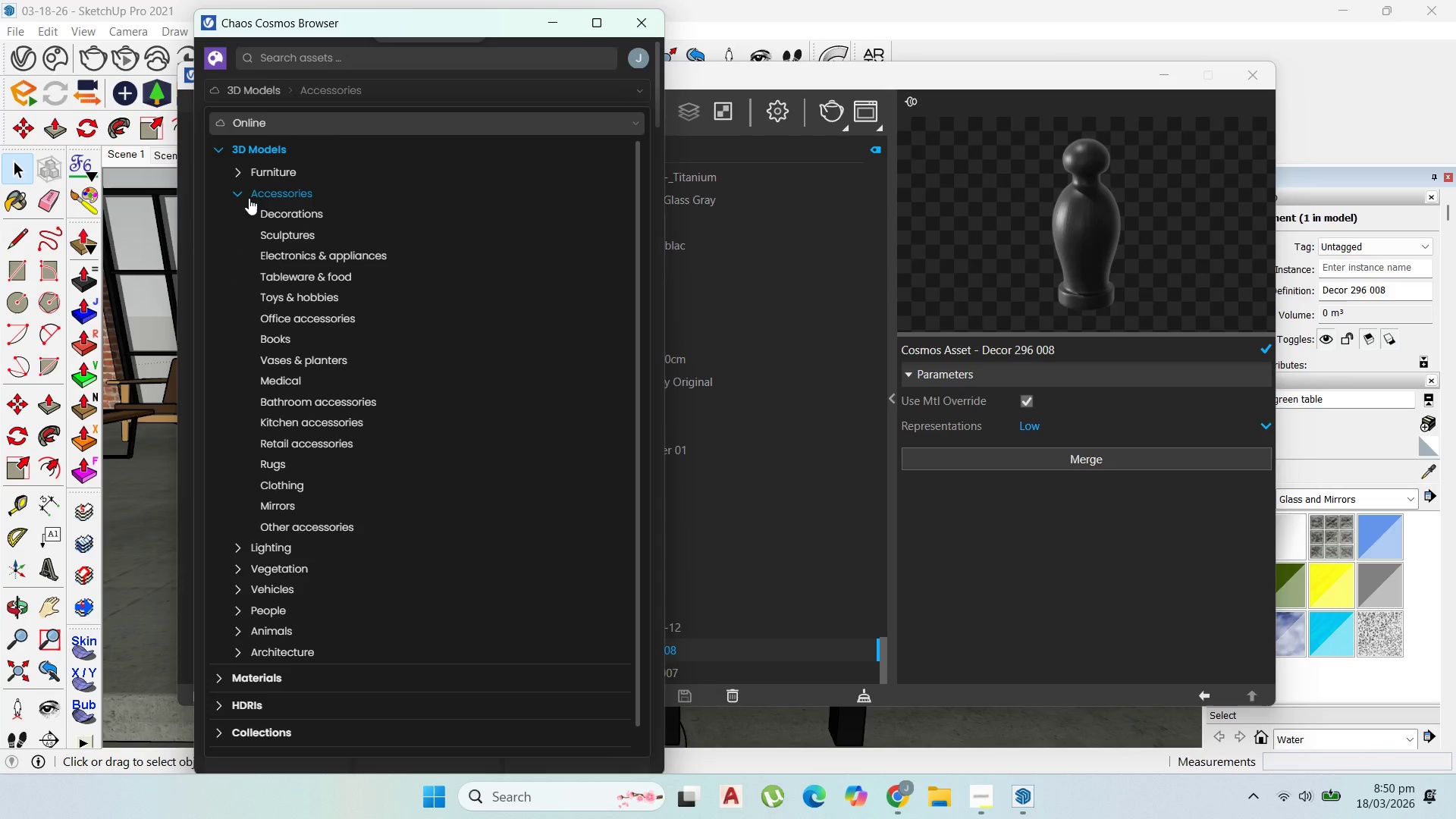 
left_click([263, 211])
 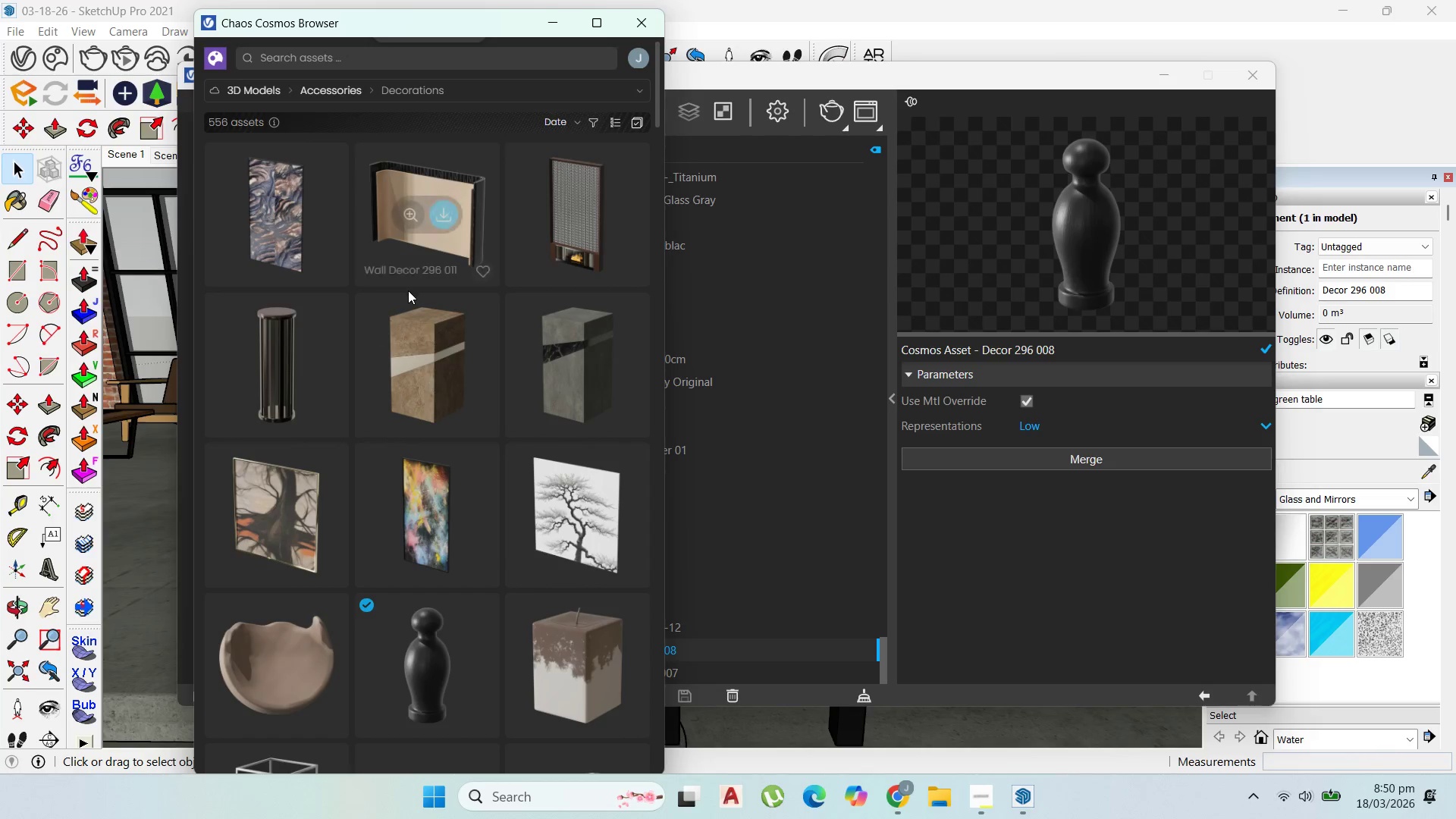 
scroll: coordinate [414, 362], scroll_direction: down, amount: 39.0
 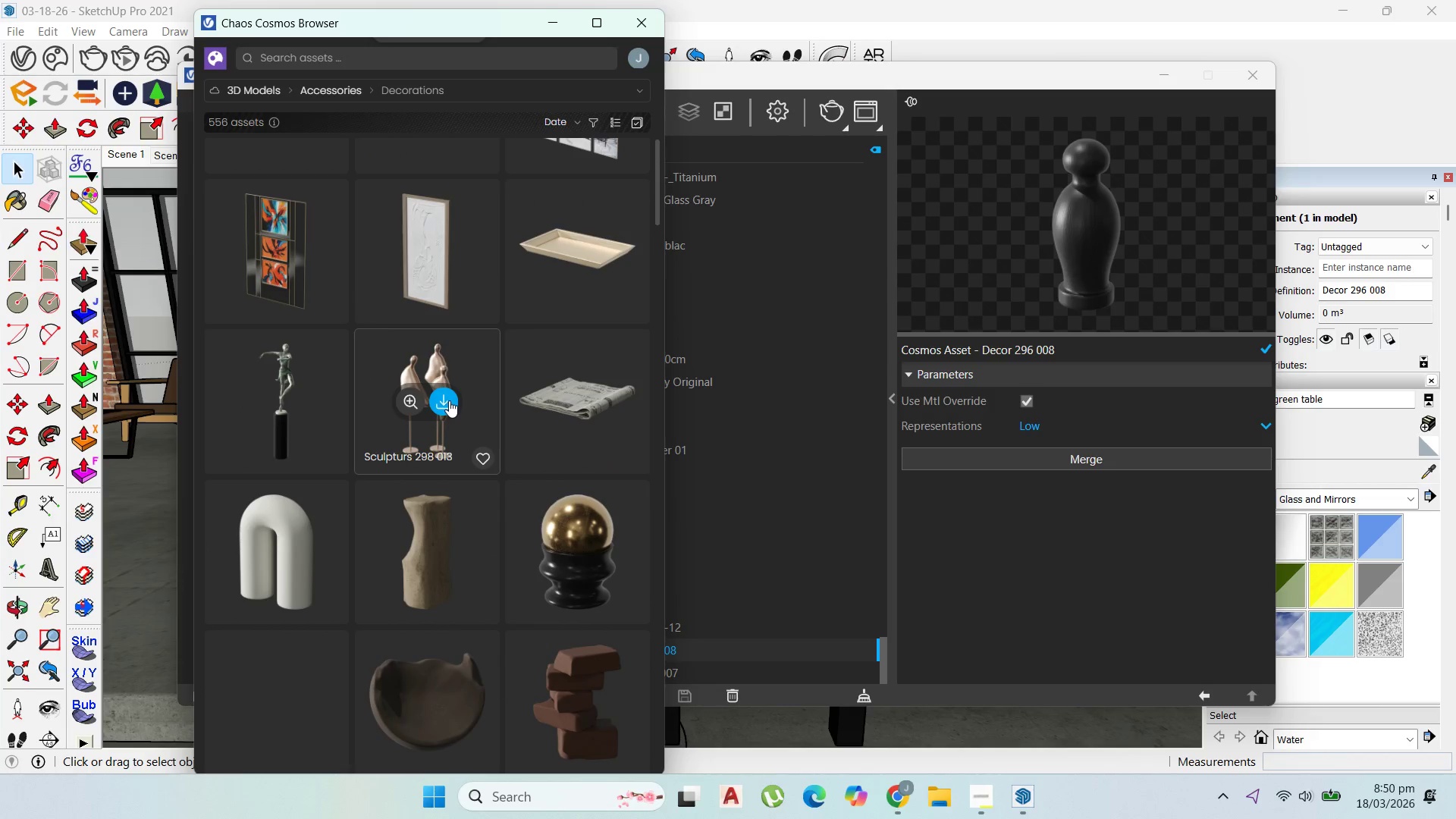 
scroll: coordinate [475, 437], scroll_direction: down, amount: 2.0
 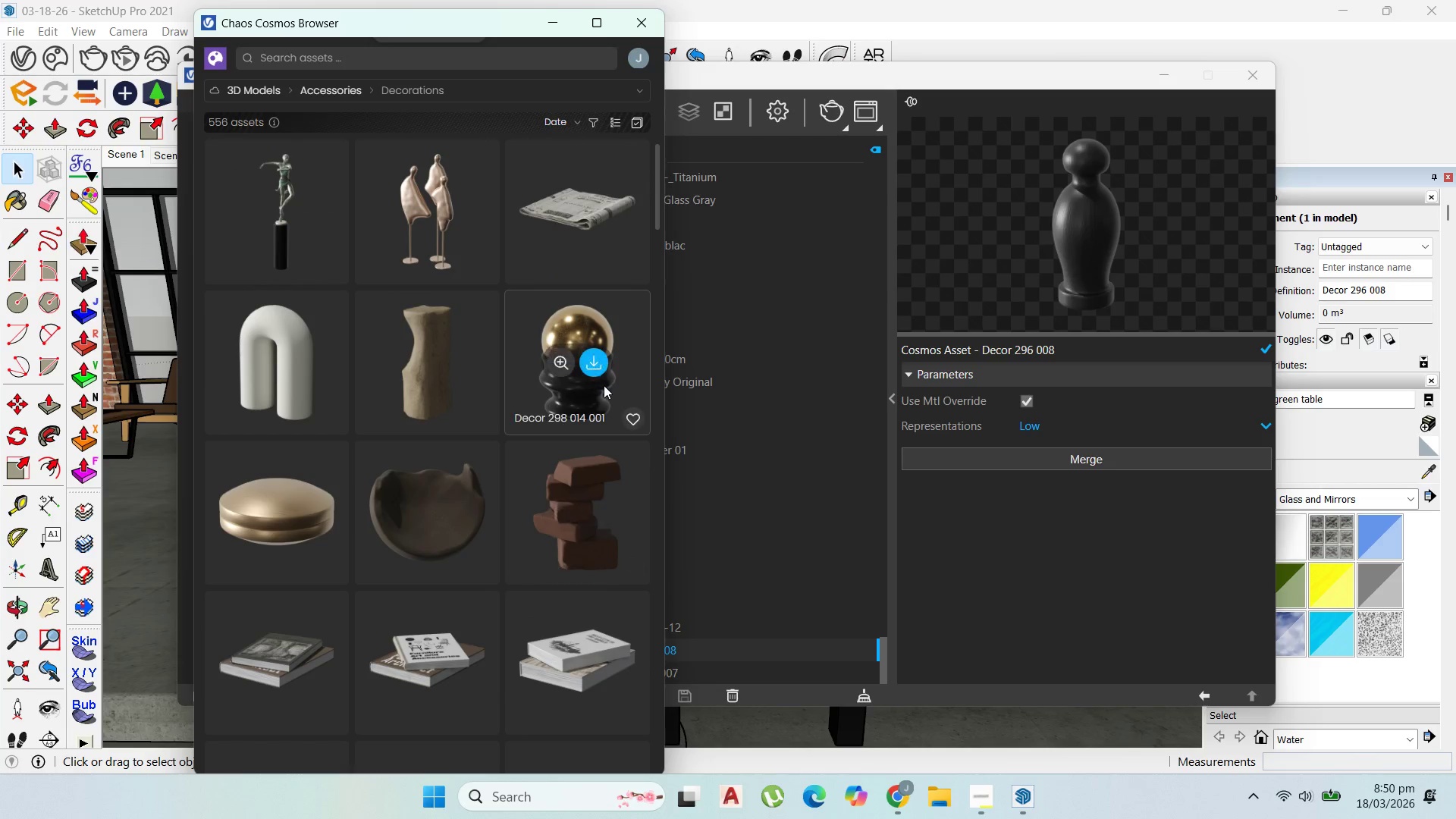 
left_click([598, 362])
 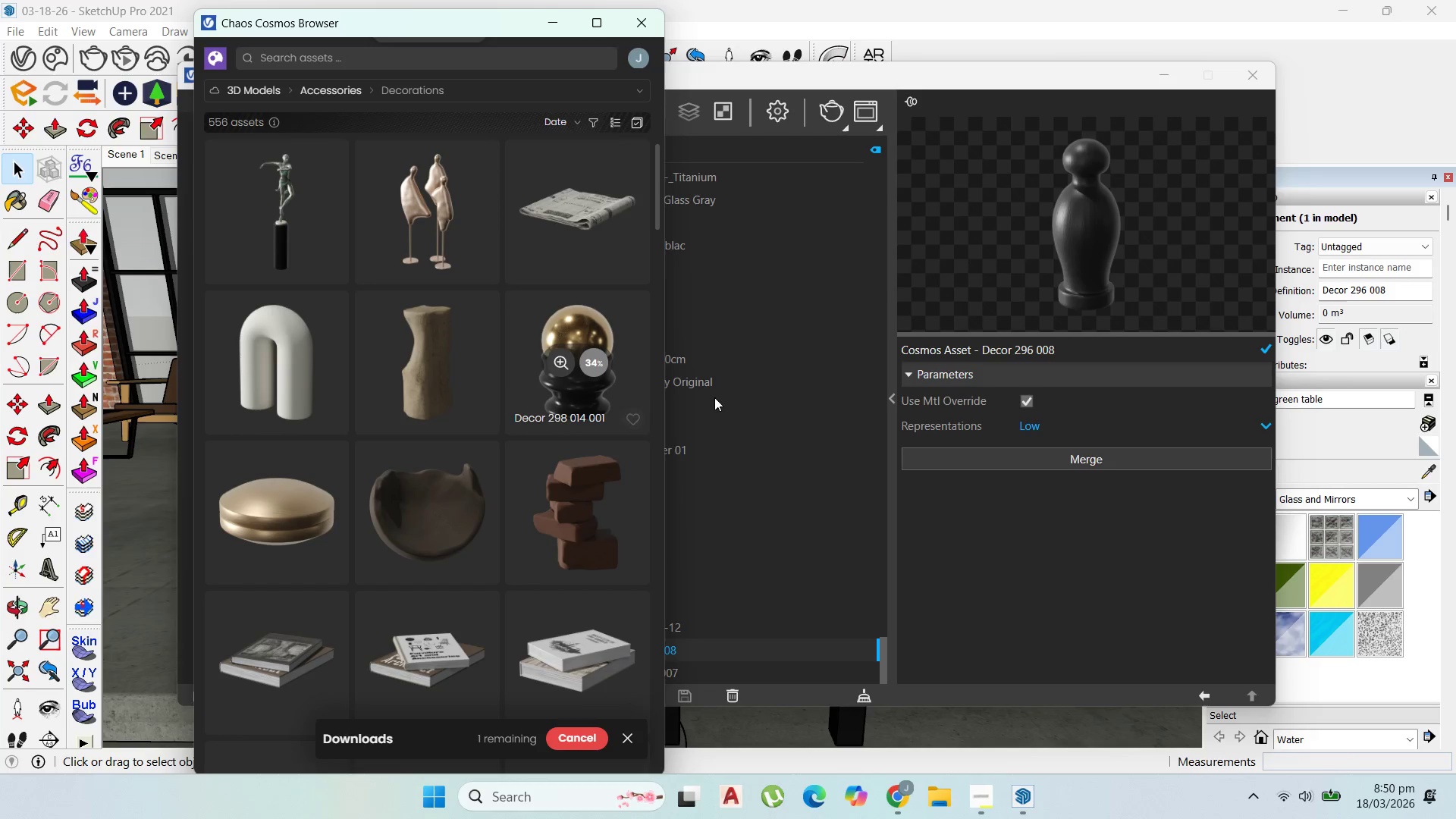 
mouse_move([597, 373])
 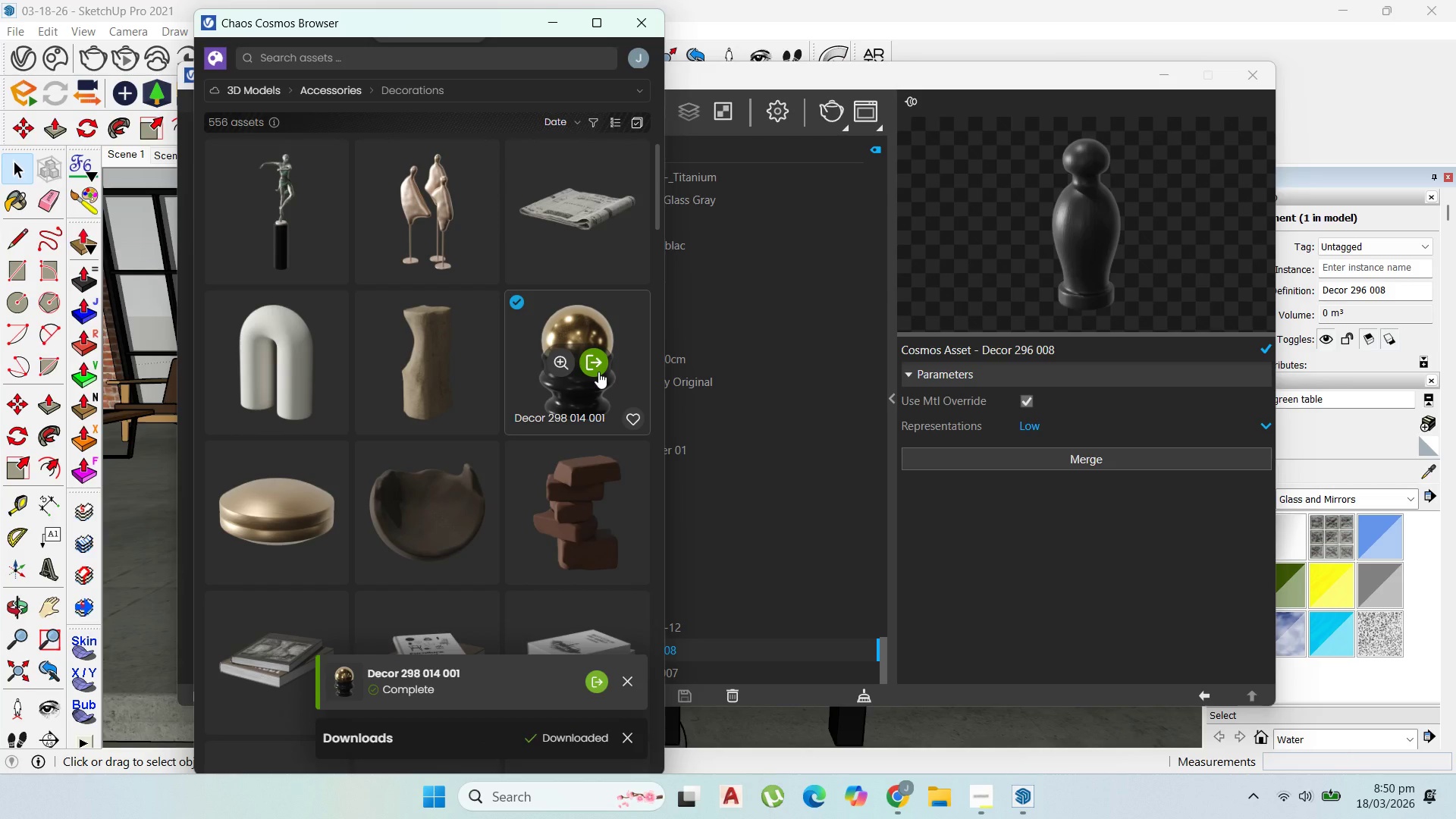 
left_click([598, 372])
 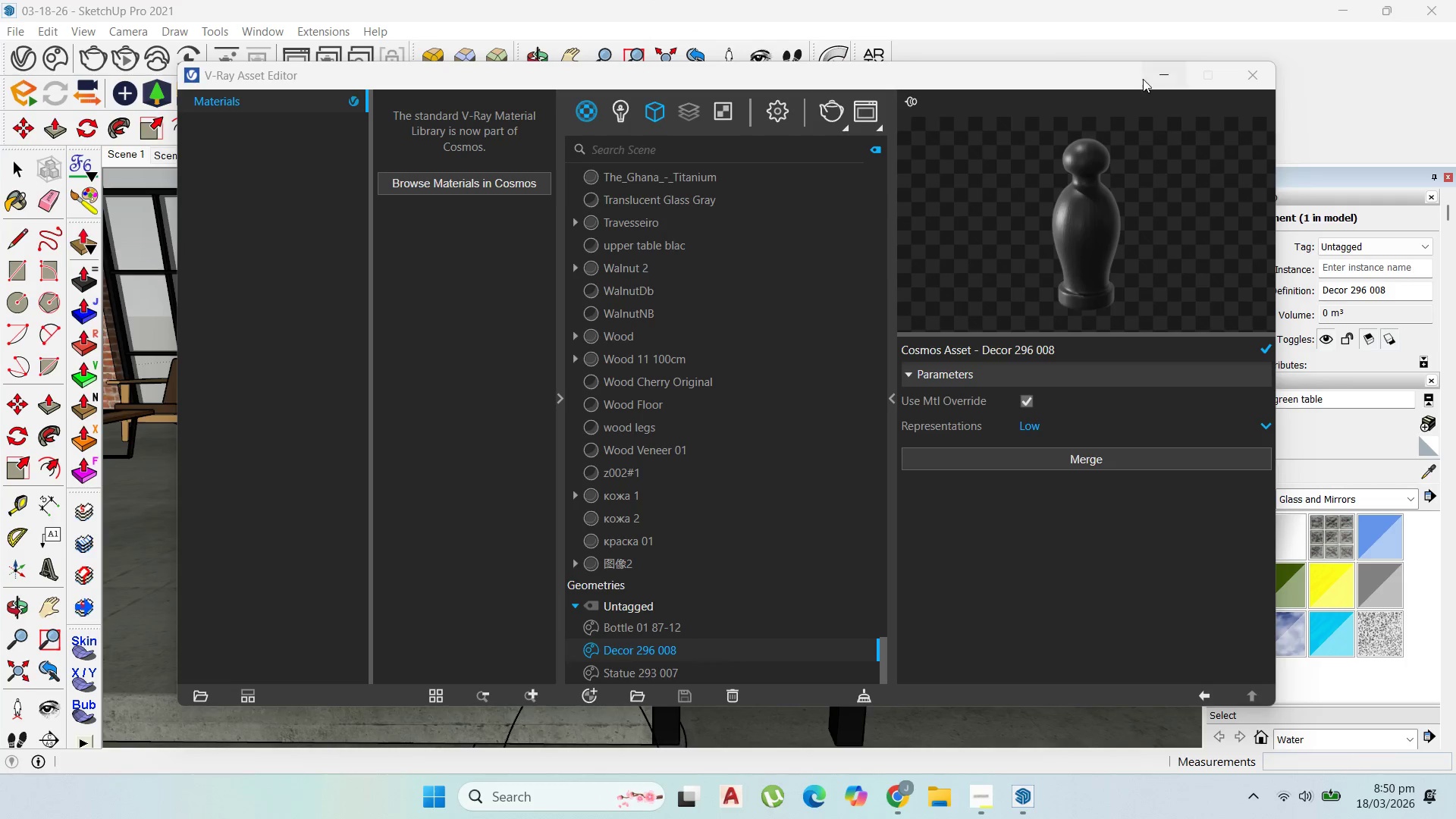 
left_click([1159, 77])
 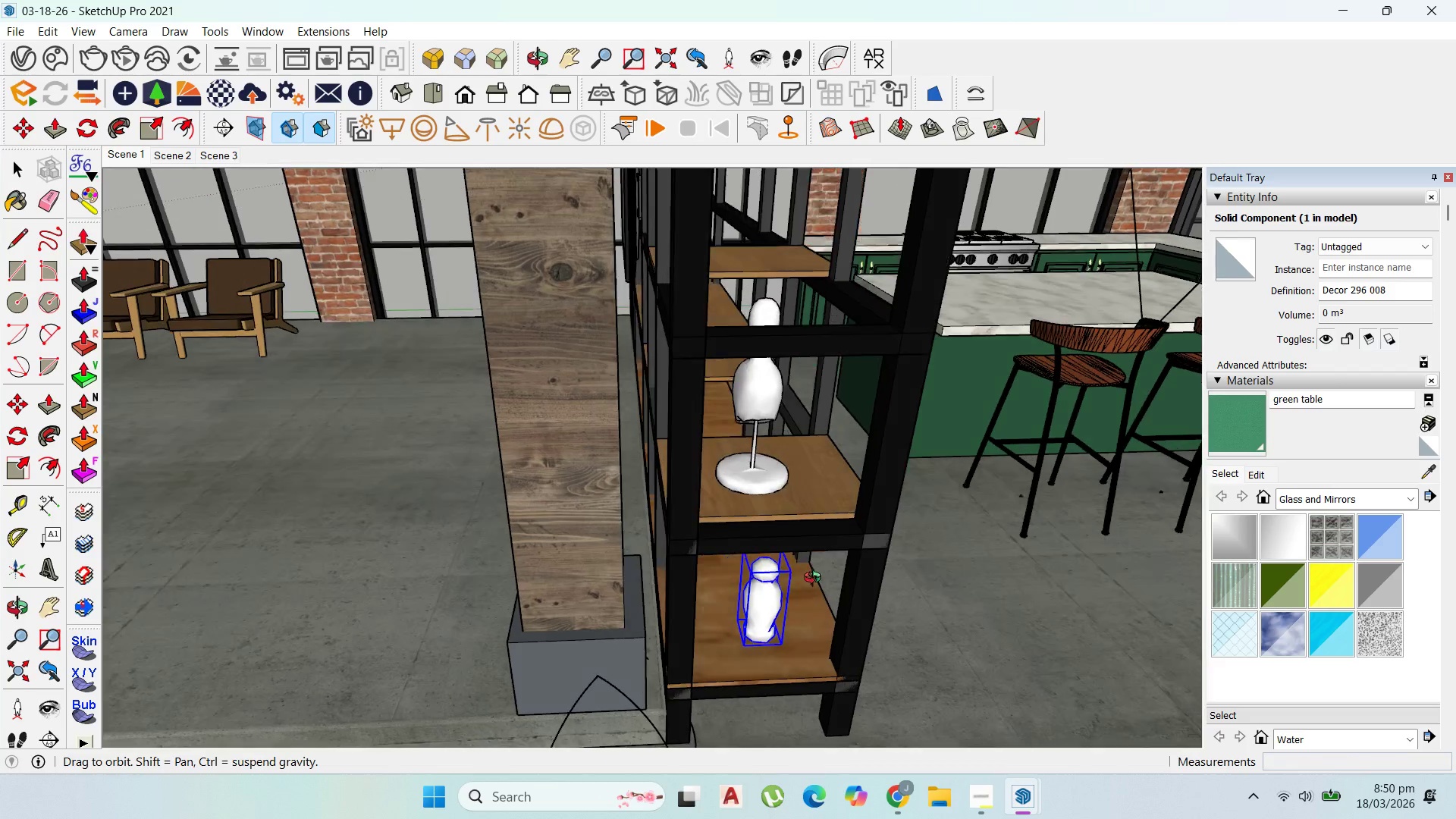 
scroll: coordinate [687, 608], scroll_direction: down, amount: 8.0
 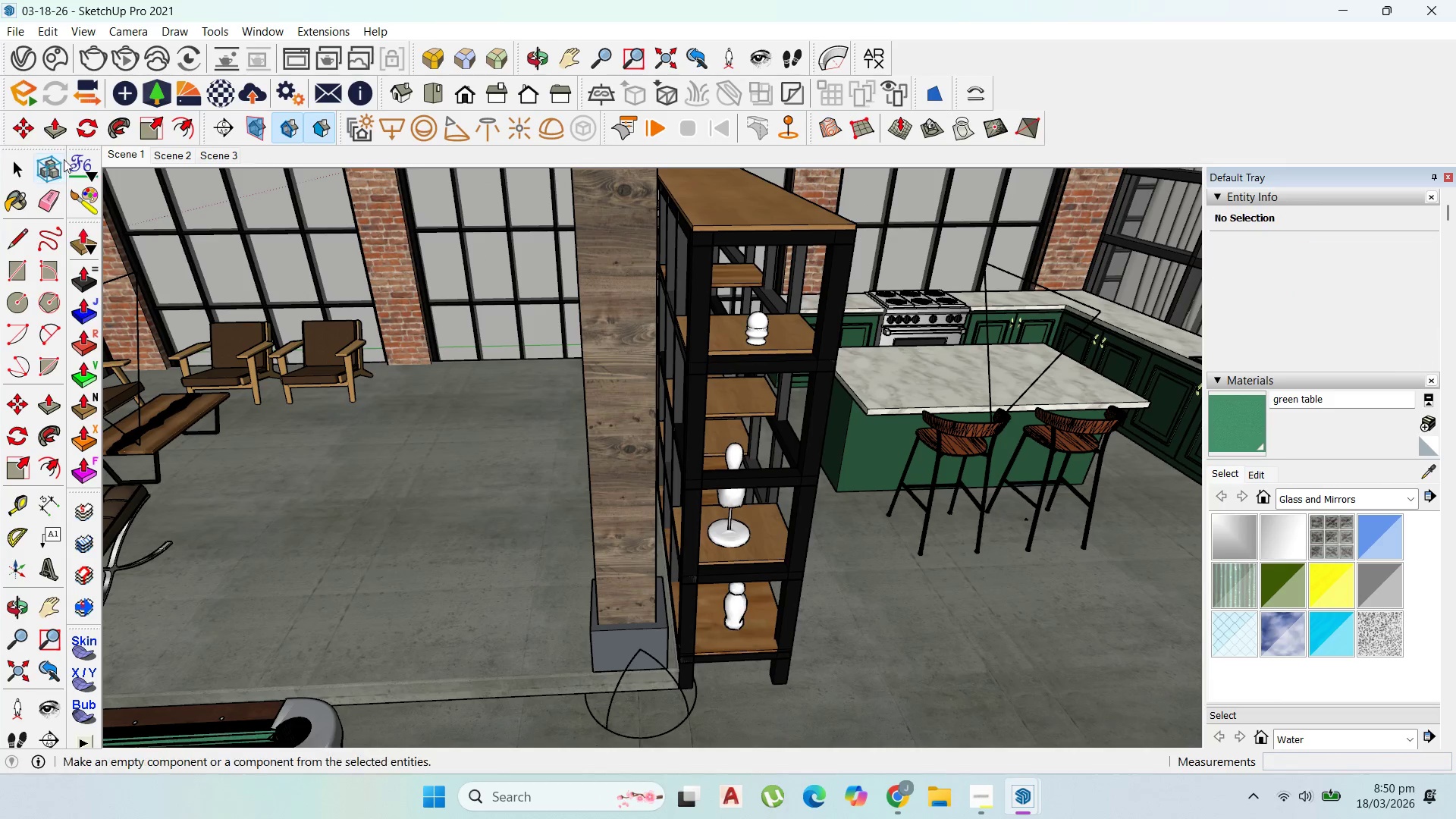 
left_click([10, 156])
 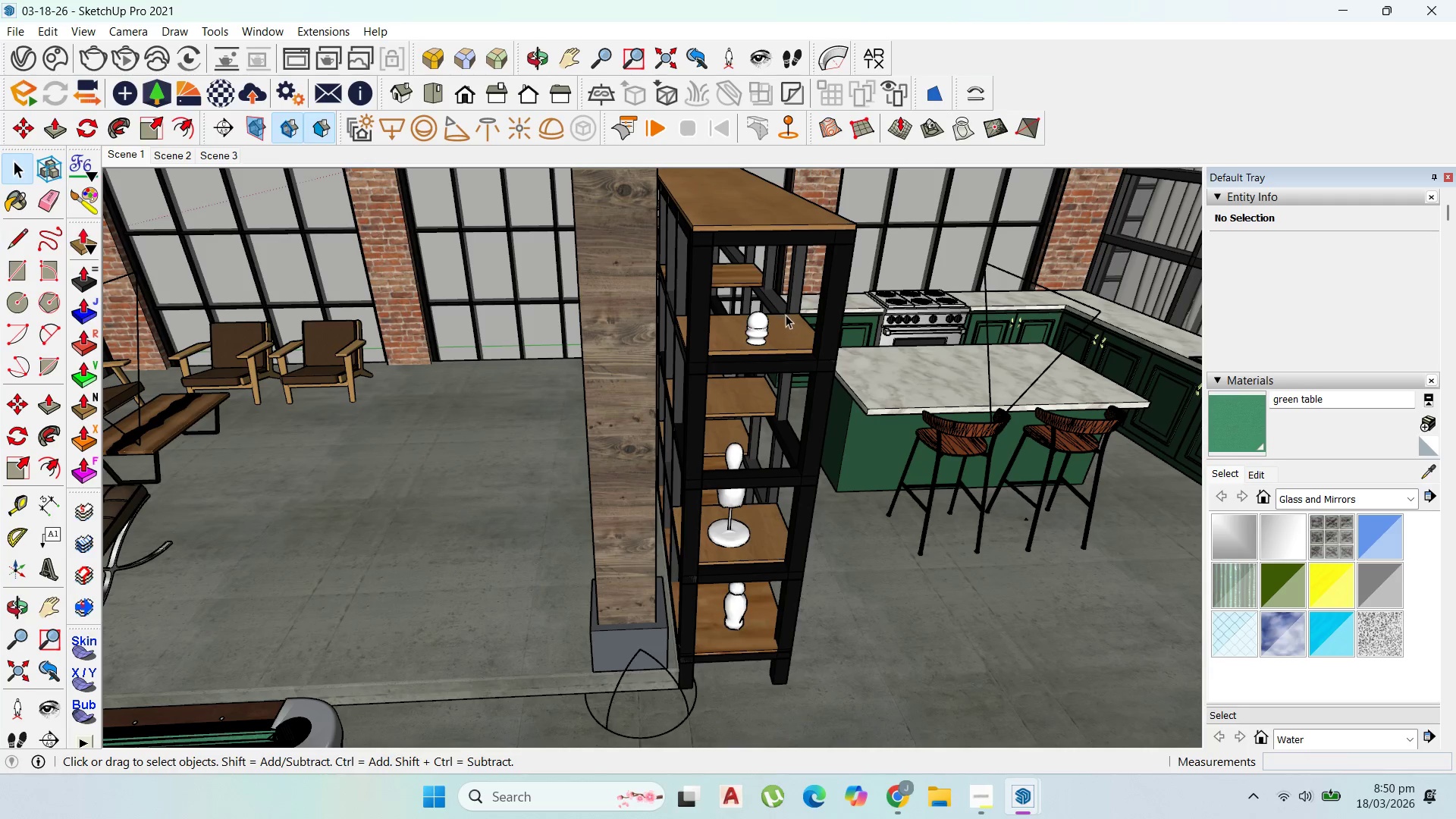 
left_click([757, 319])
 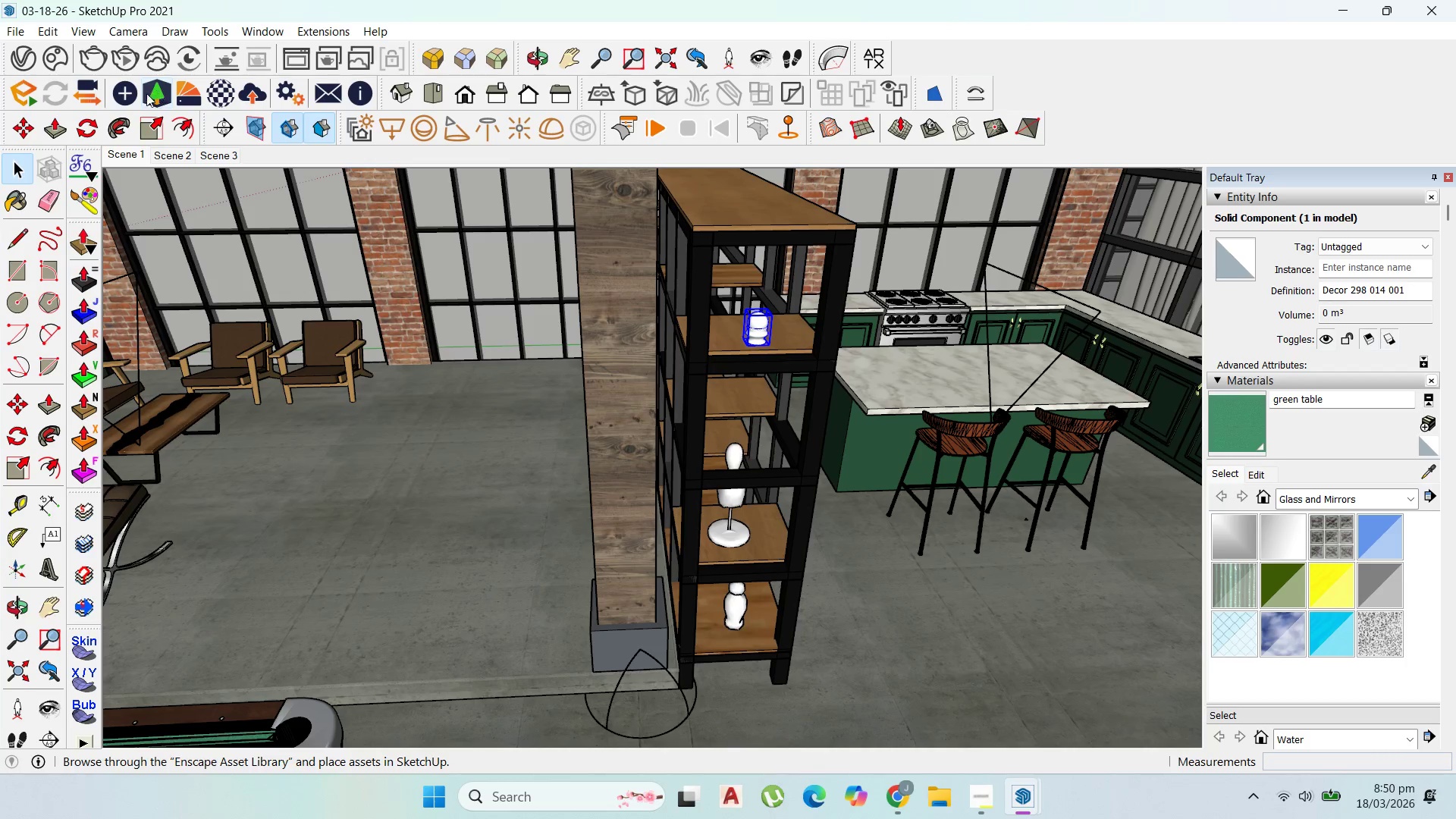 
left_click([143, 118])
 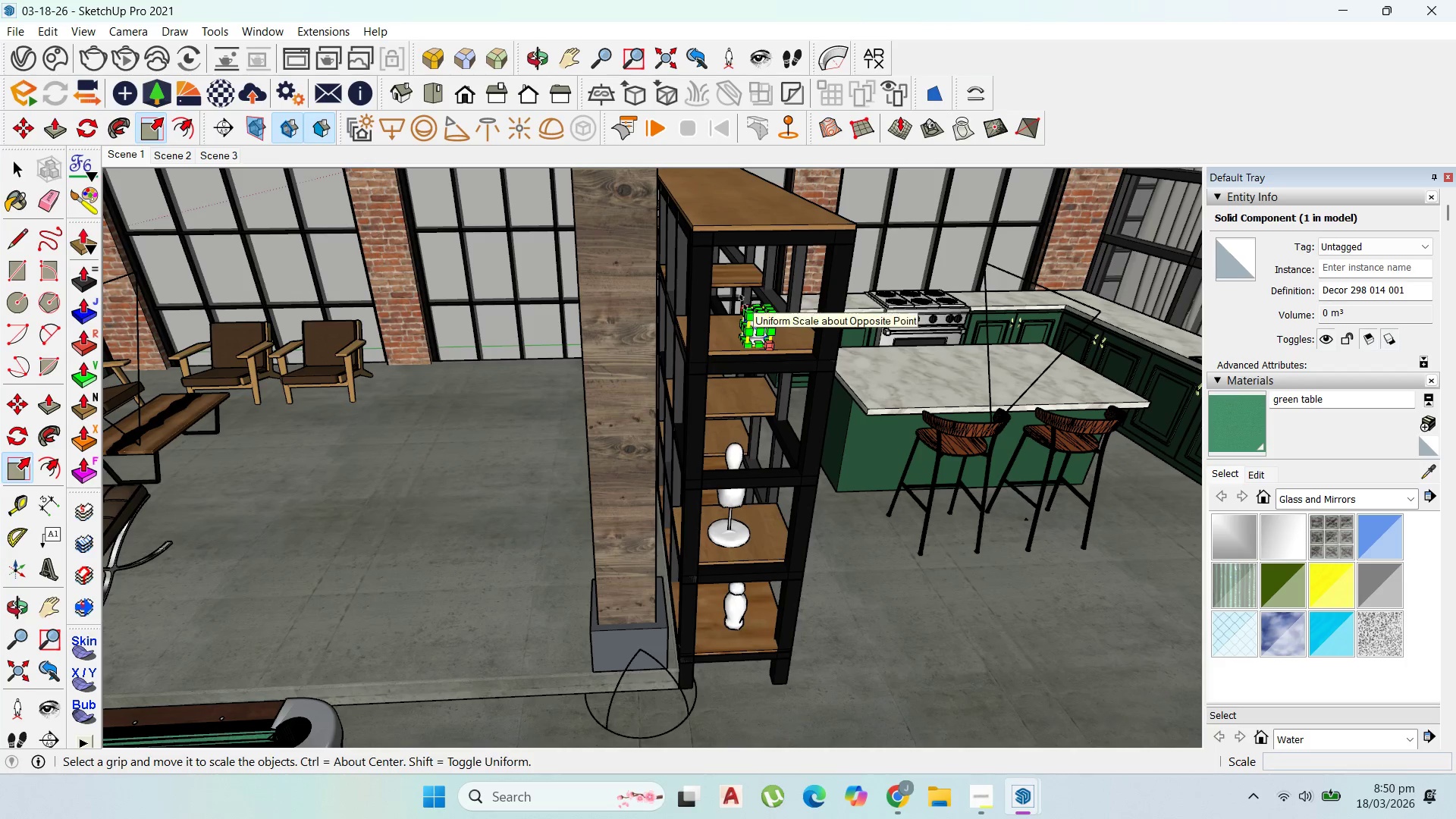 
left_click([743, 303])
 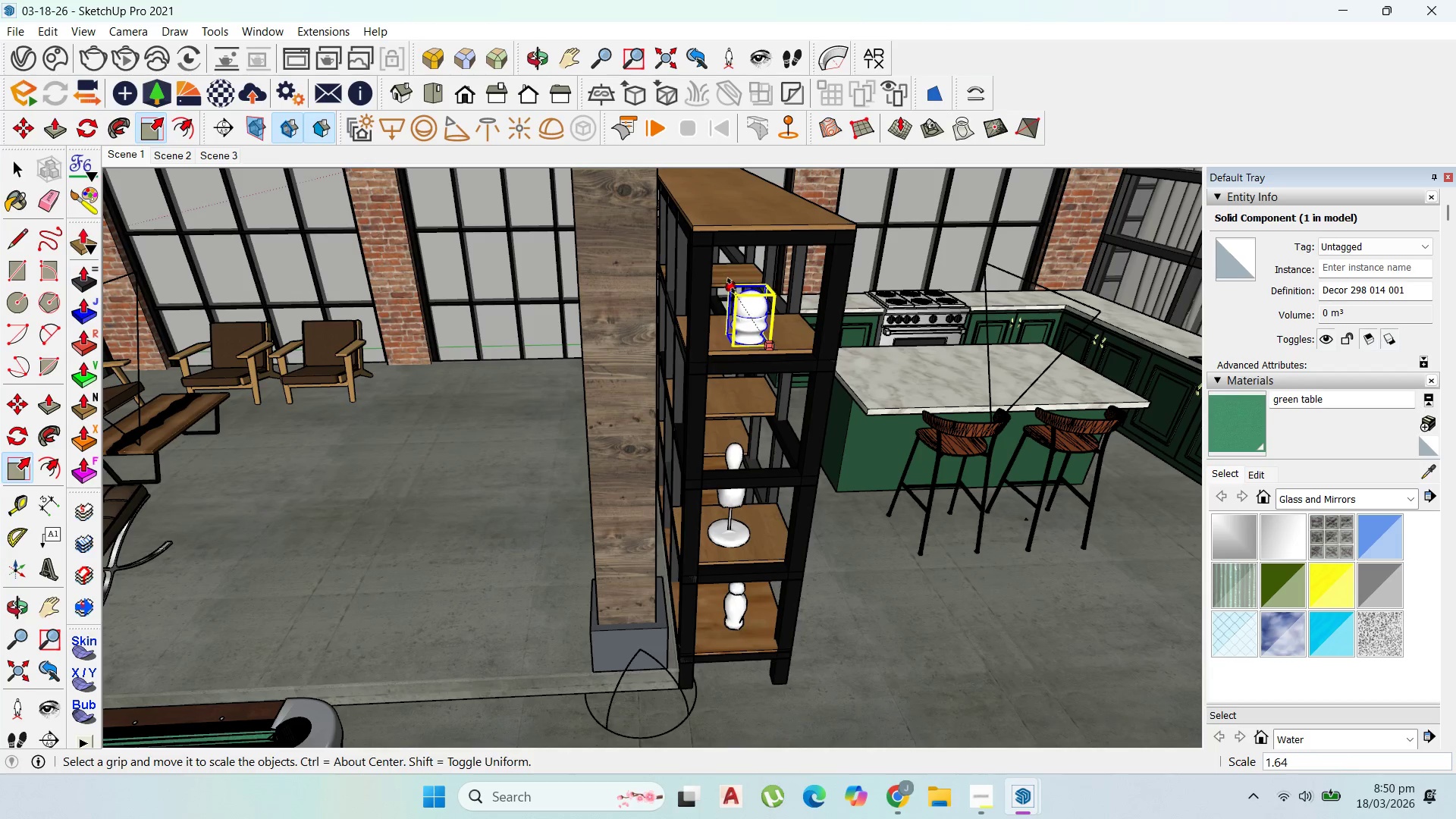 
left_click([731, 286])
 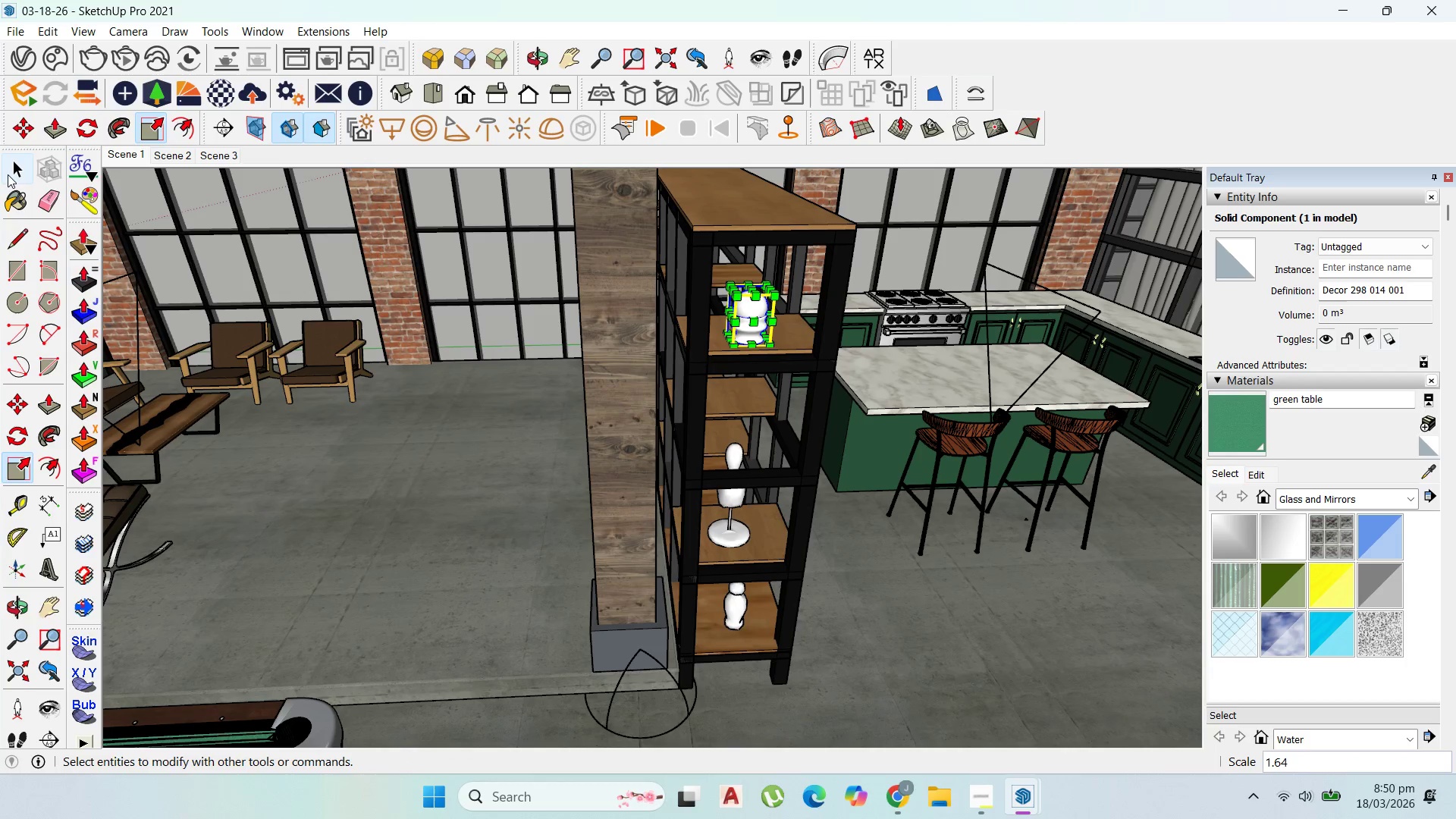 
left_click([13, 171])
 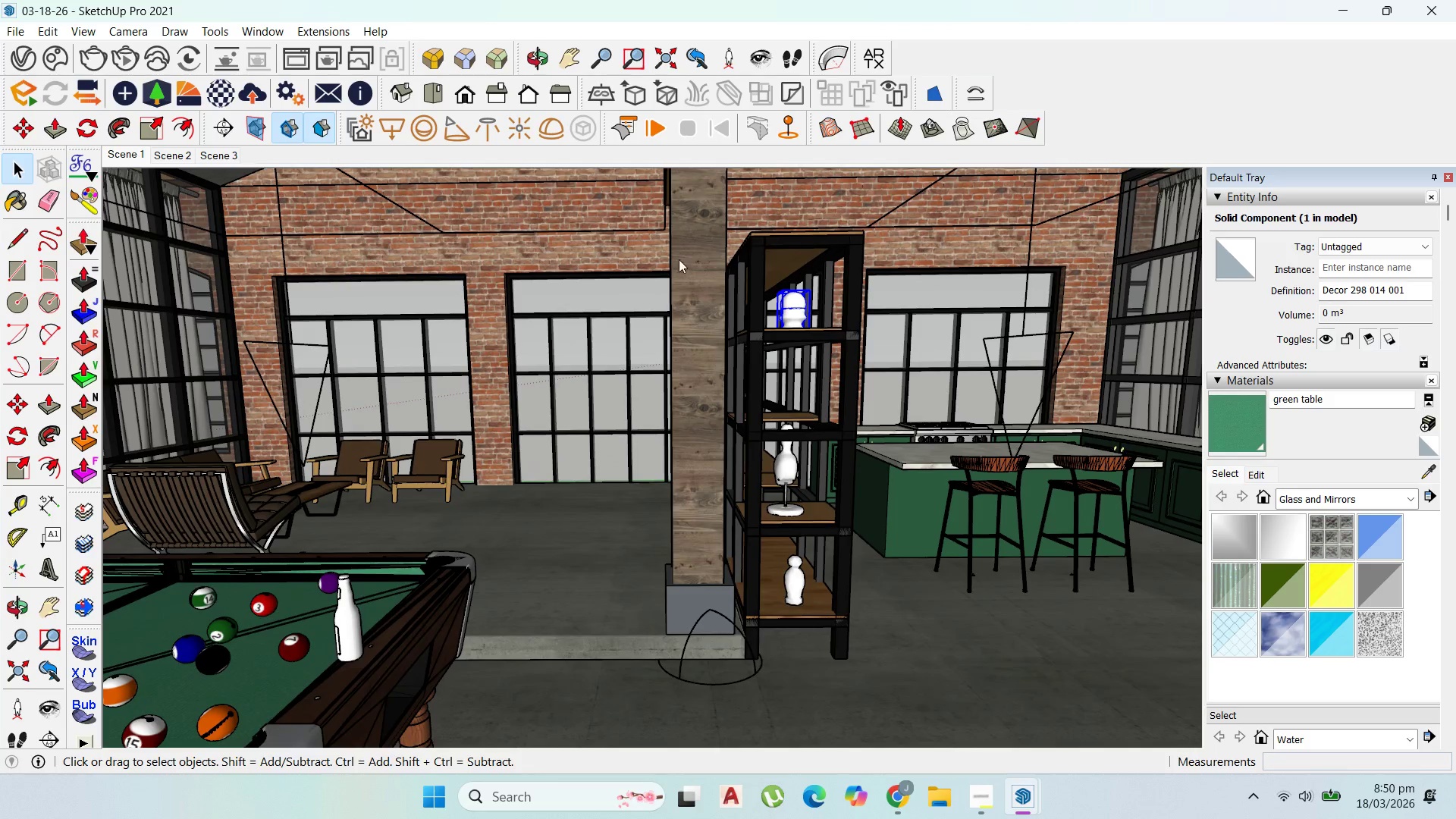 
wait(5.62)
 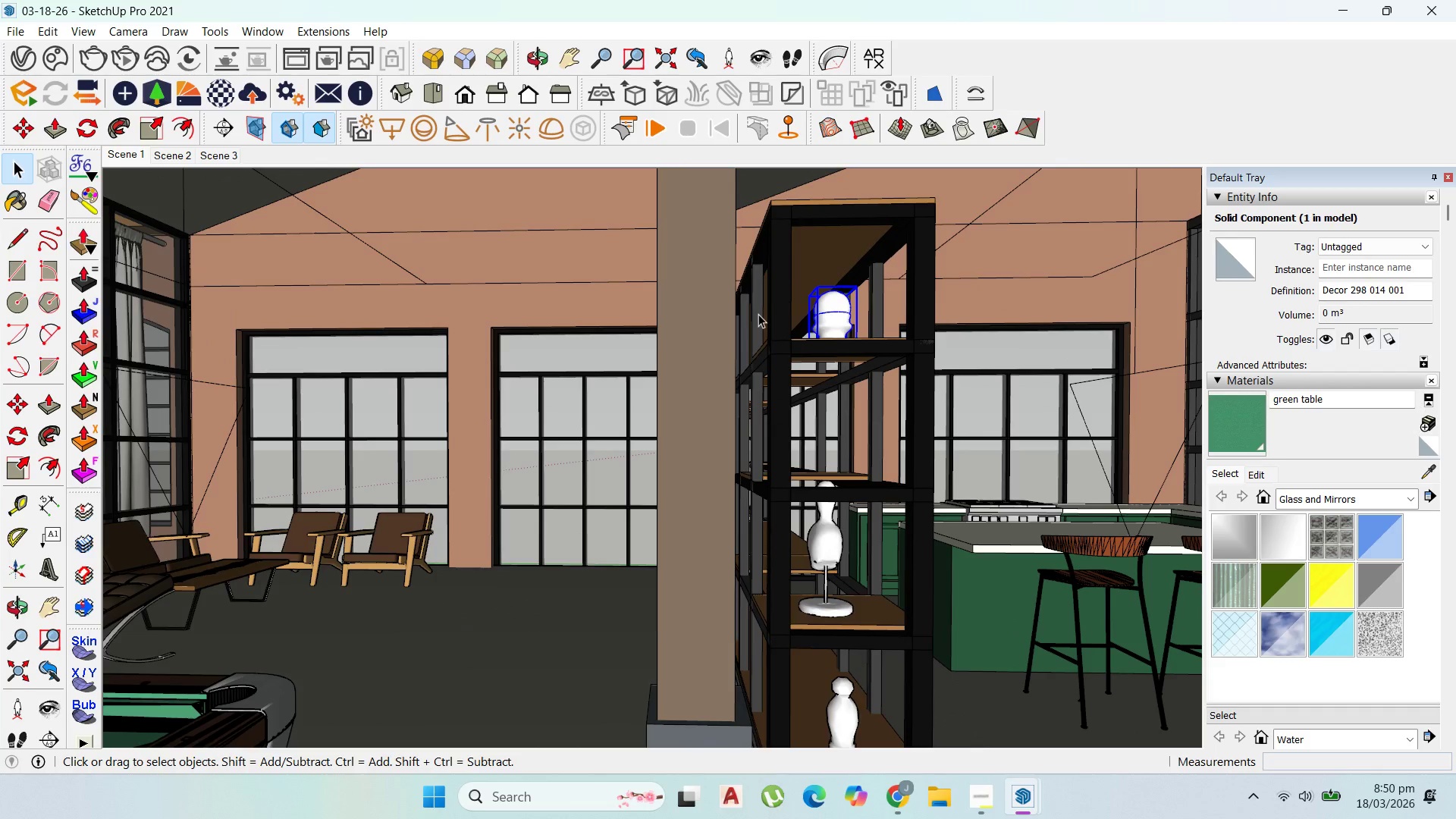 
double_click([758, 314])
 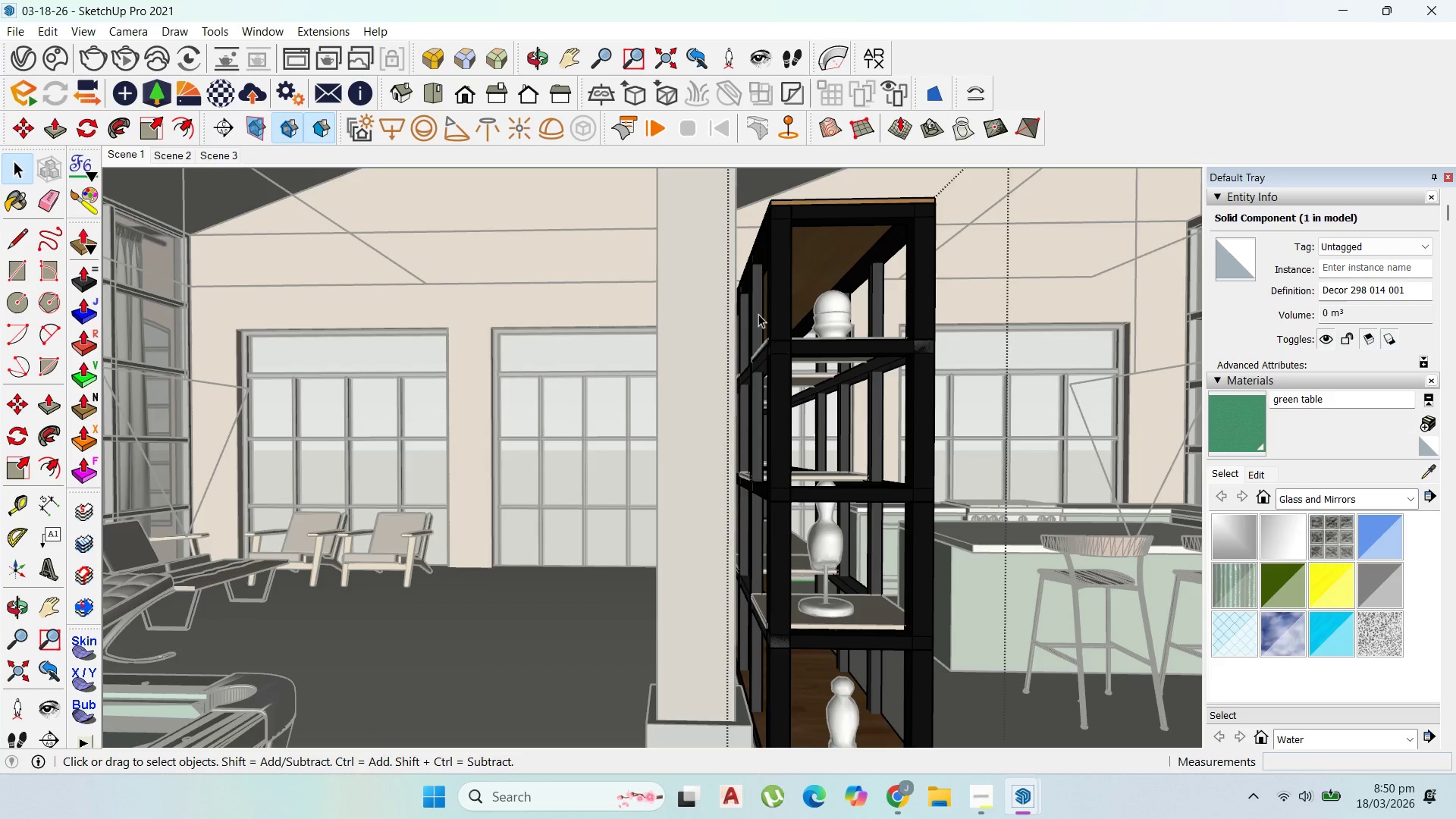 
scroll: coordinate [758, 314], scroll_direction: up, amount: 6.0
 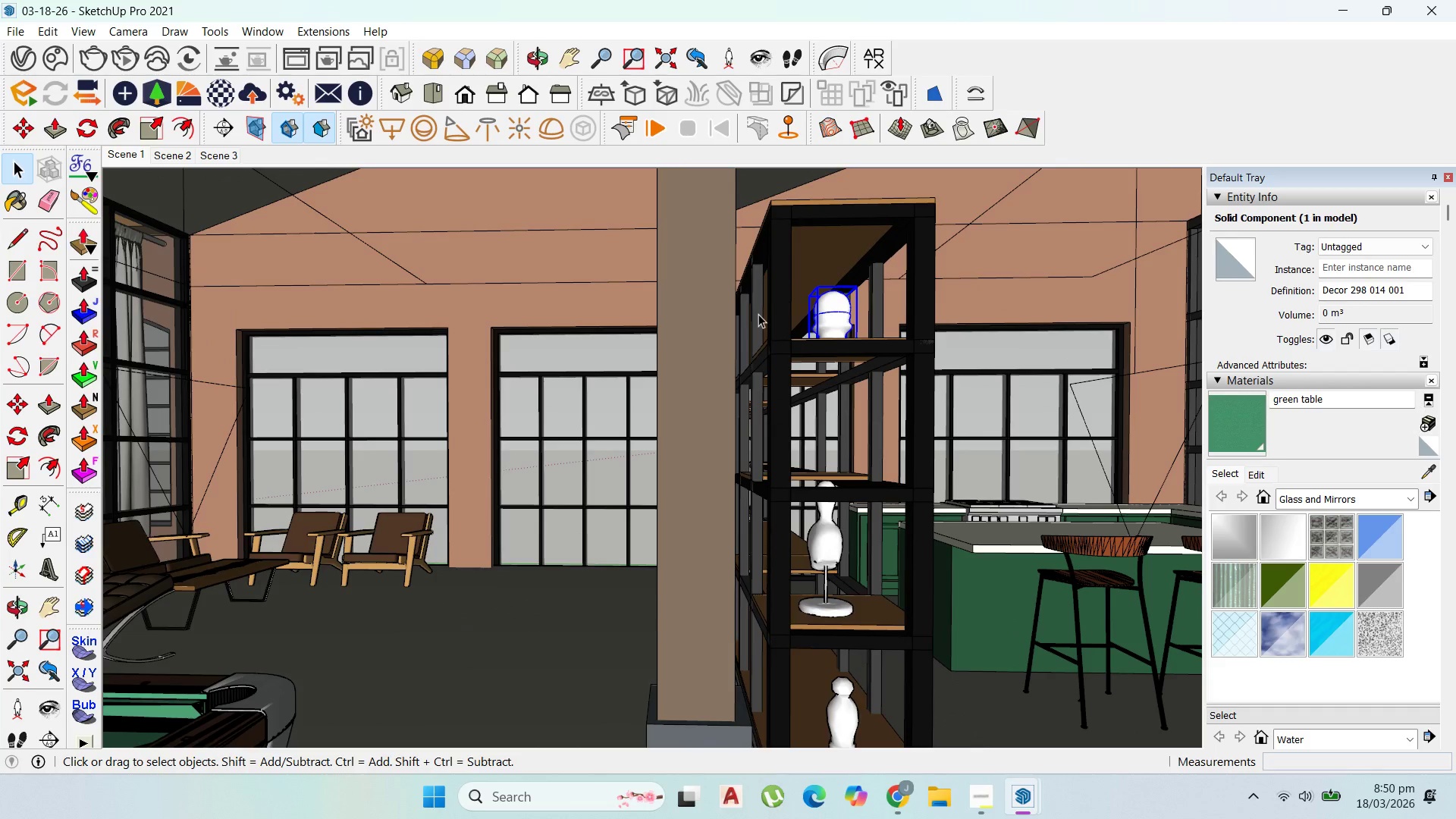 
triple_click([758, 314])
 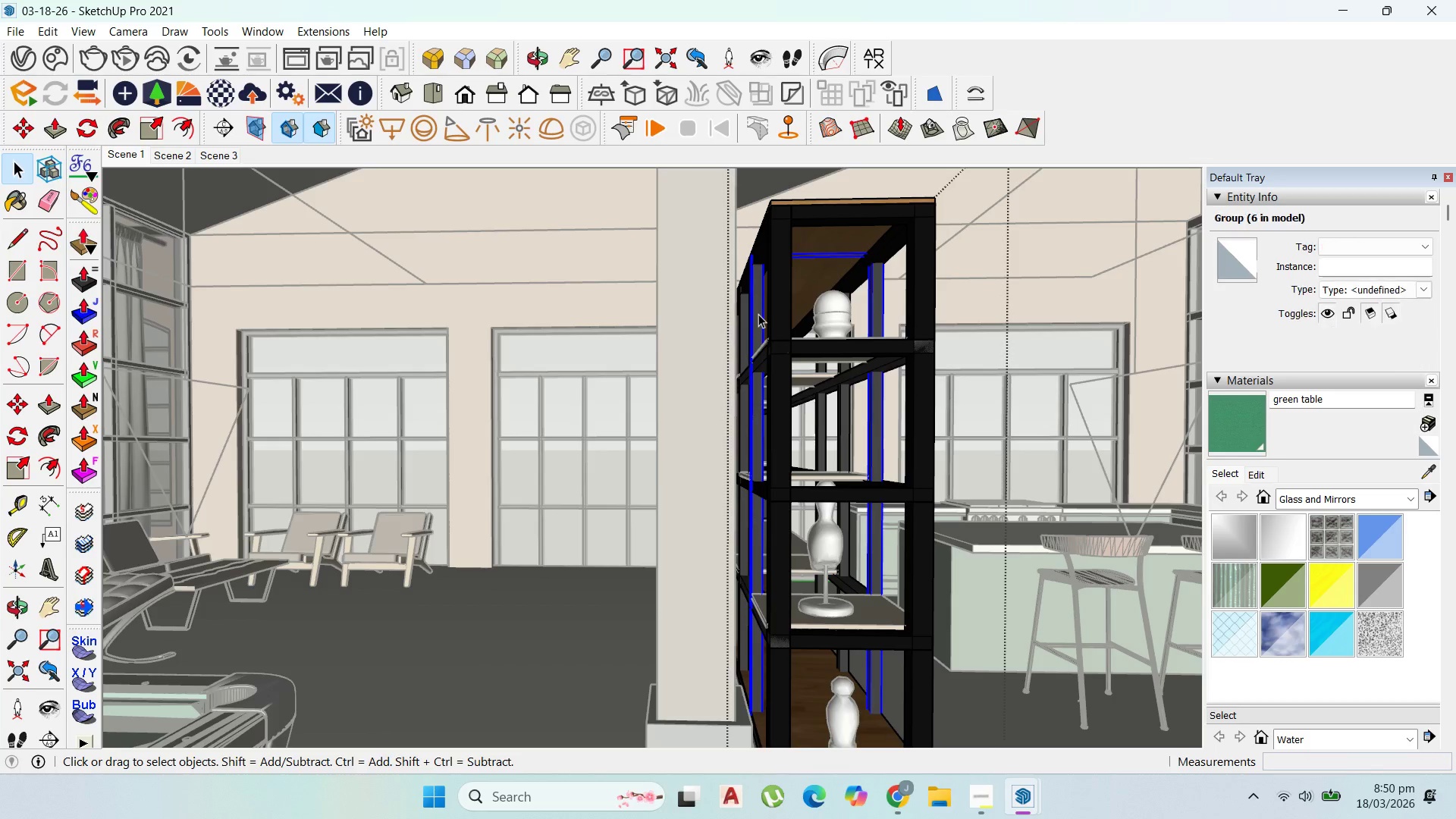 
left_click([758, 314])
 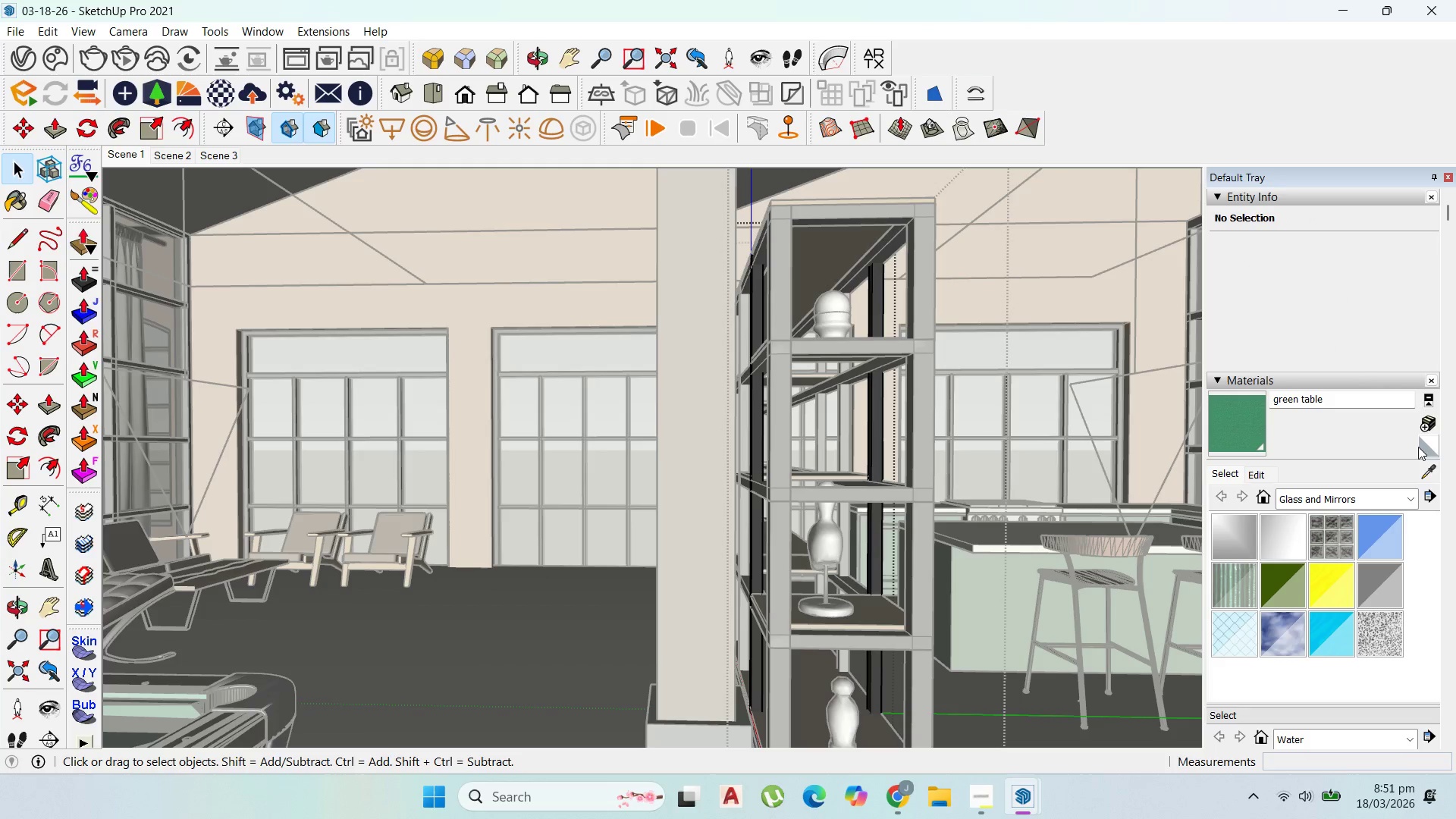 
left_click([1420, 469])
 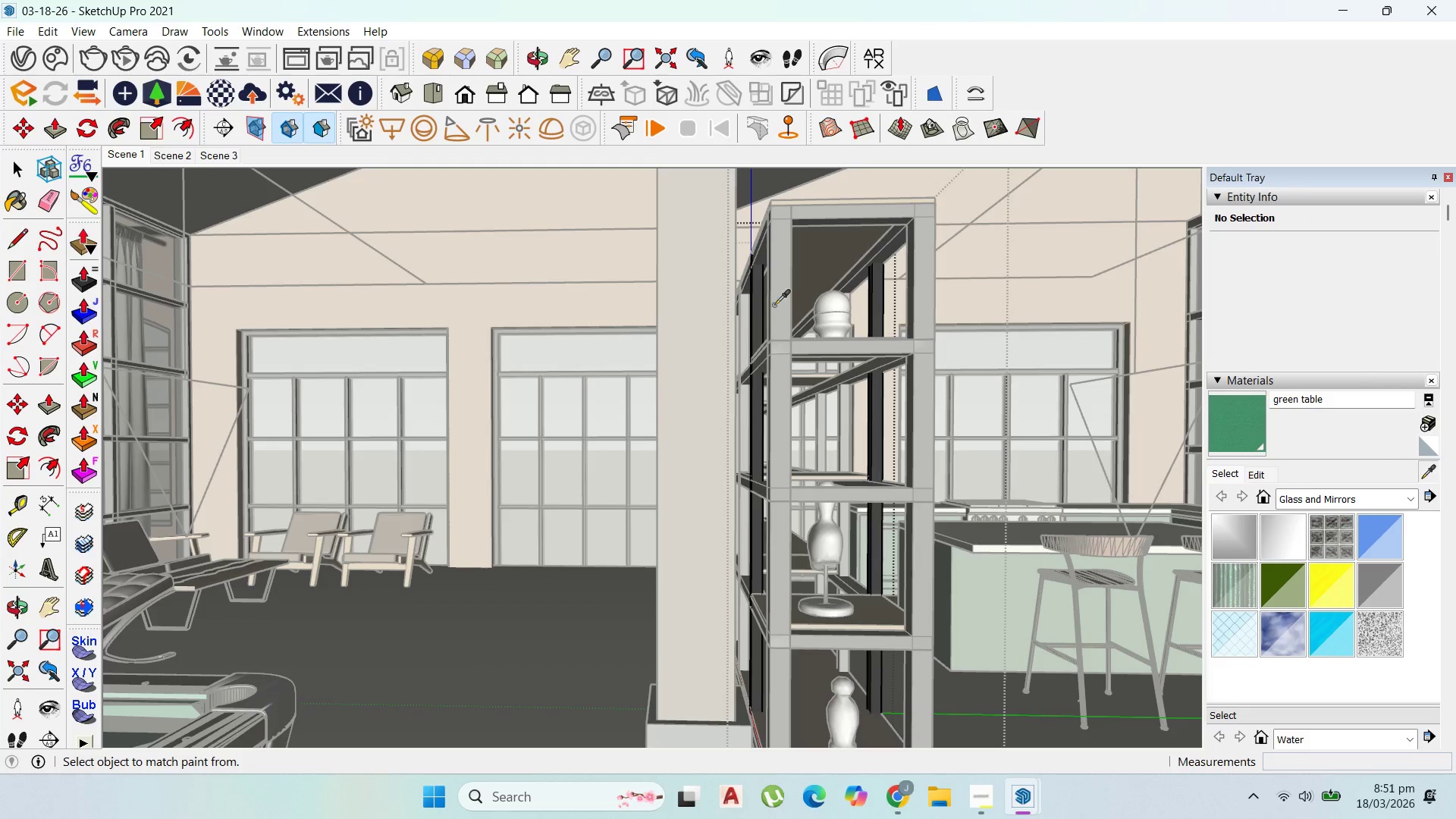 
left_click([777, 304])
 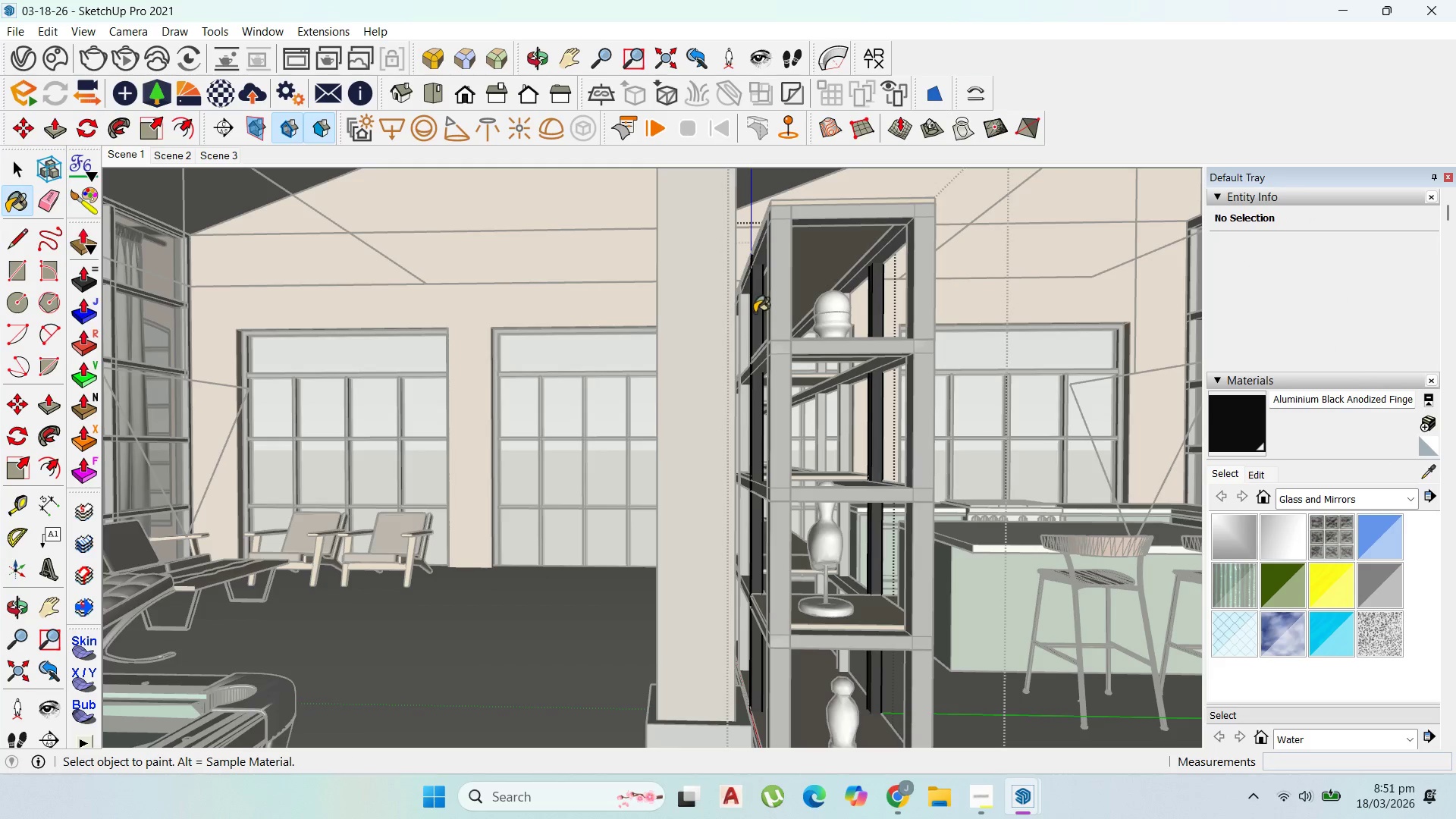 
left_click([755, 312])
 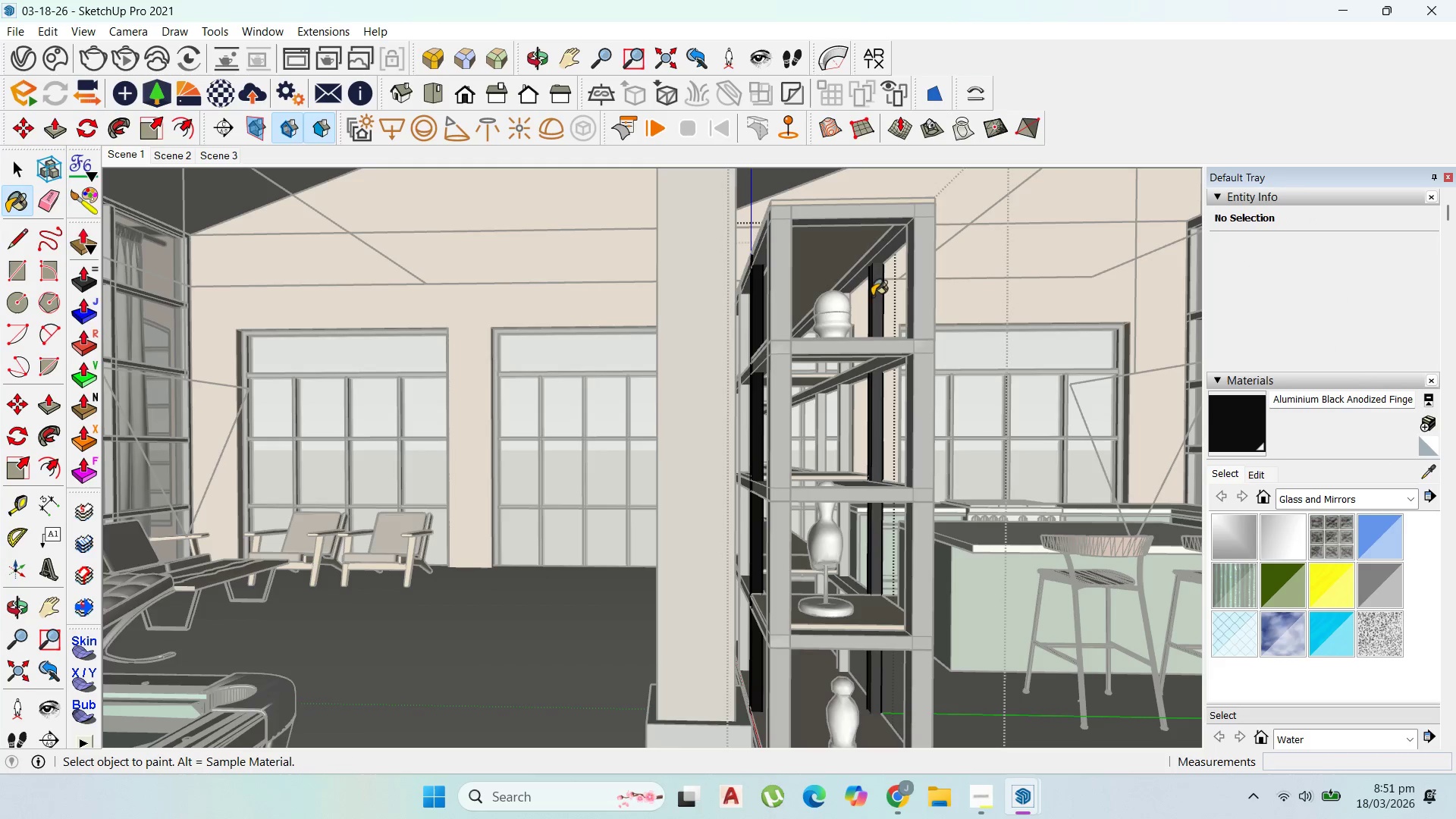 
left_click([874, 296])
 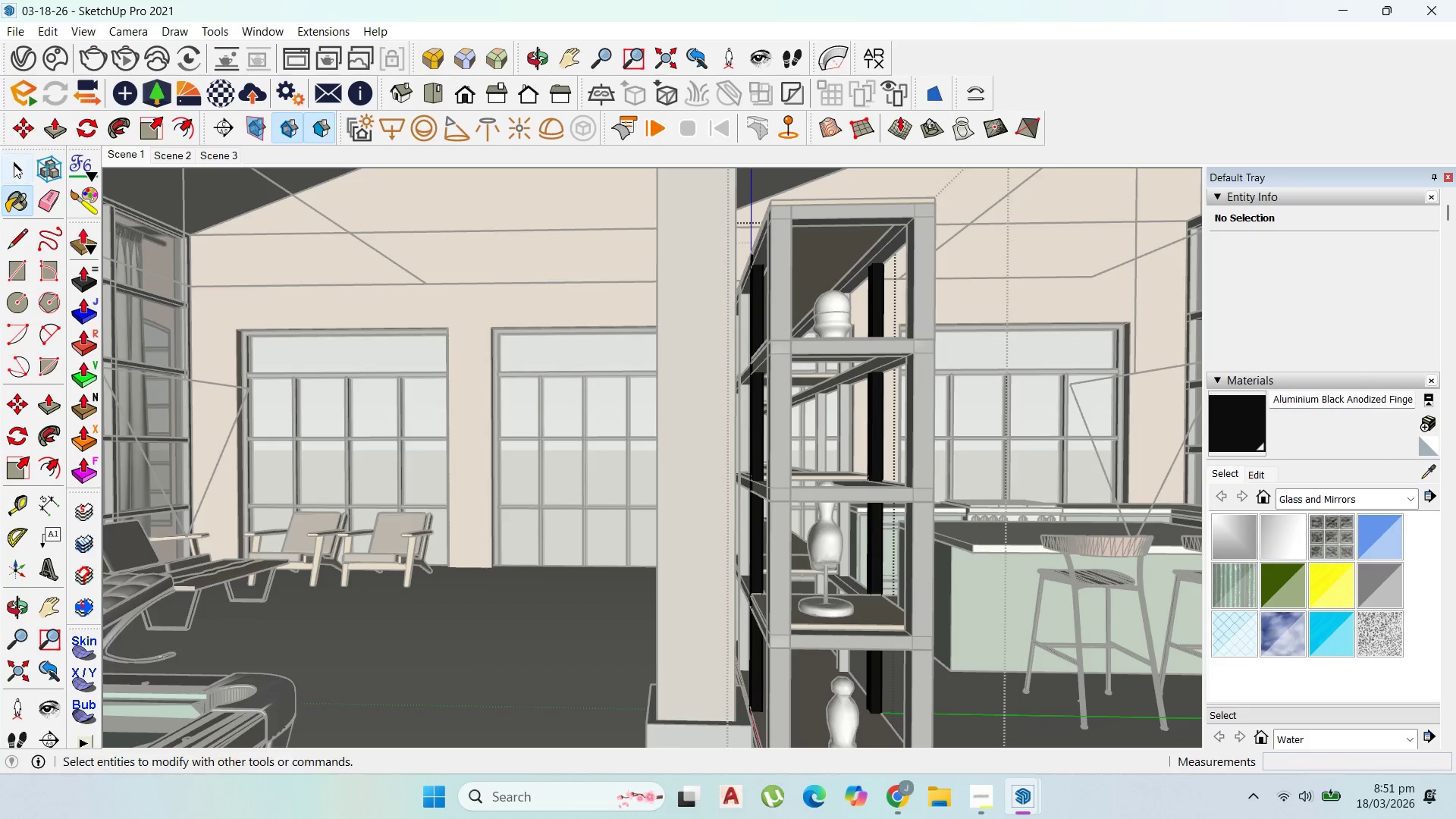 
key(Escape)
 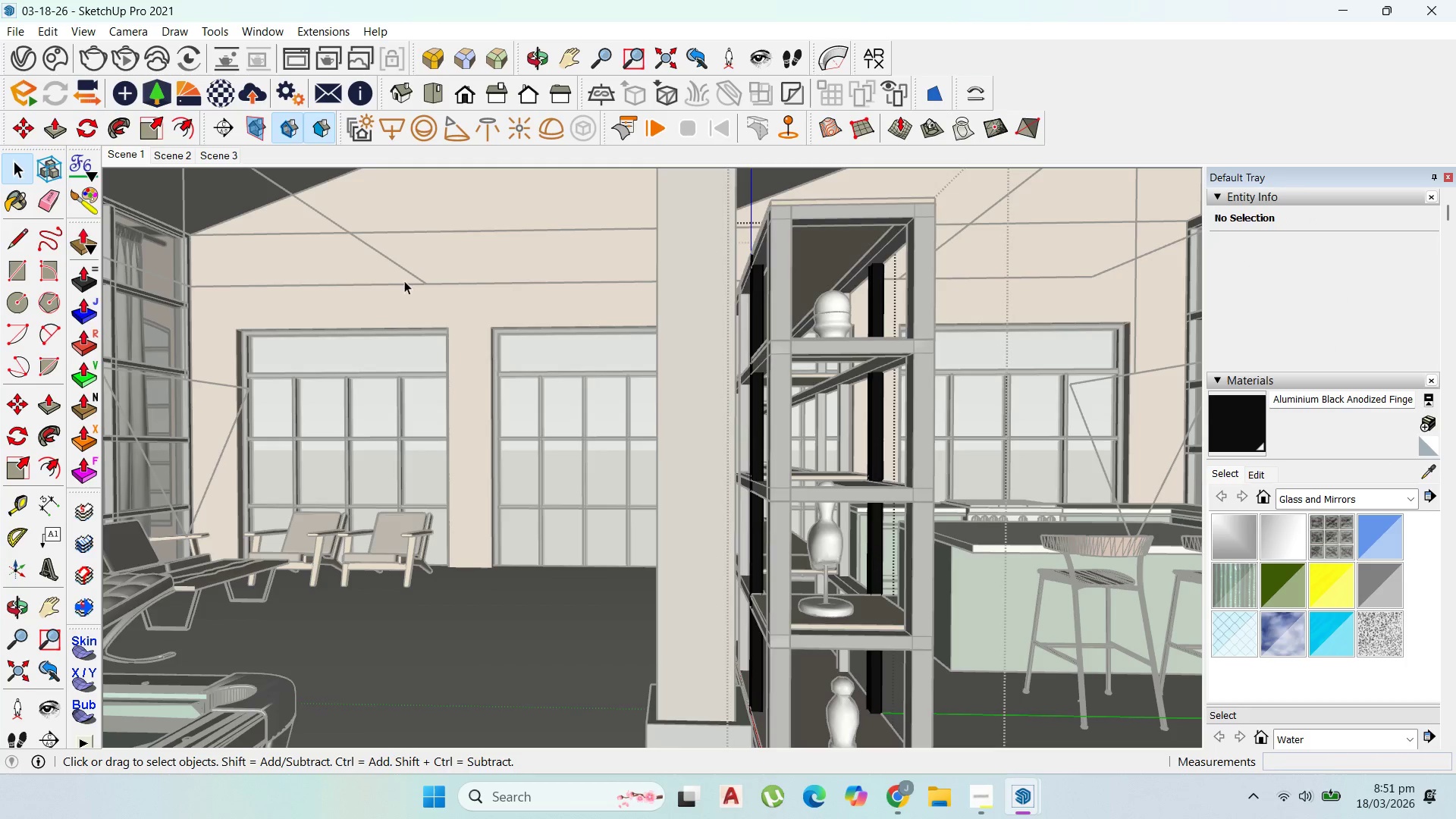 
key(Escape)
 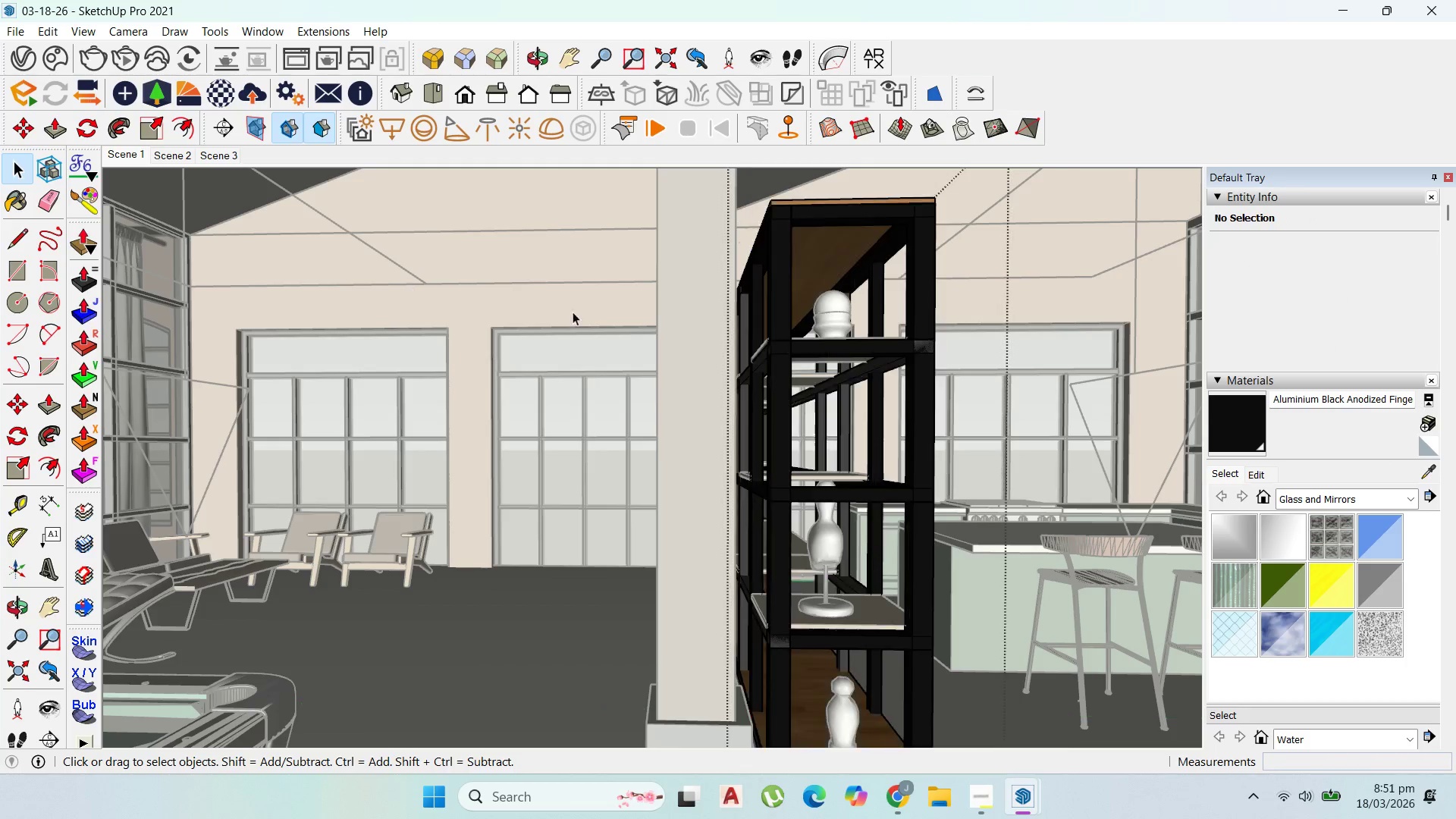 
key(Escape)
 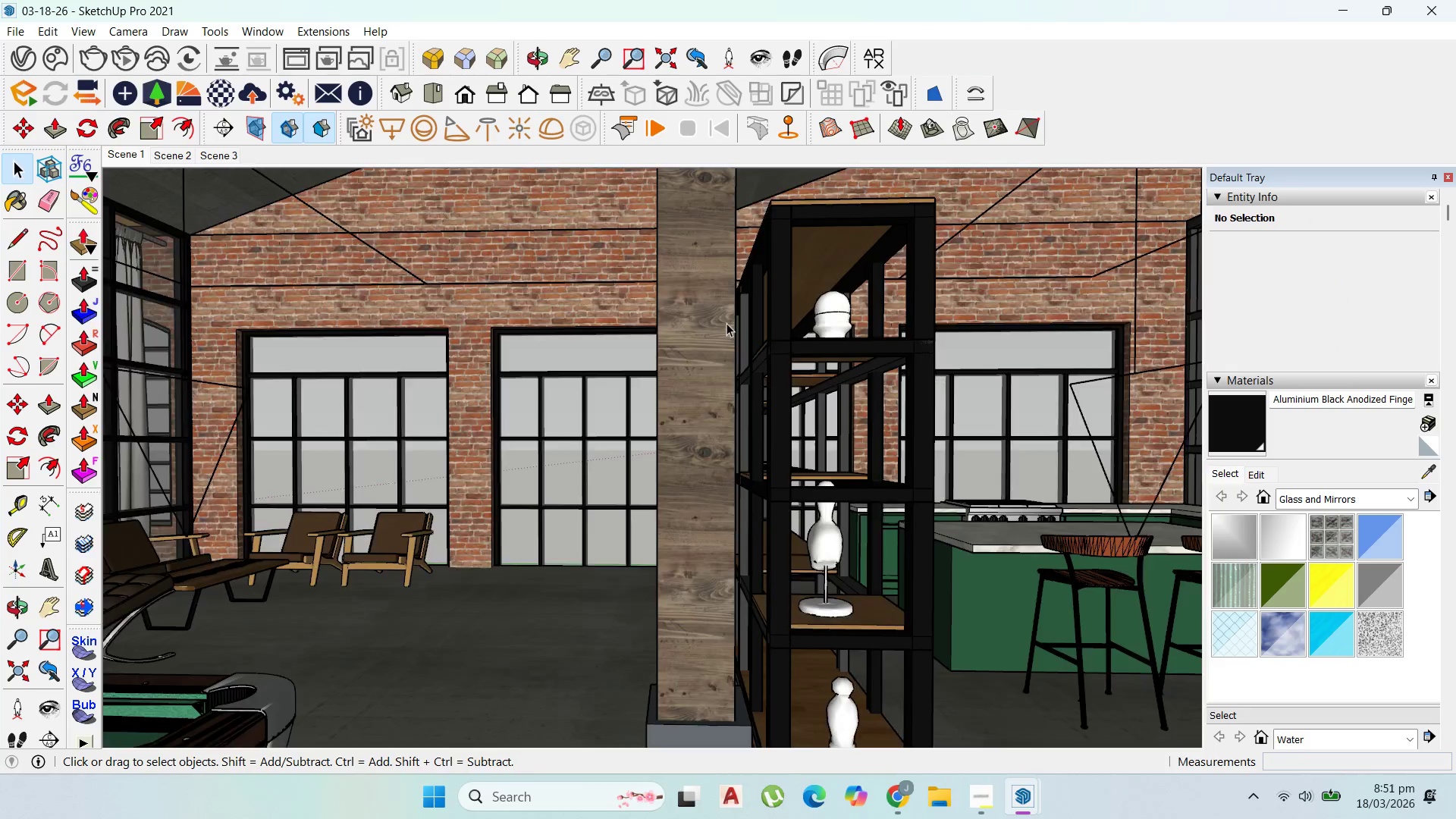 
key(Escape)
 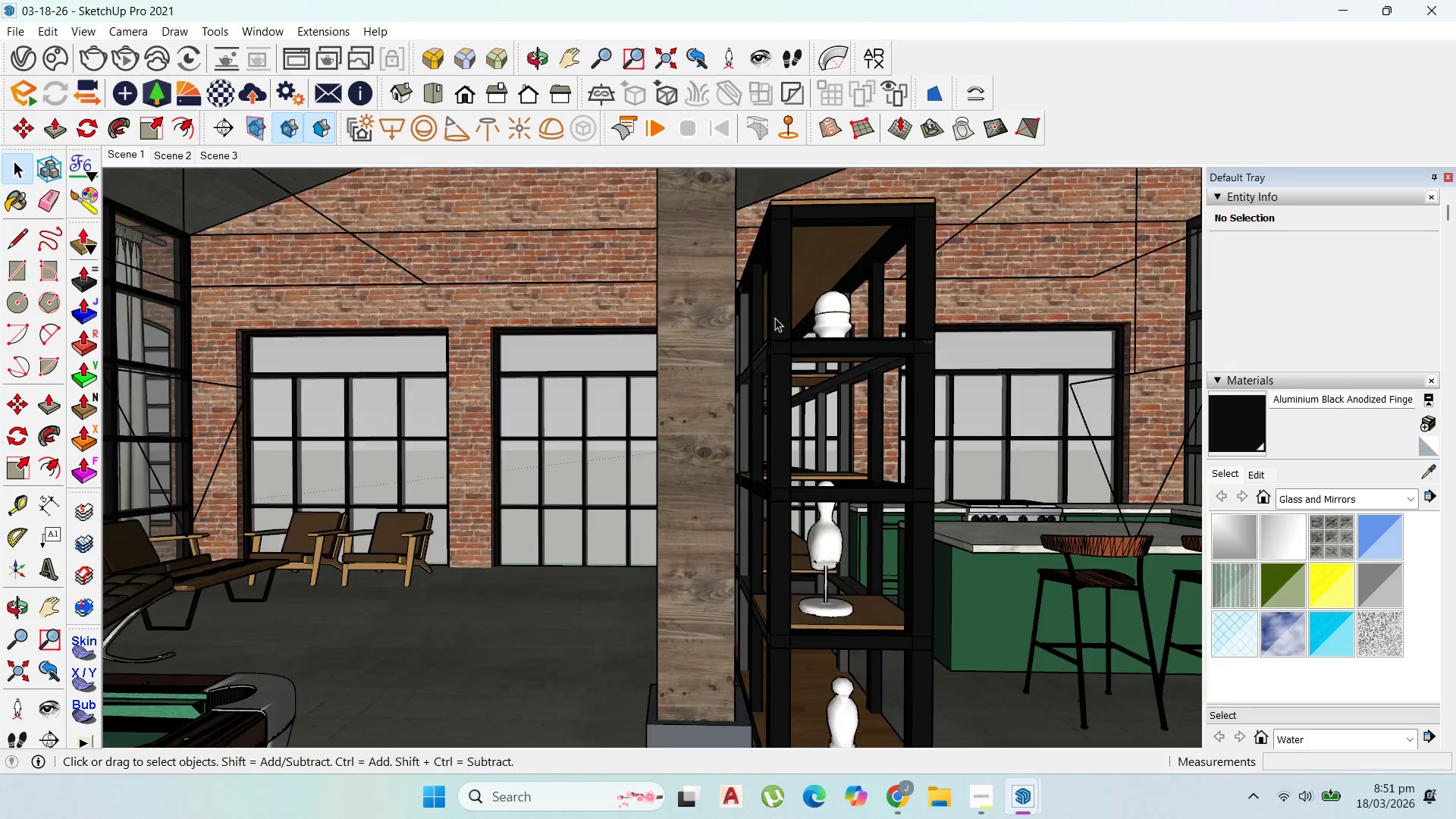 
key(Escape)
 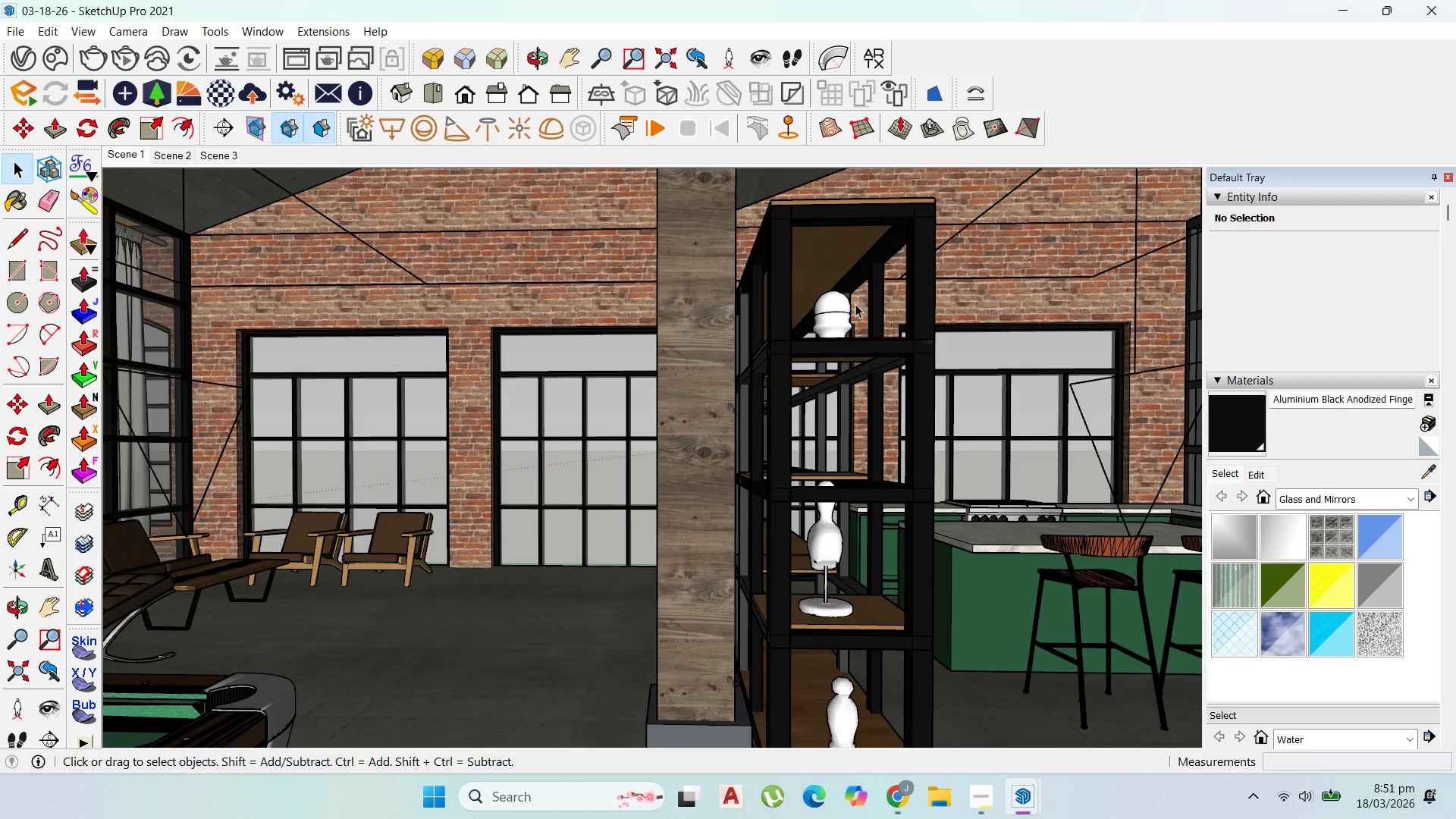 
scroll: coordinate [857, 302], scroll_direction: down, amount: 3.0
 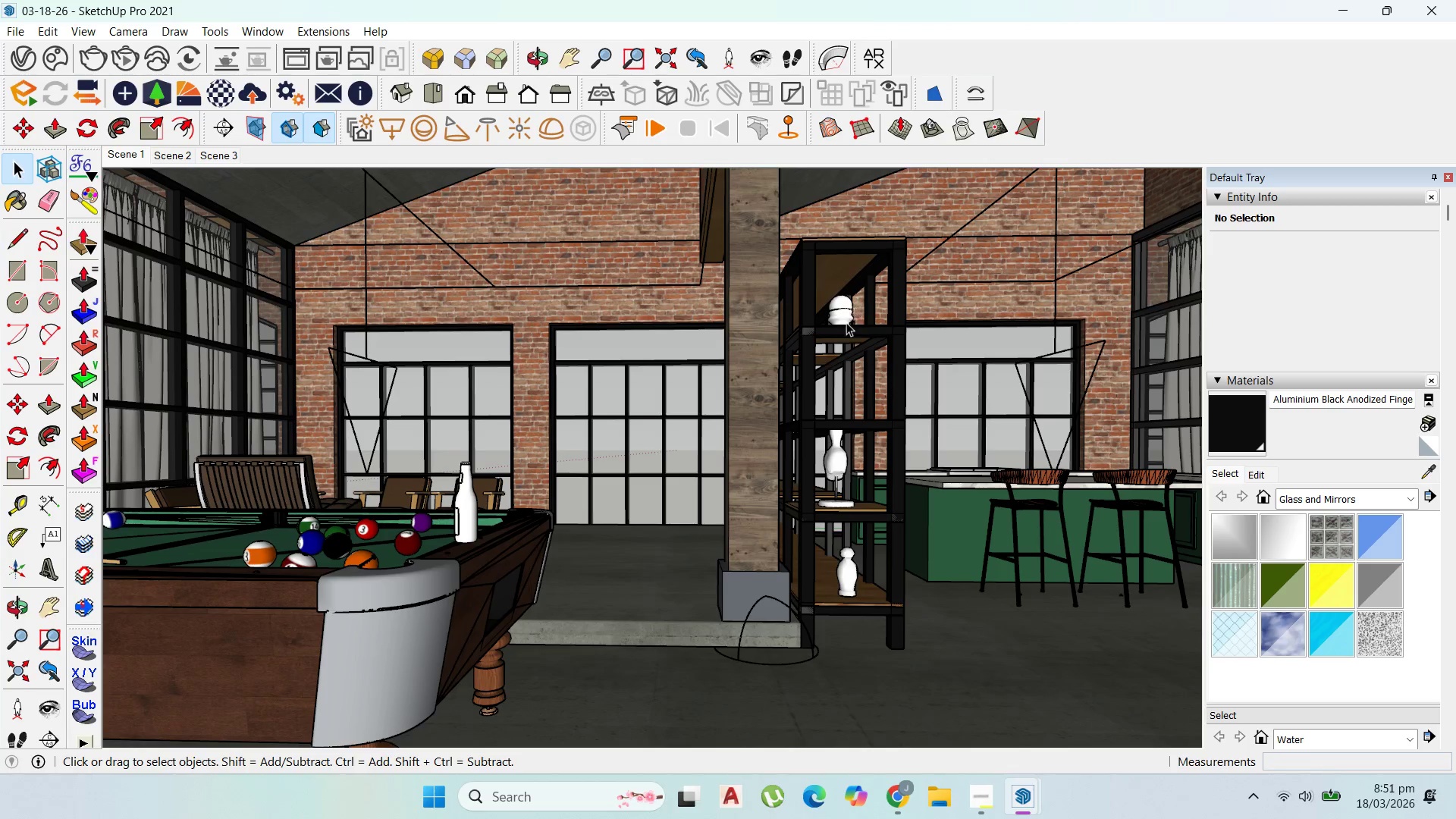 
scroll: coordinate [839, 461], scroll_direction: up, amount: 4.0
 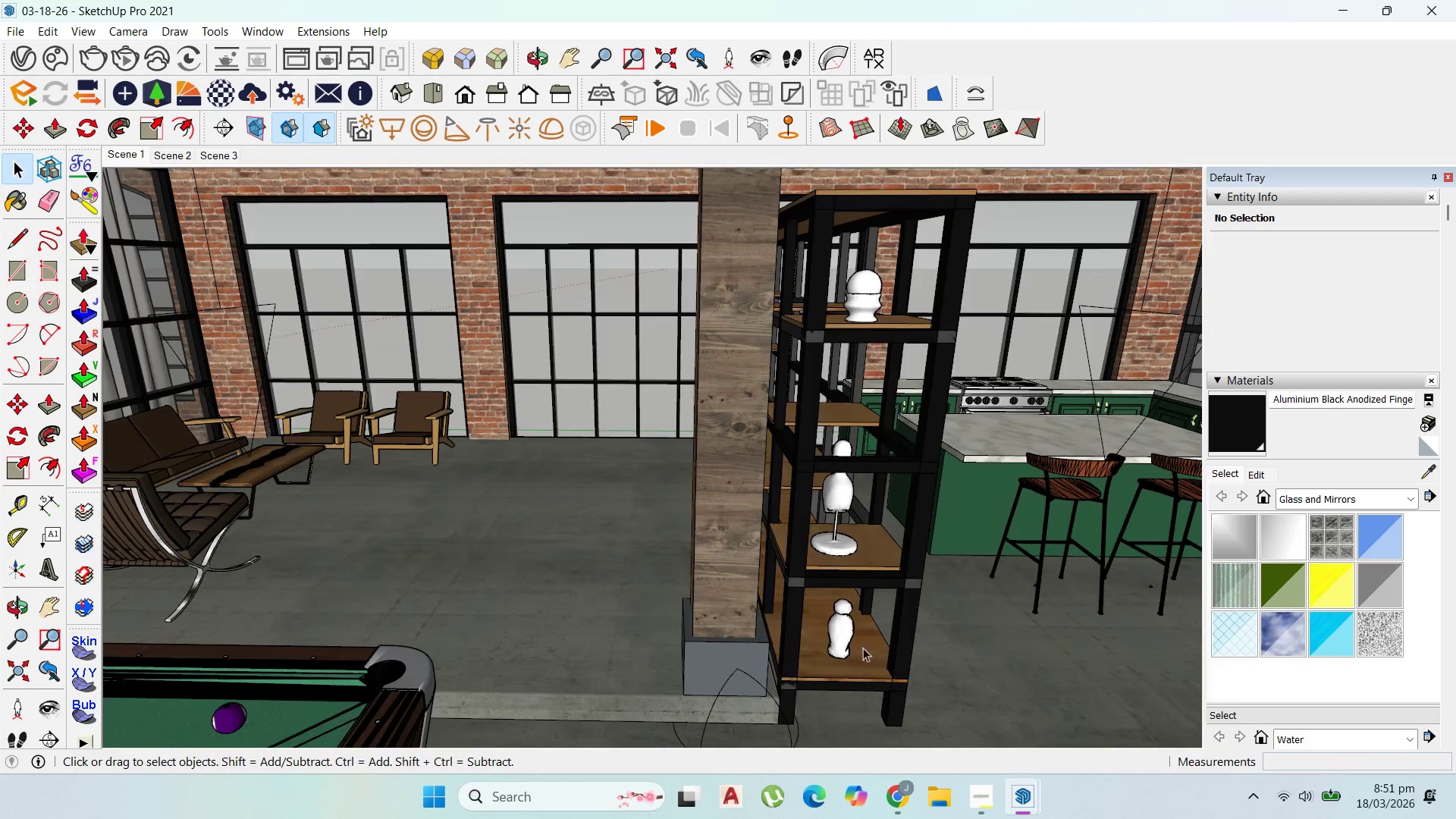 
double_click([865, 661])
 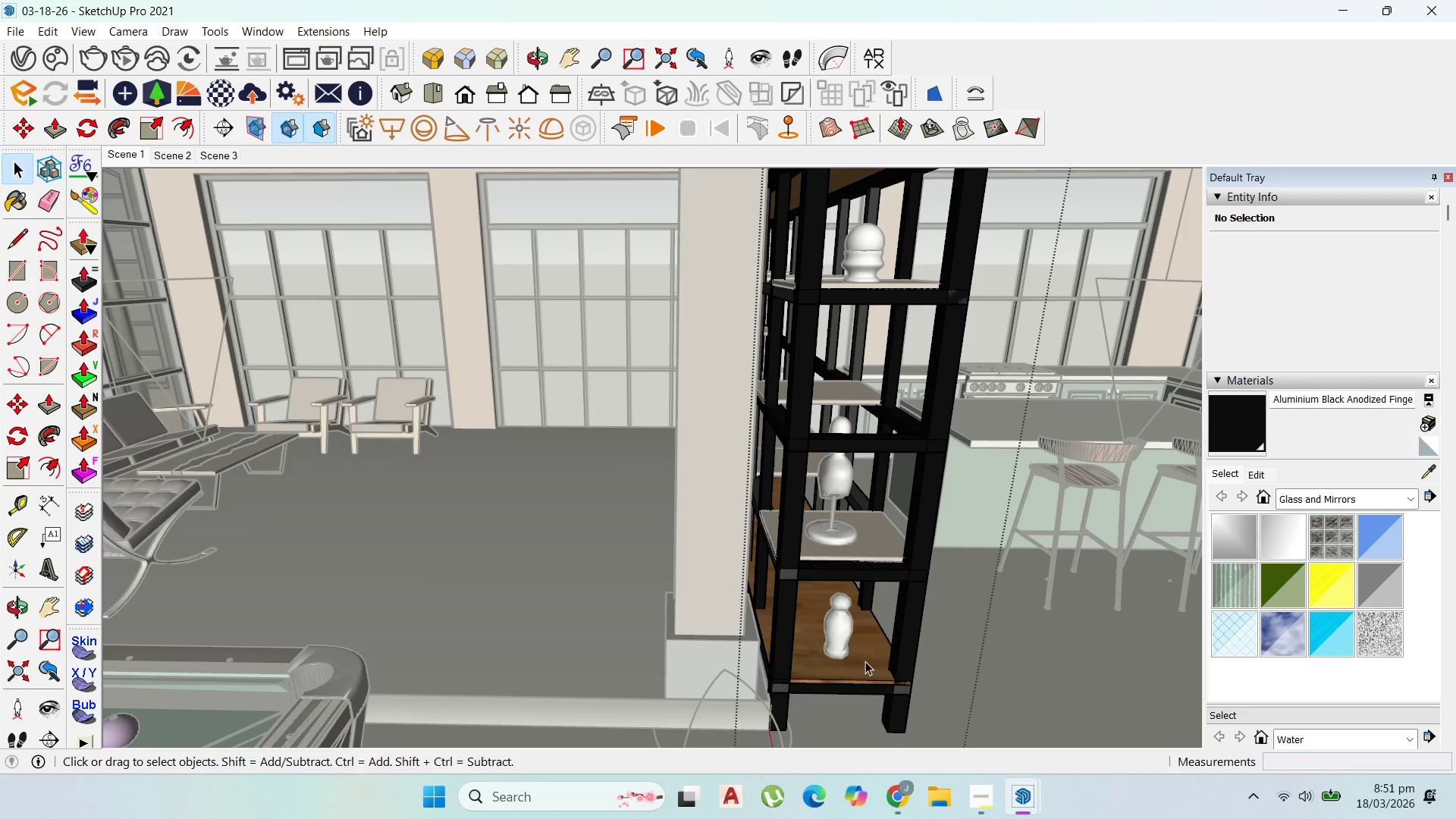 
scroll: coordinate [864, 661], scroll_direction: up, amount: 1.0
 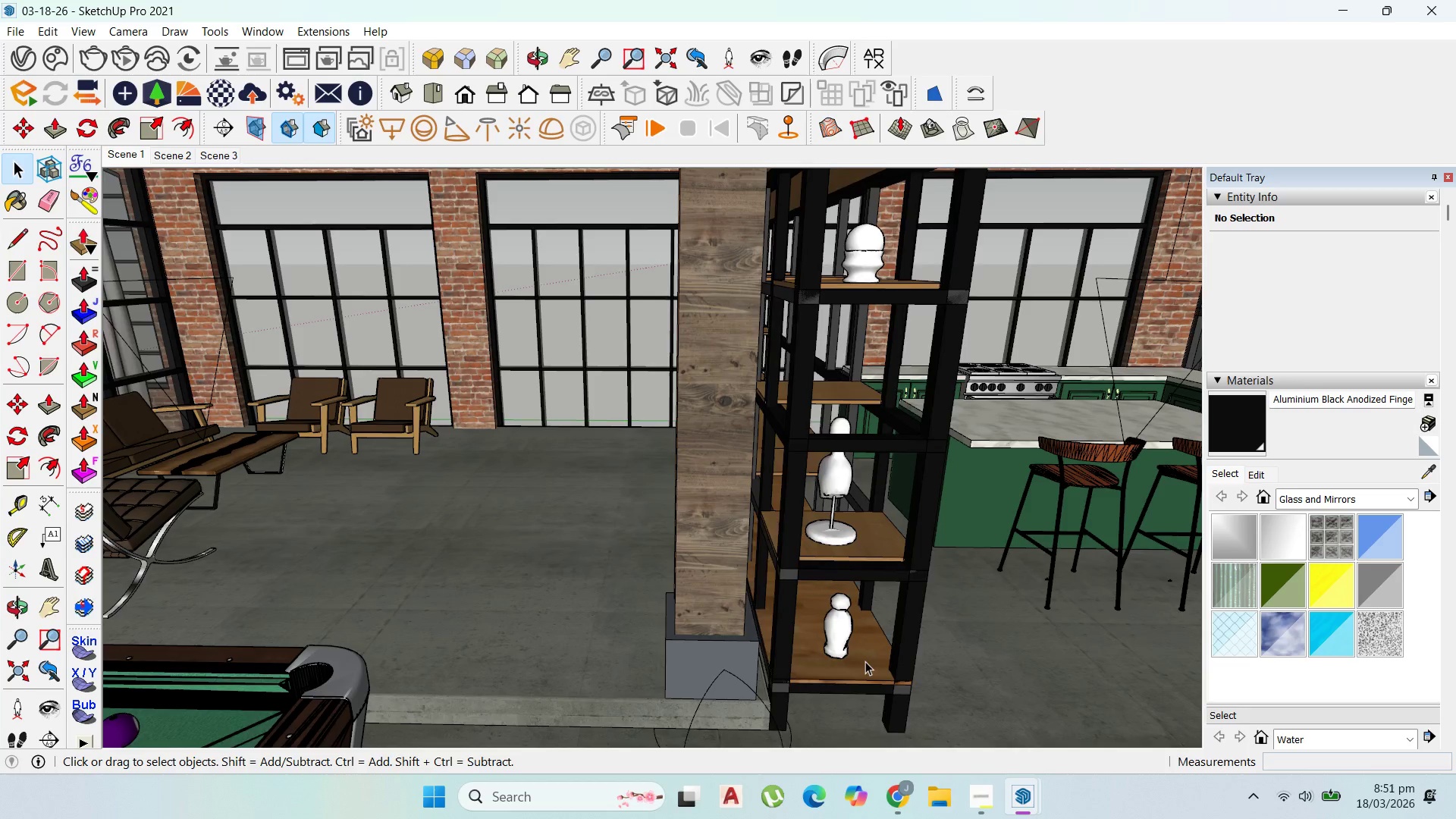 
triple_click([865, 661])
 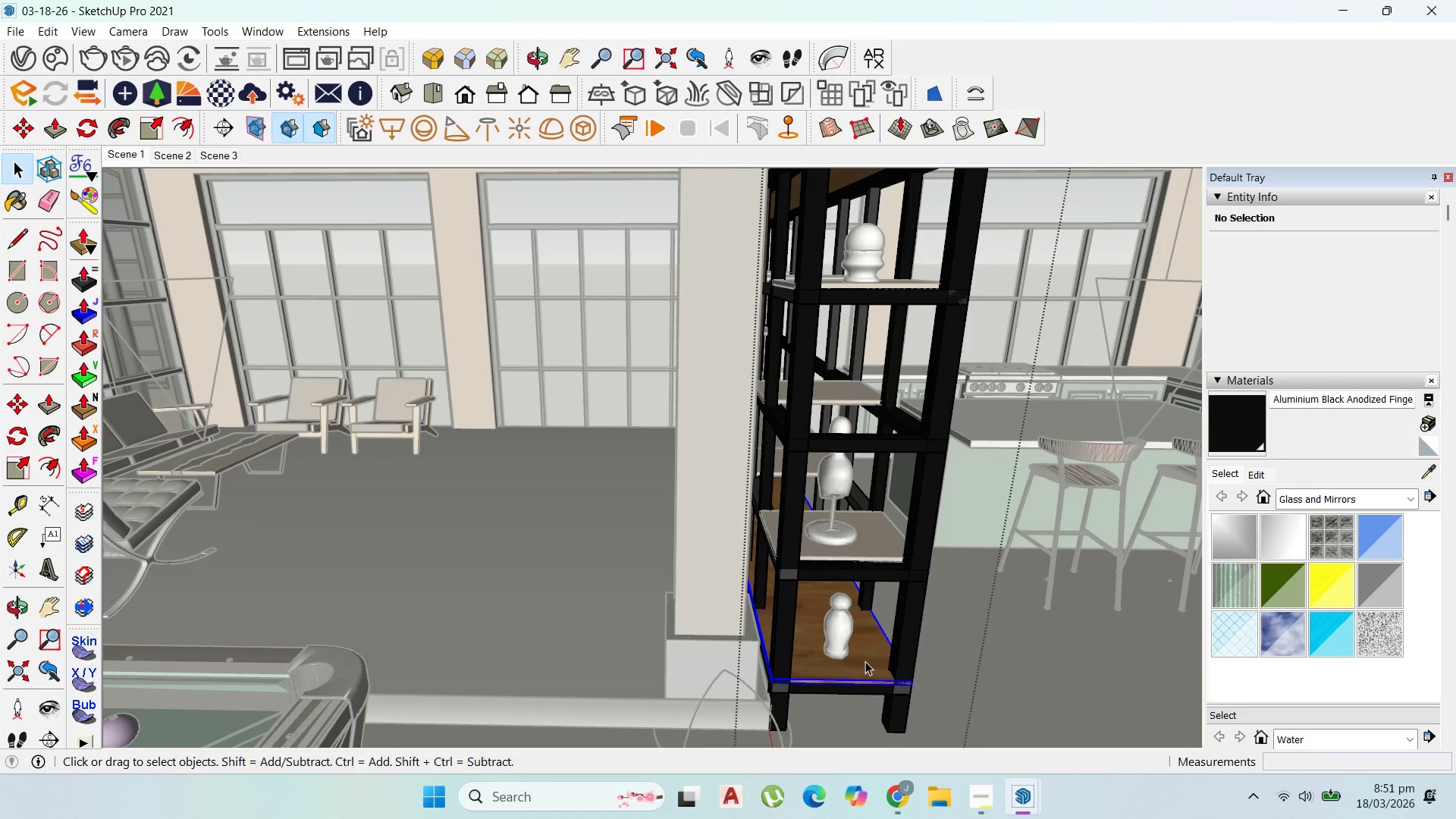 
triple_click([865, 661])
 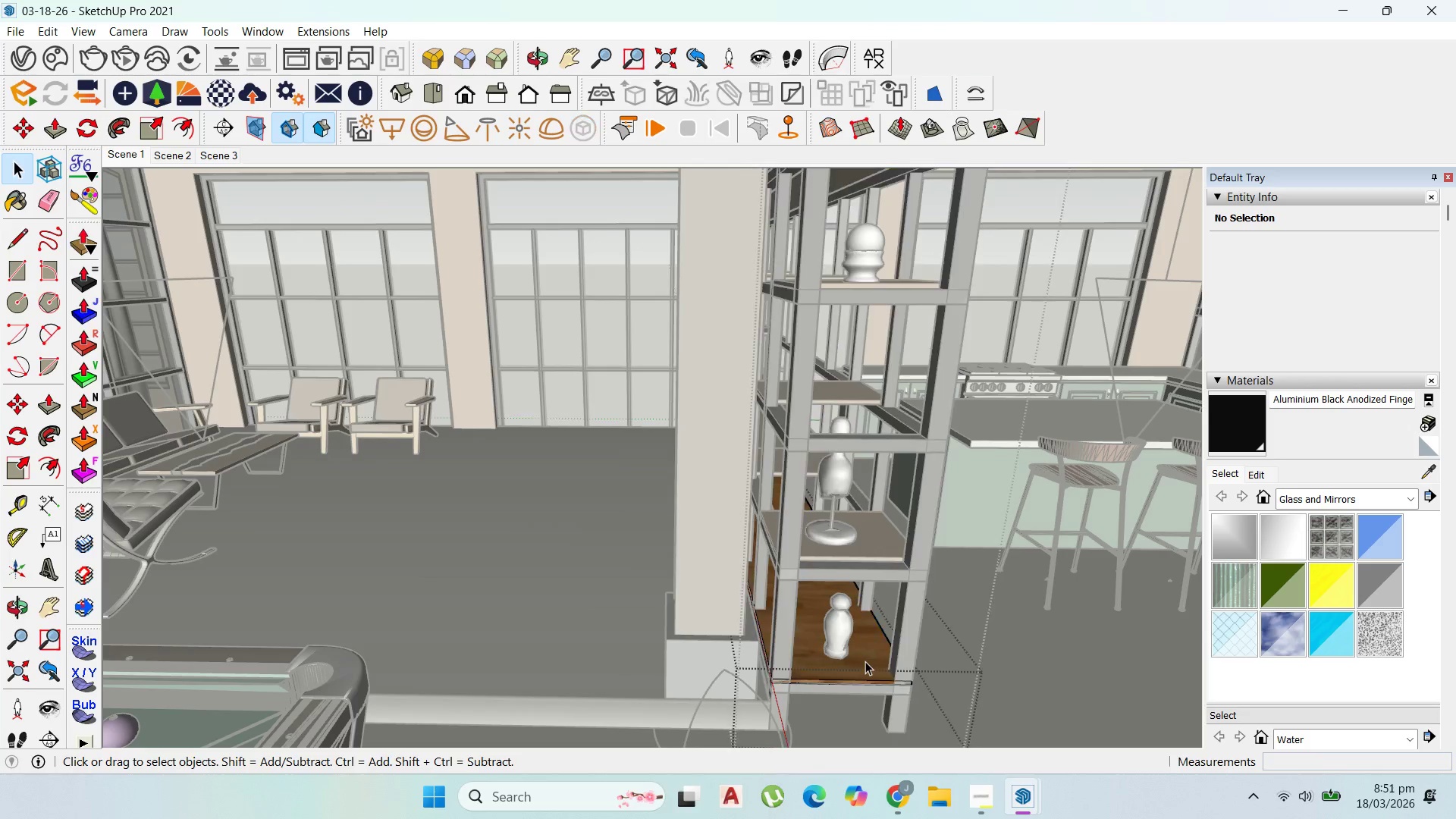 
triple_click([865, 661])
 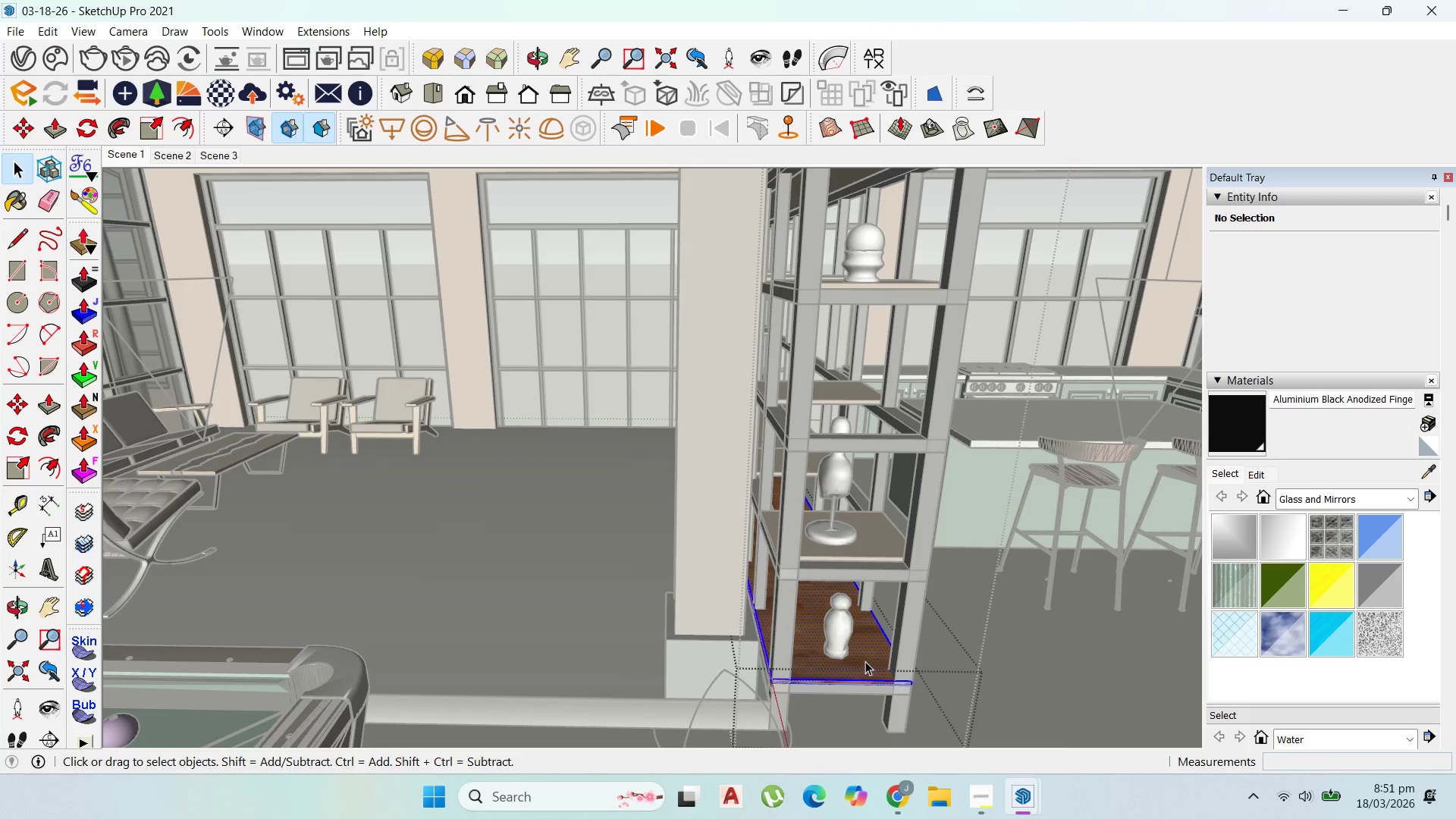 
triple_click([865, 661])
 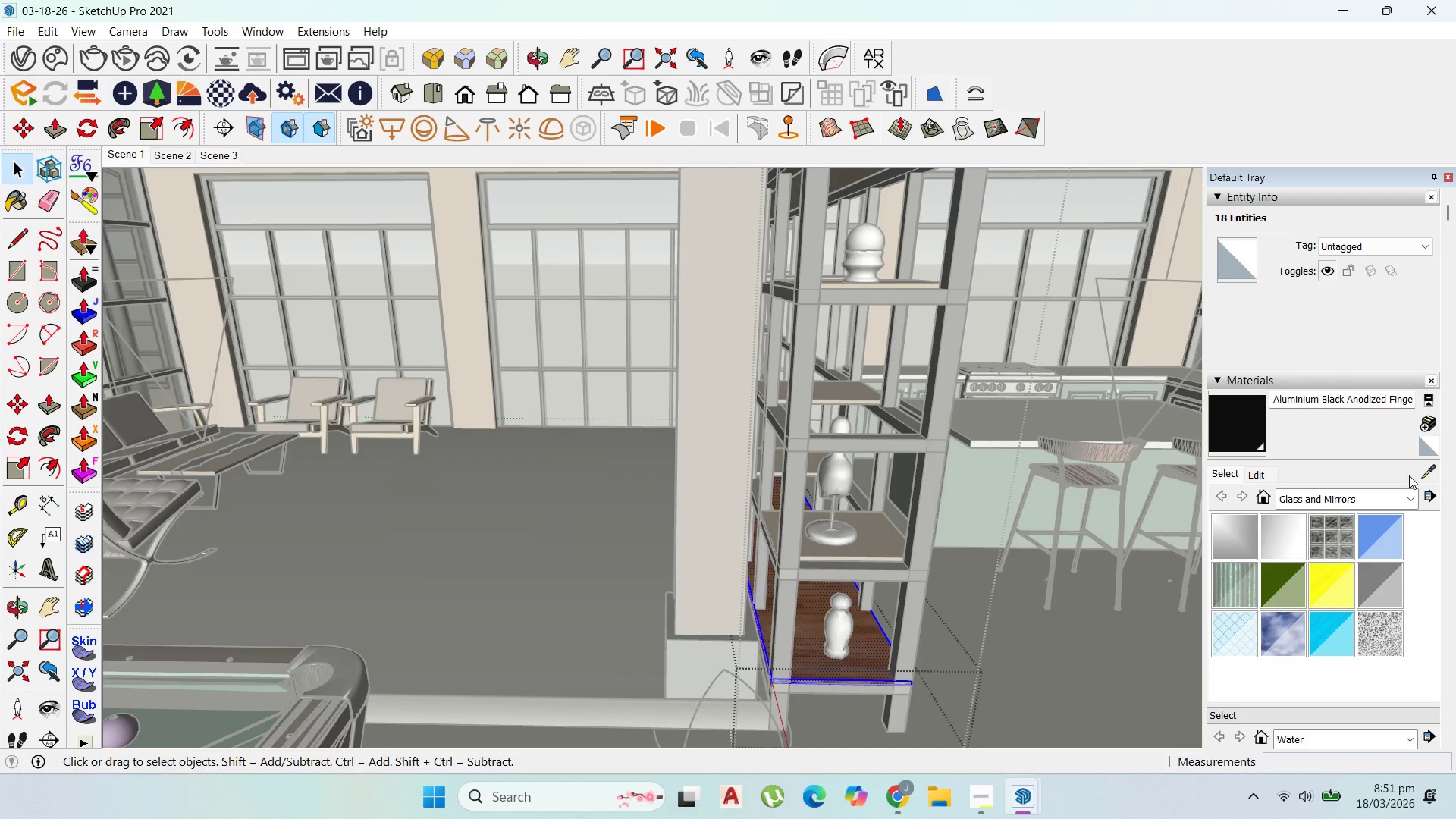 
left_click_drag(start_coordinate=[1423, 475], to_coordinate=[1404, 474])
 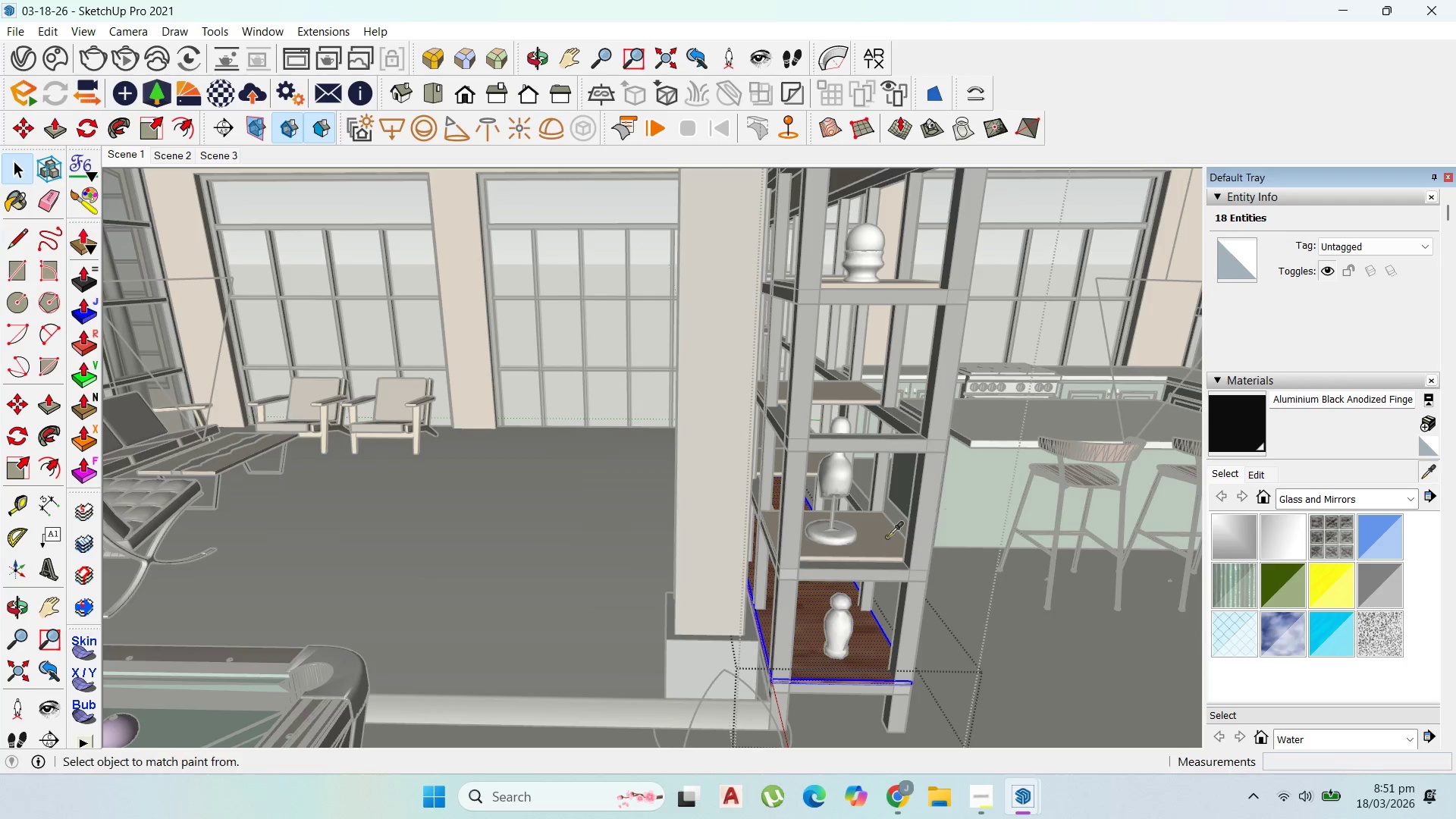 
double_click([858, 643])
 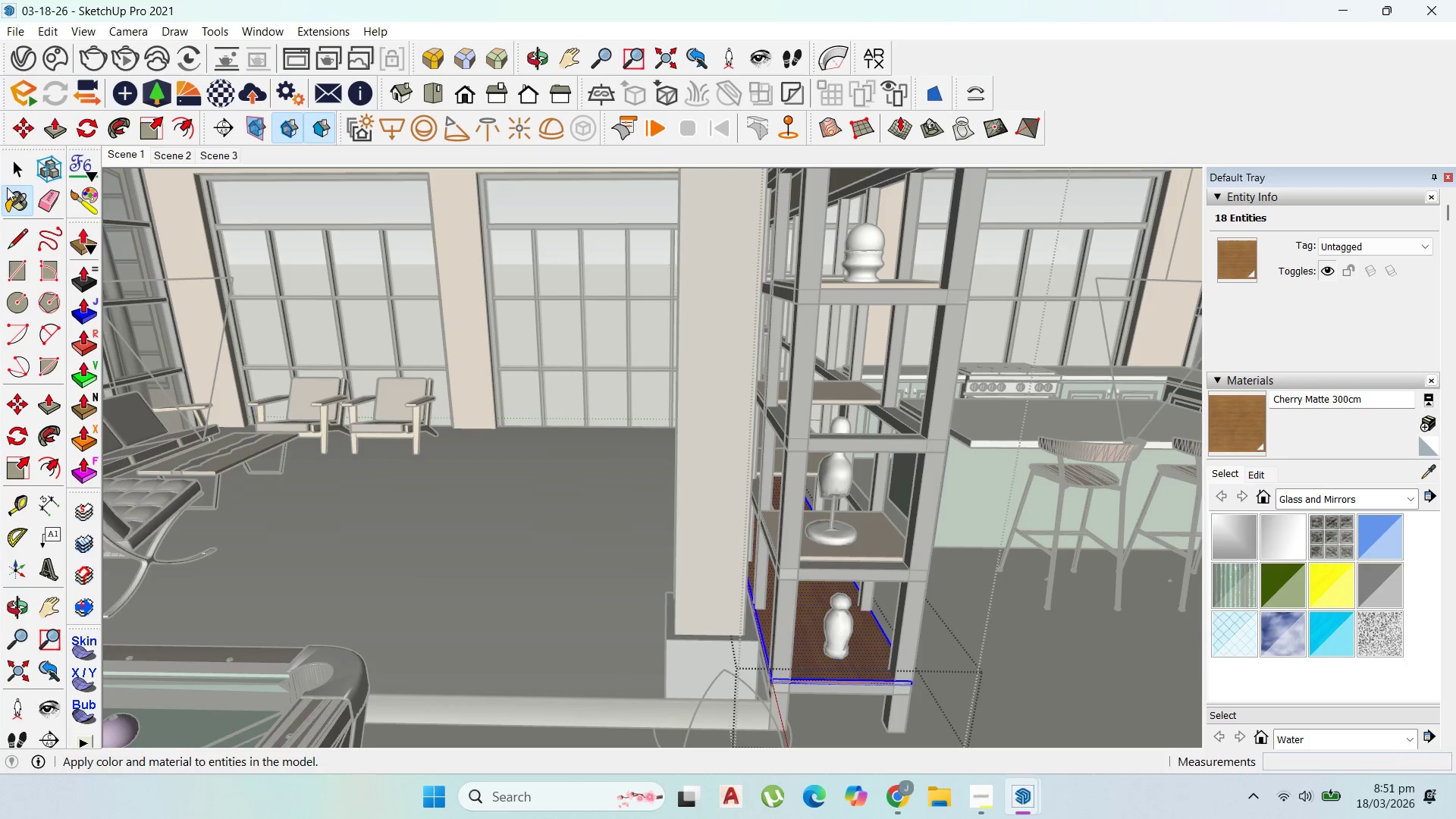 
key(Escape)
 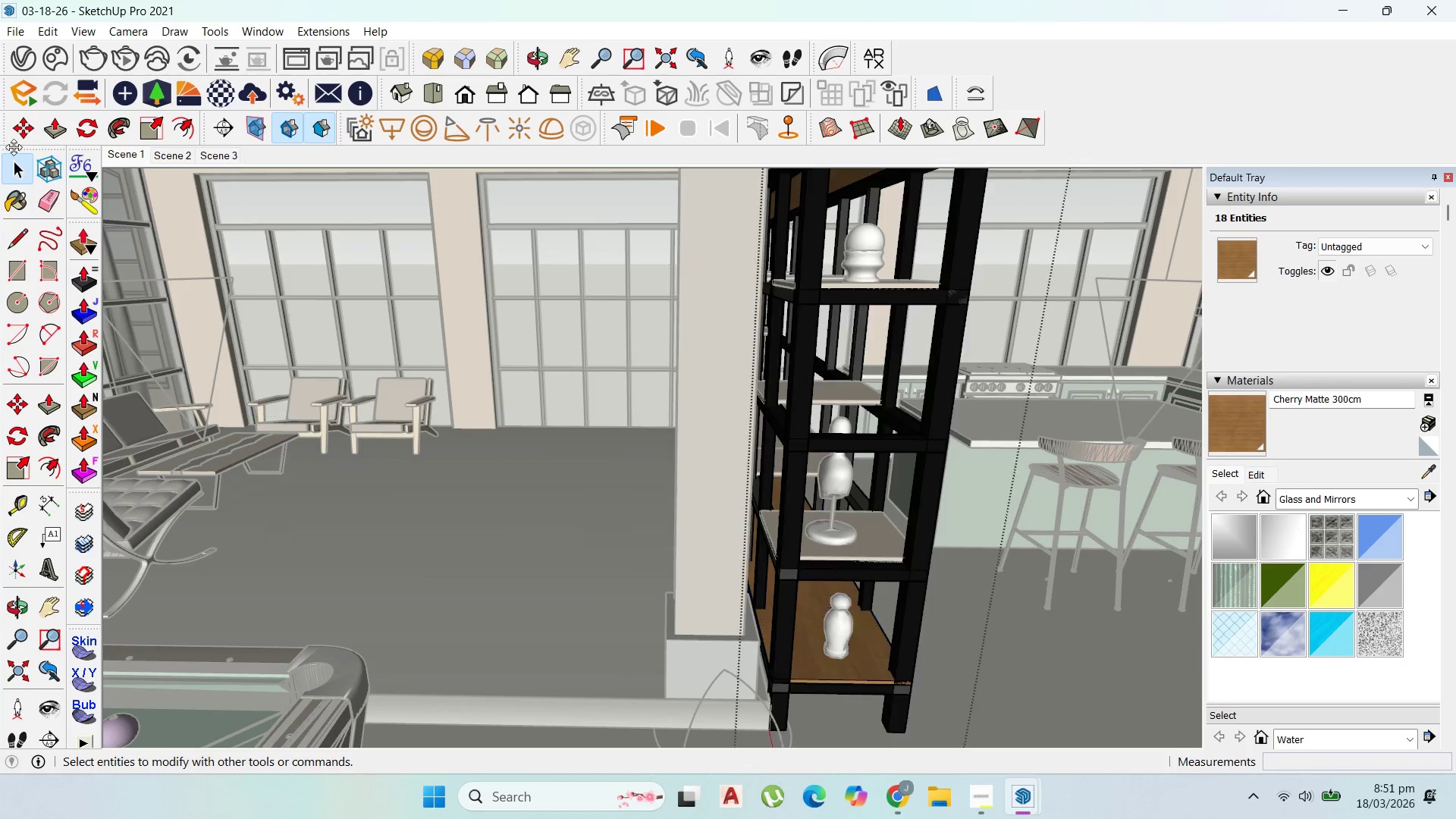 
key(Escape)
 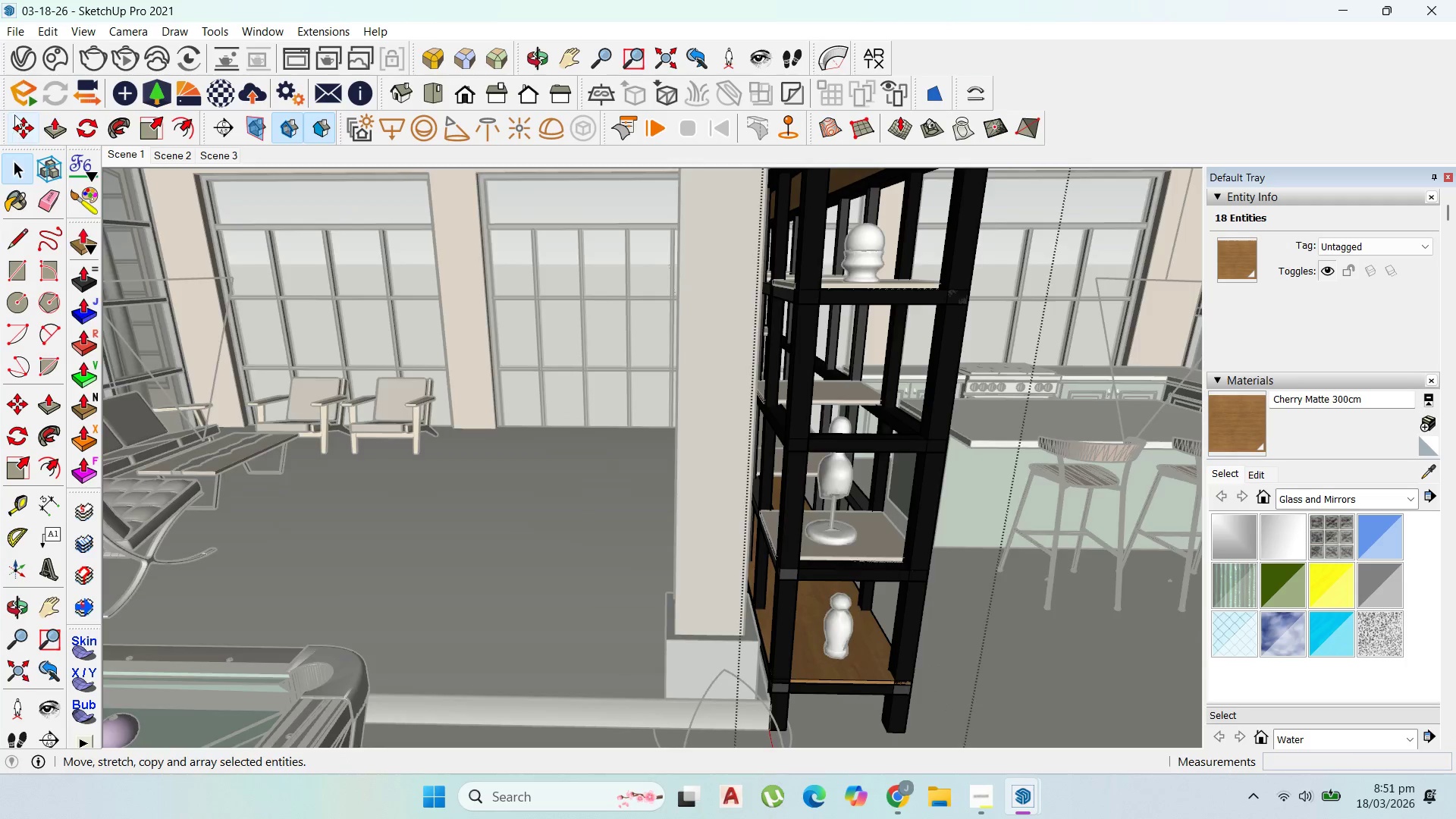 
key(Escape)
 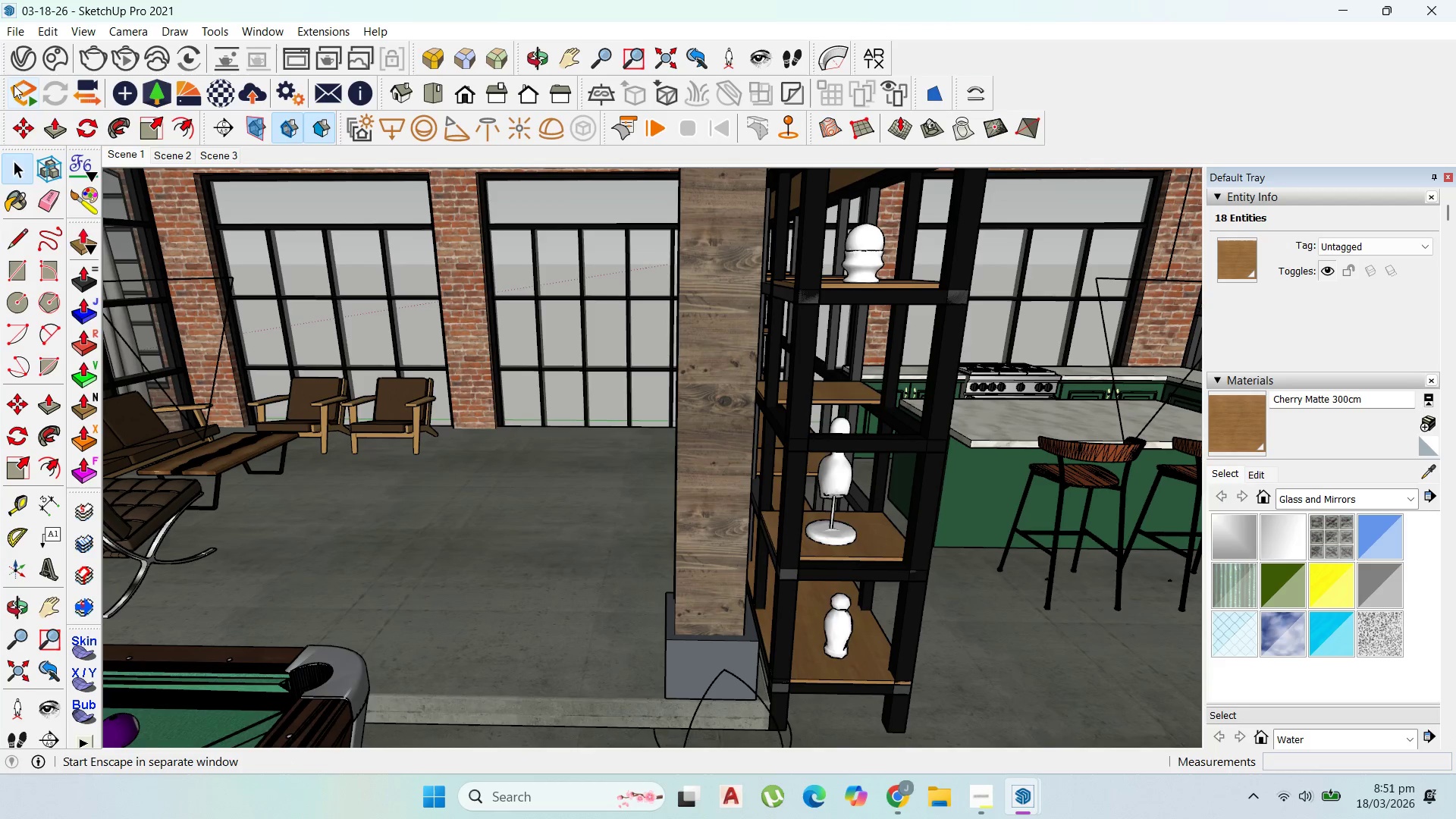 
key(Escape)
 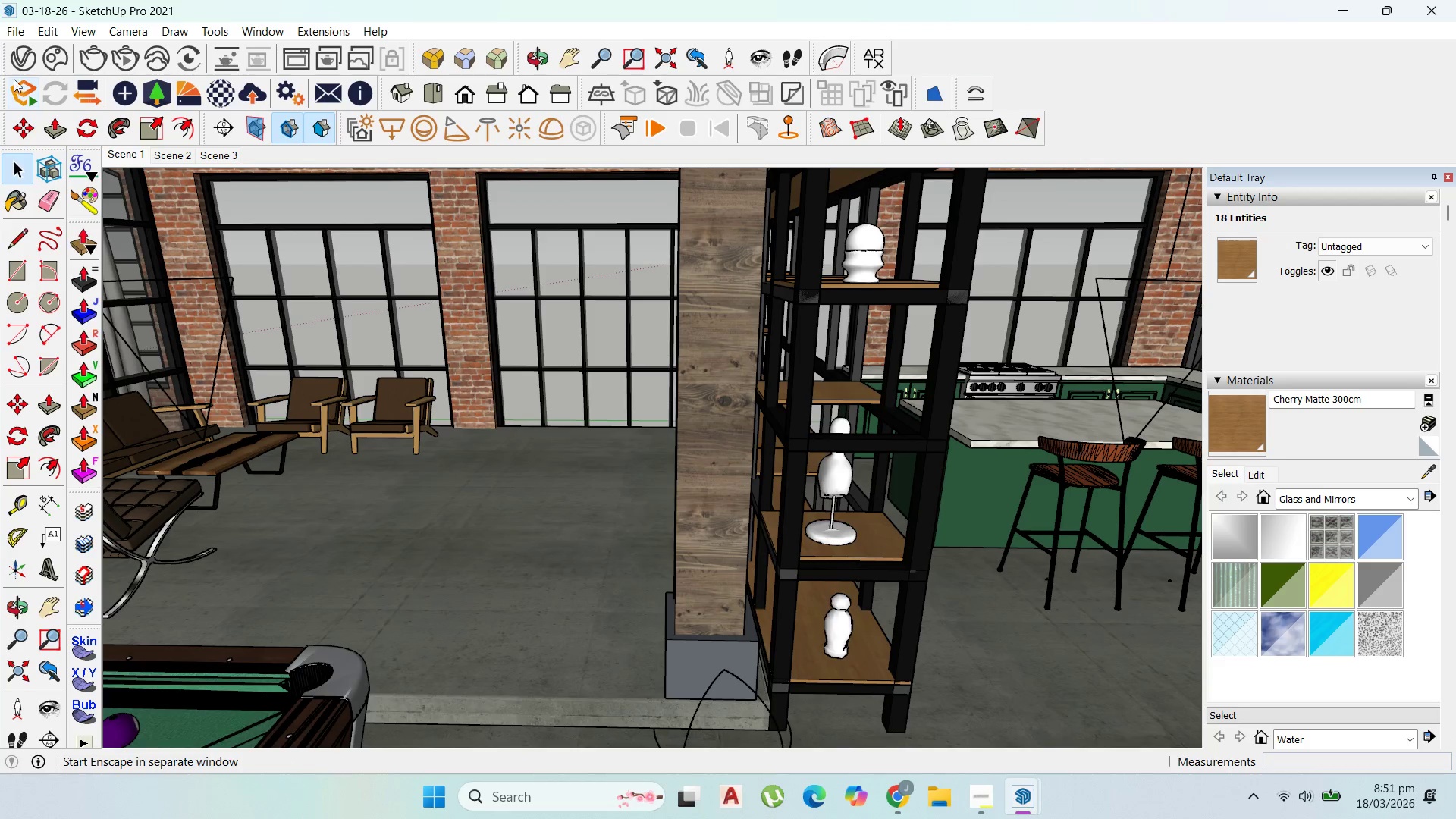 
key(Escape)
 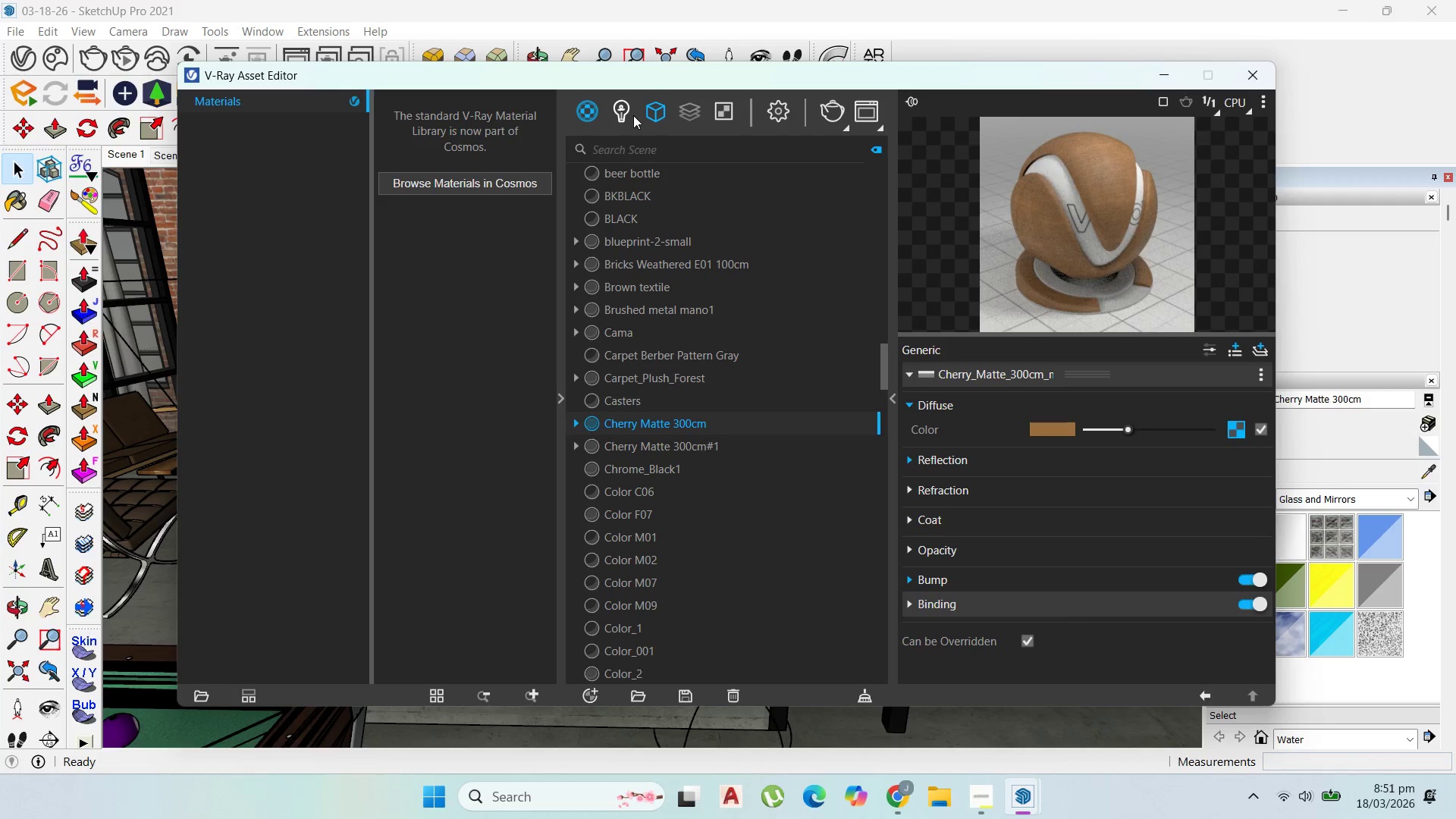 
left_click([410, 174])
 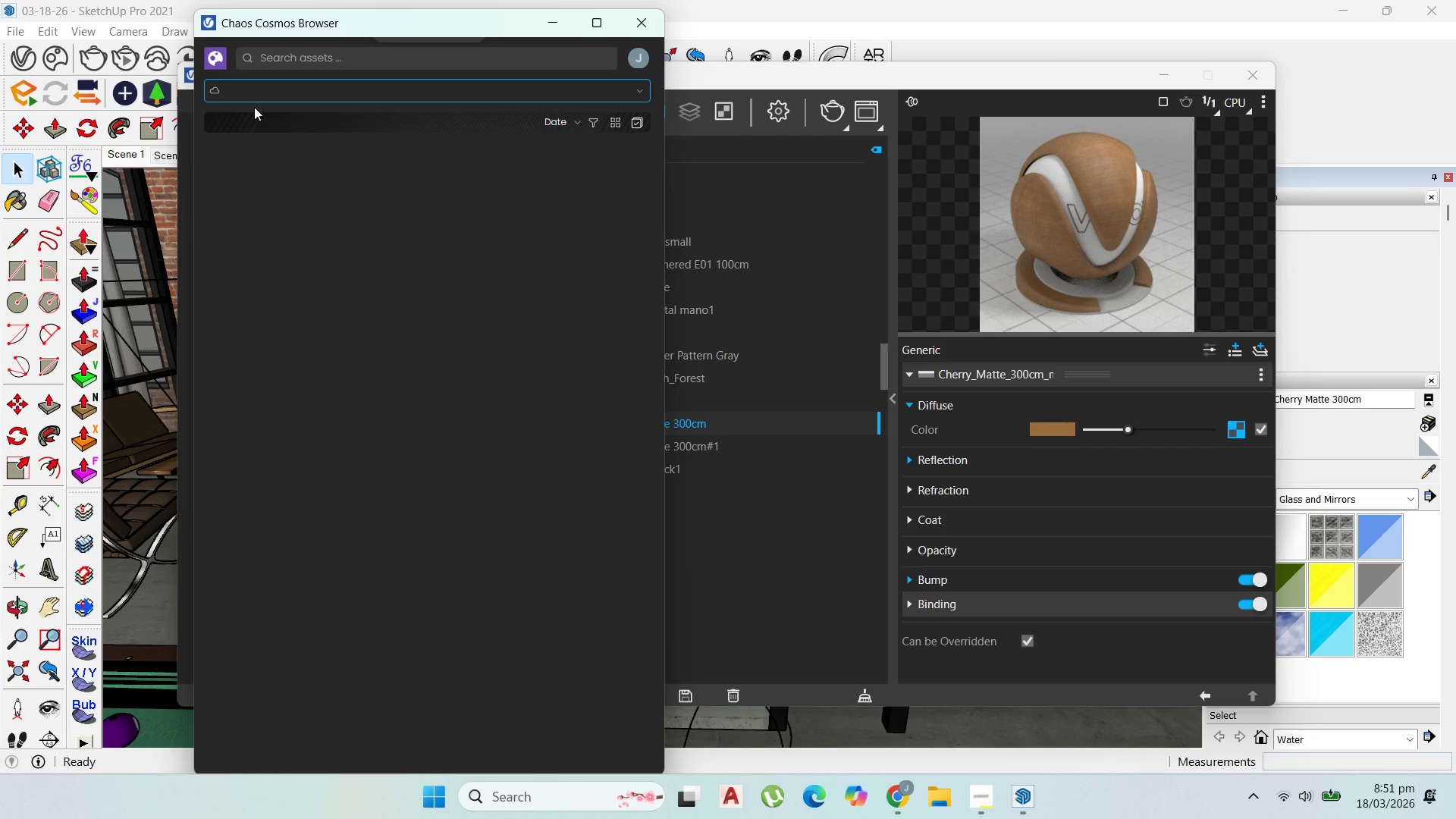 
wait(5.19)
 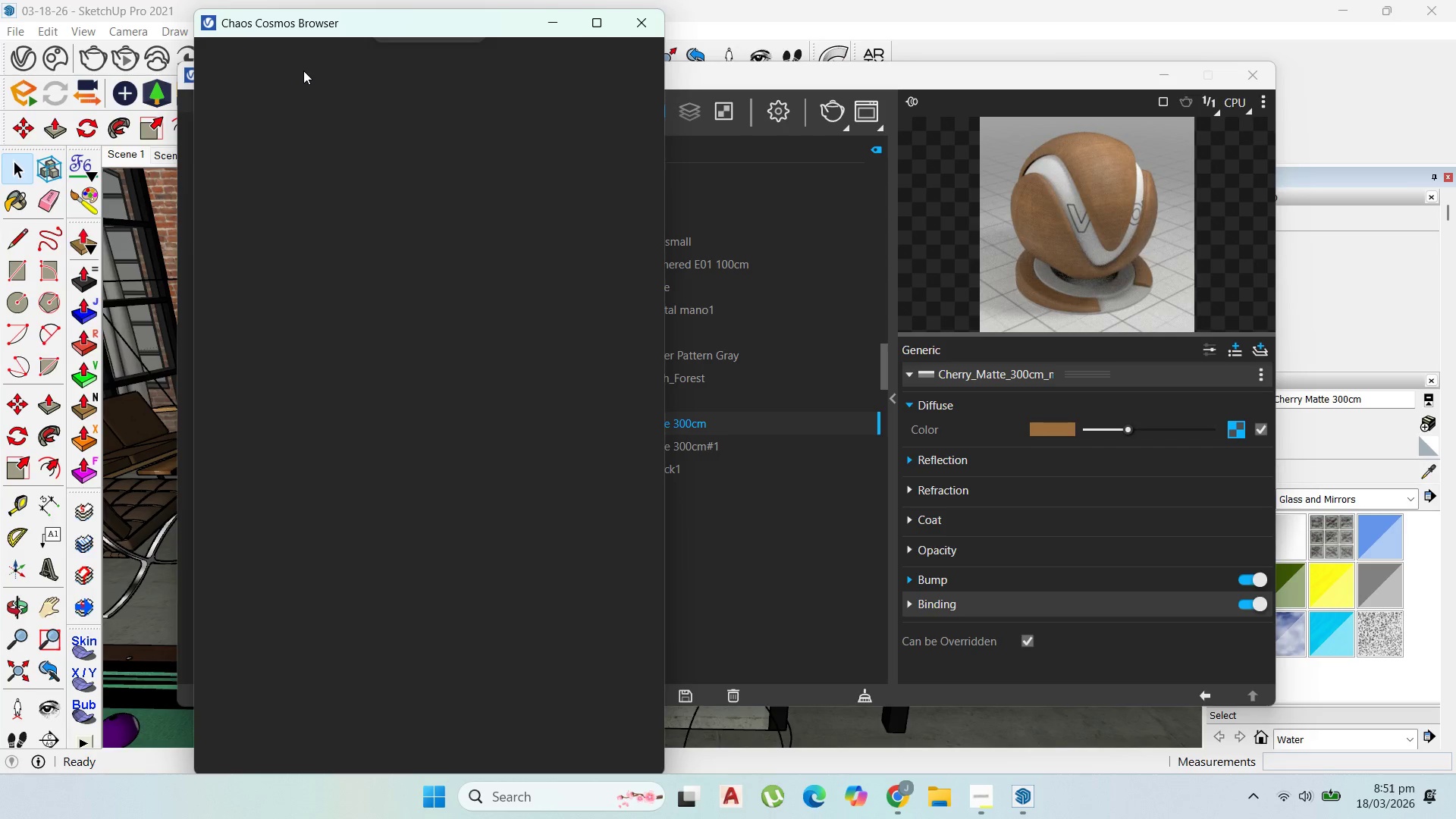 
left_click([268, 89])
 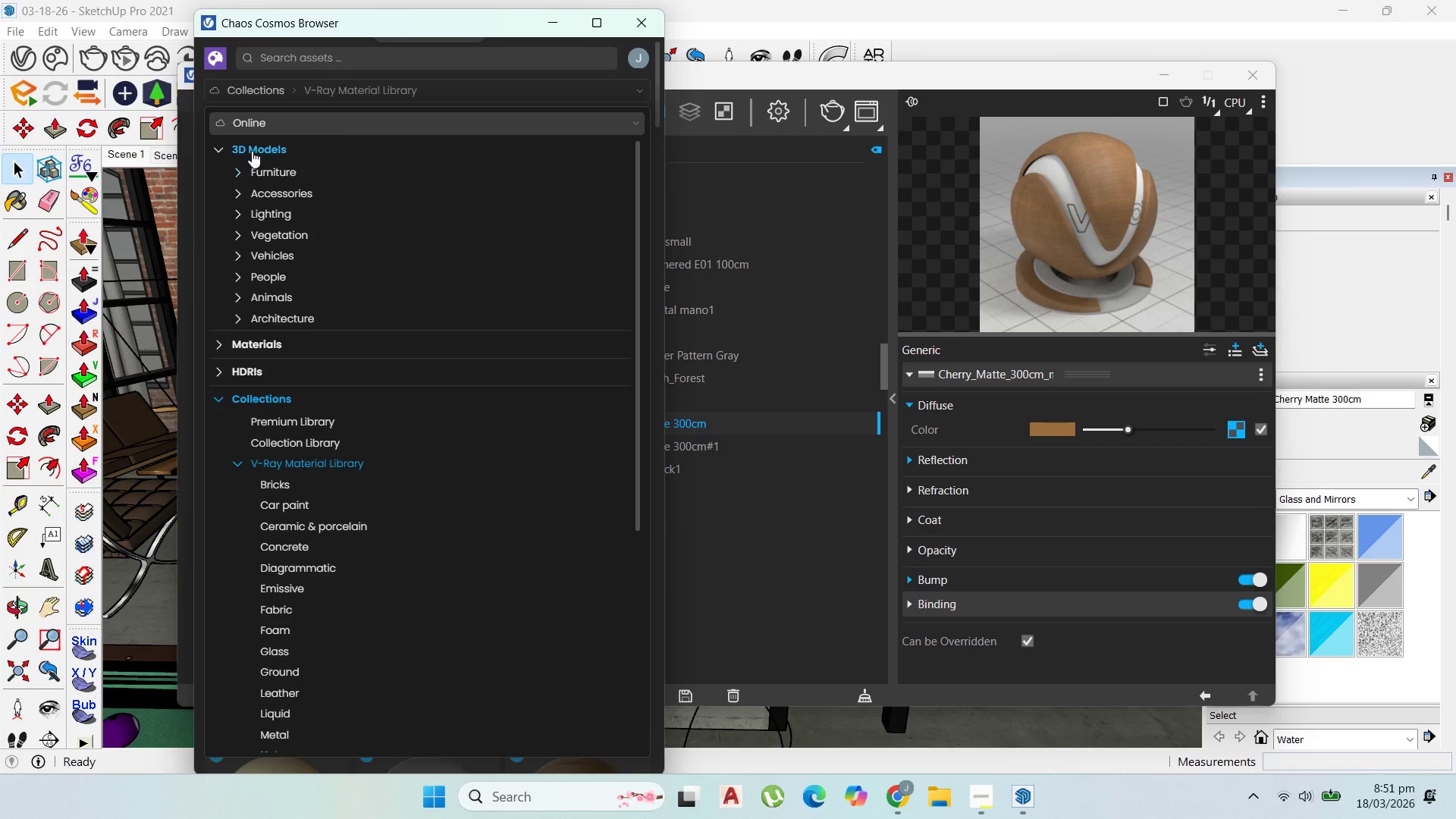 
wait(7.62)
 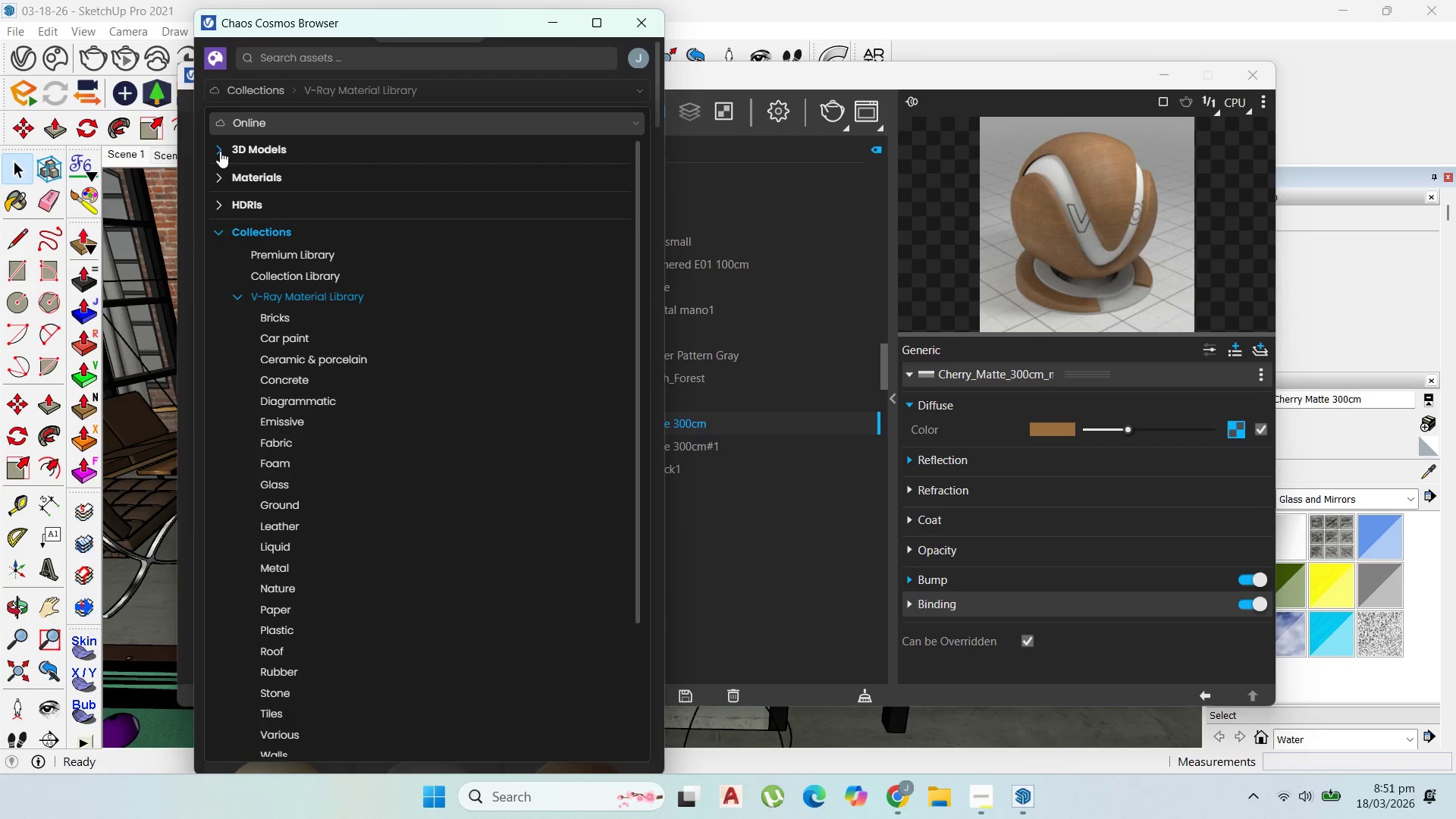 
left_click([242, 193])
 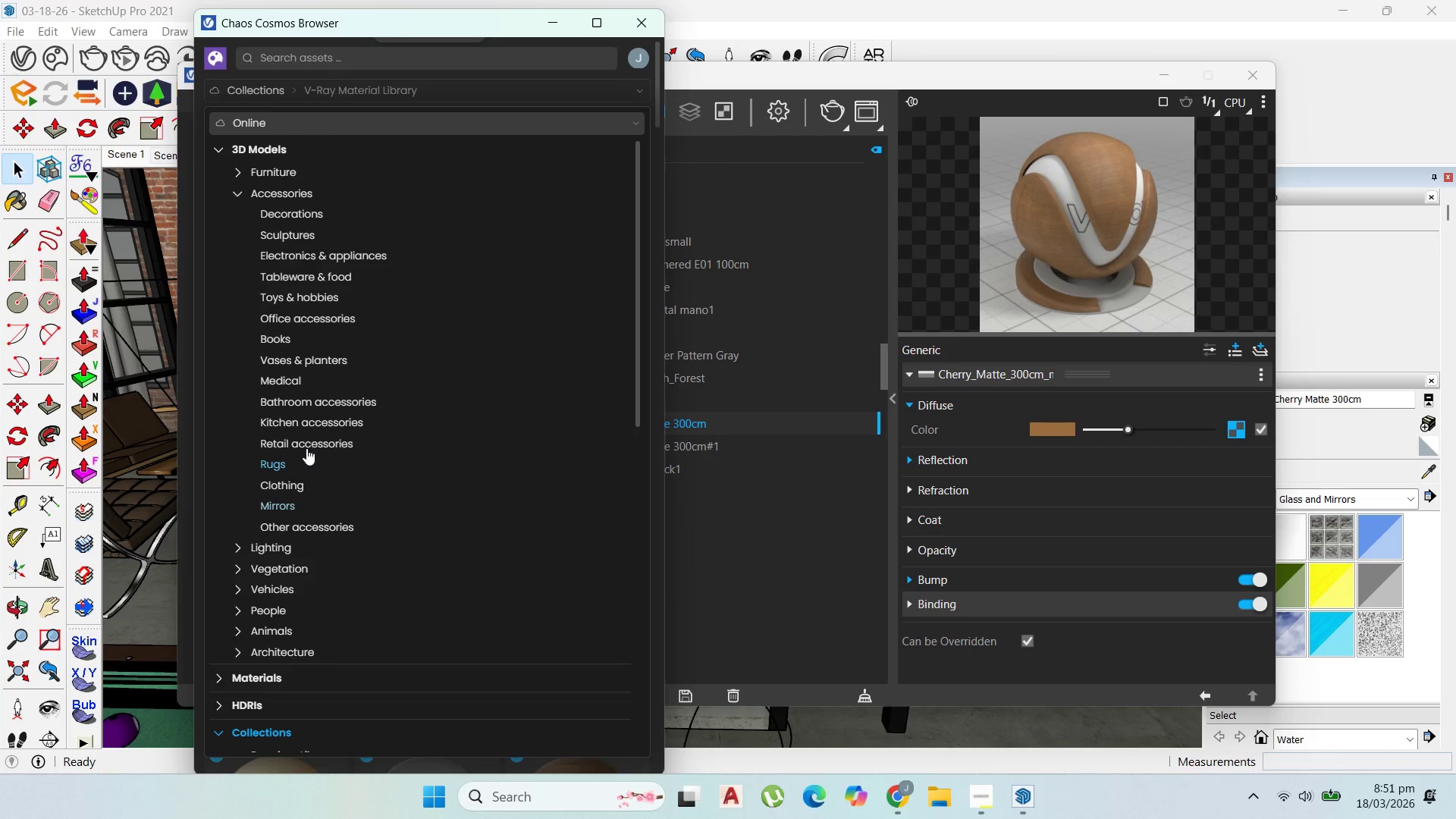 
wait(6.0)
 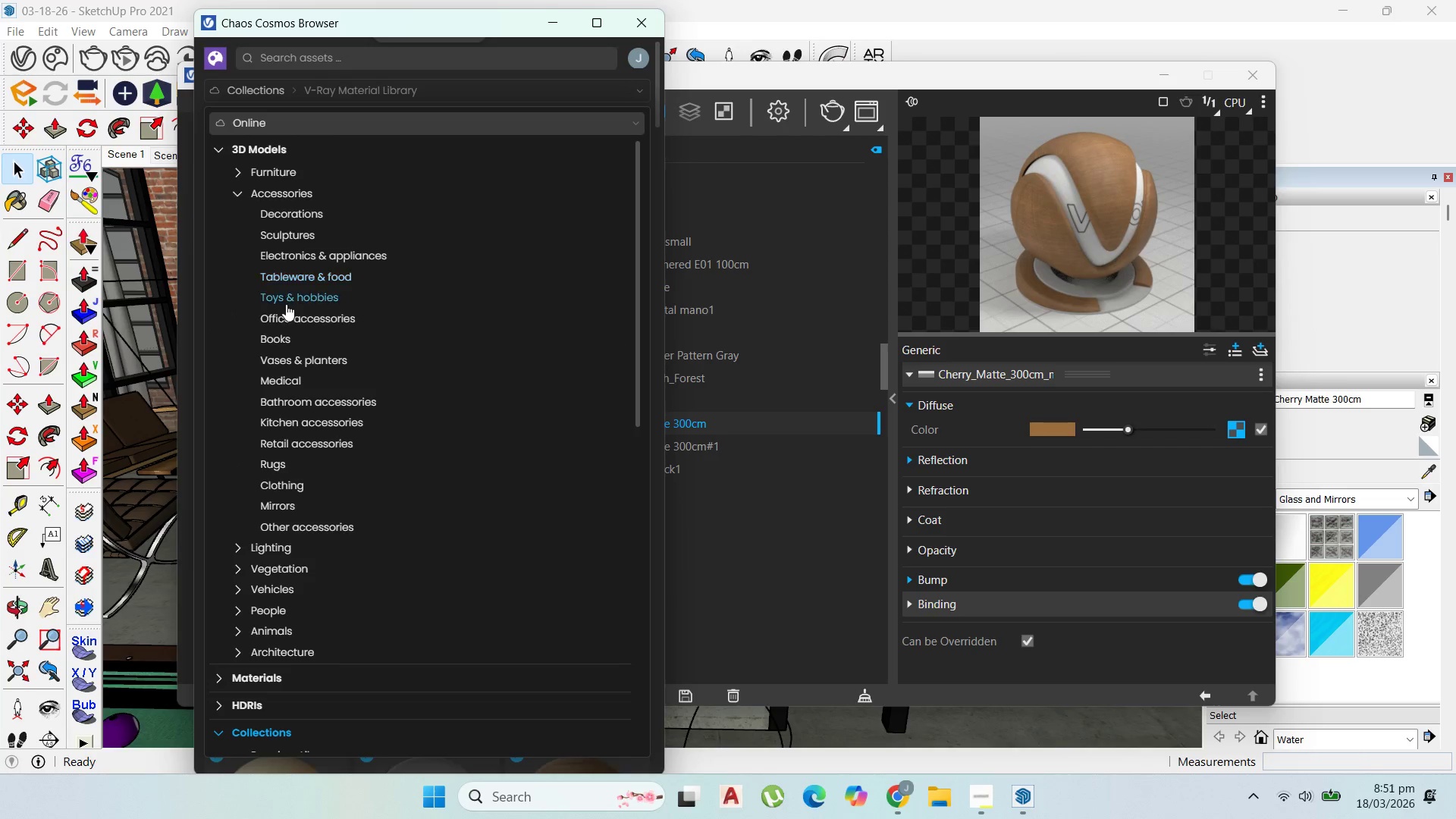 
left_click([326, 280])
 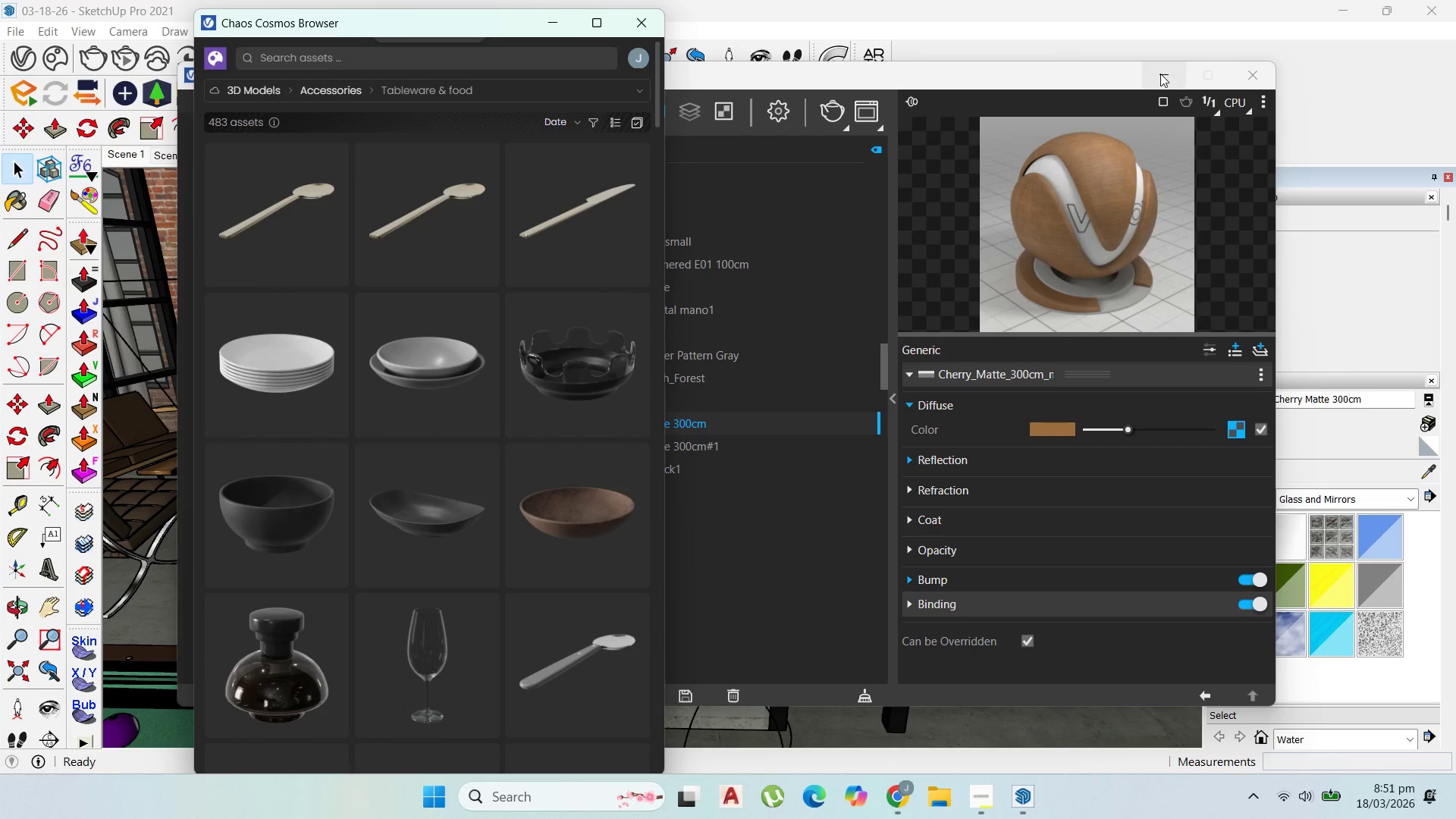 
left_click([1161, 74])
 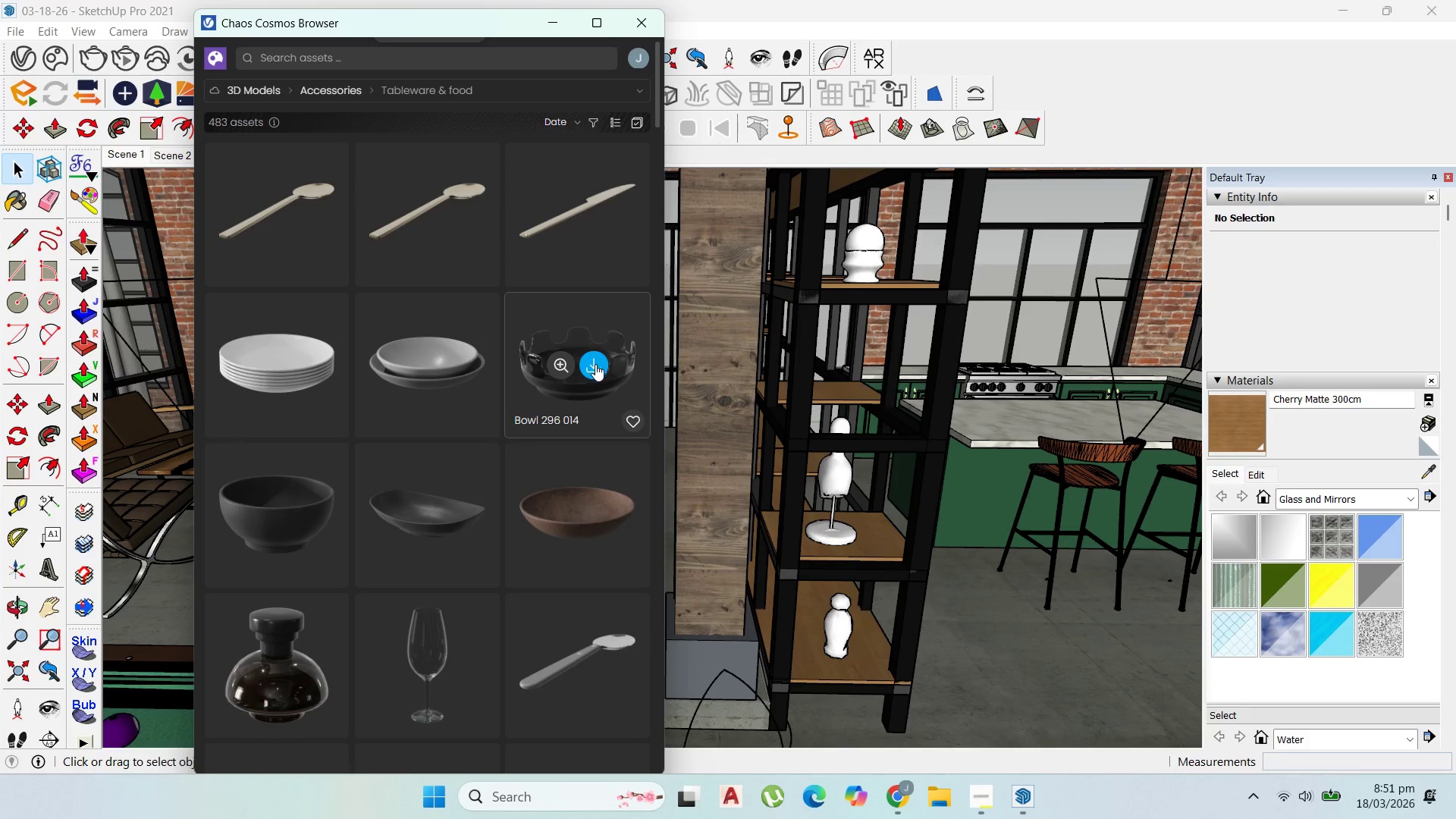 
scroll: coordinate [434, 480], scroll_direction: down, amount: 75.0
 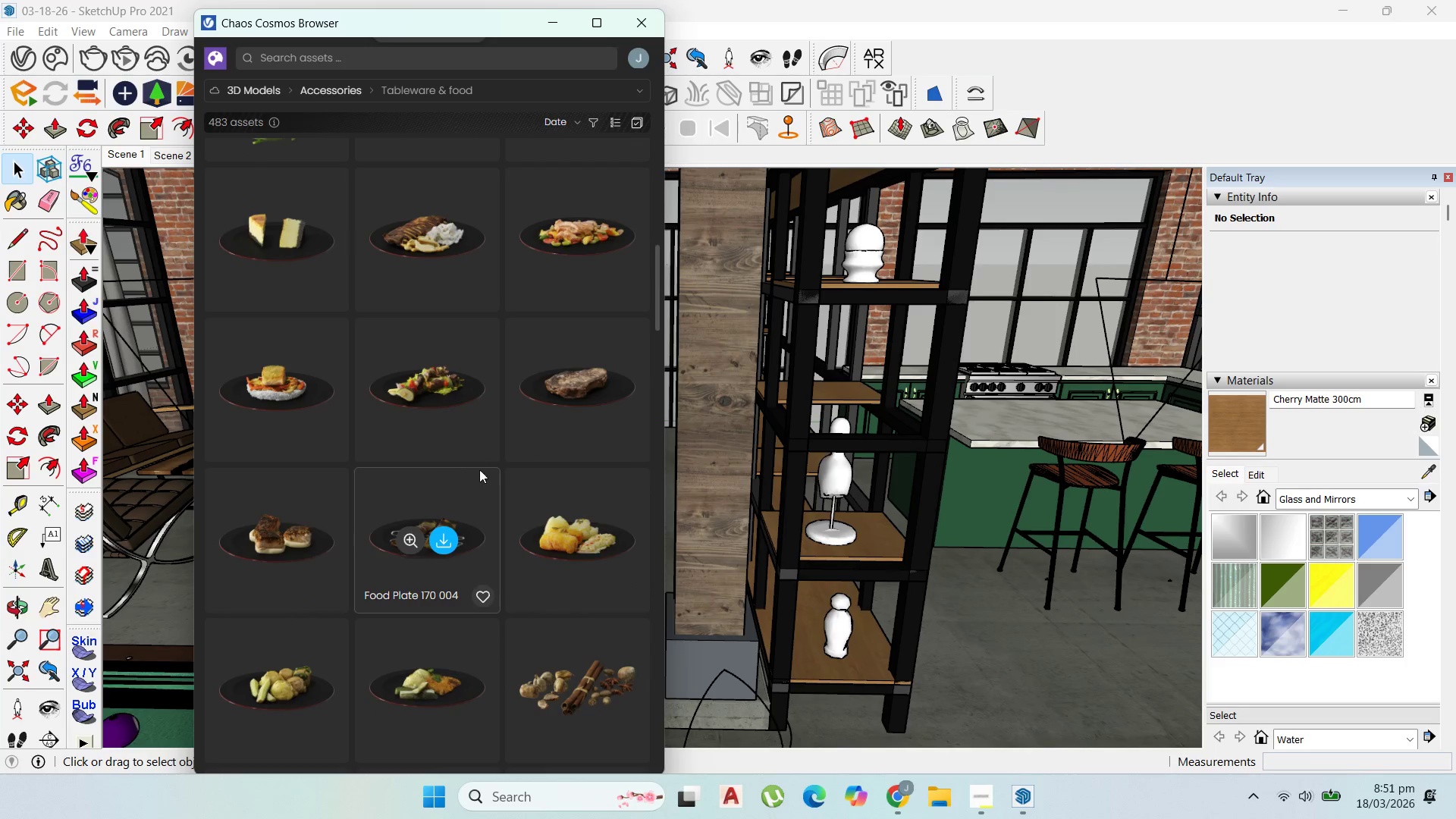 
scroll: coordinate [495, 501], scroll_direction: down, amount: 10.0
 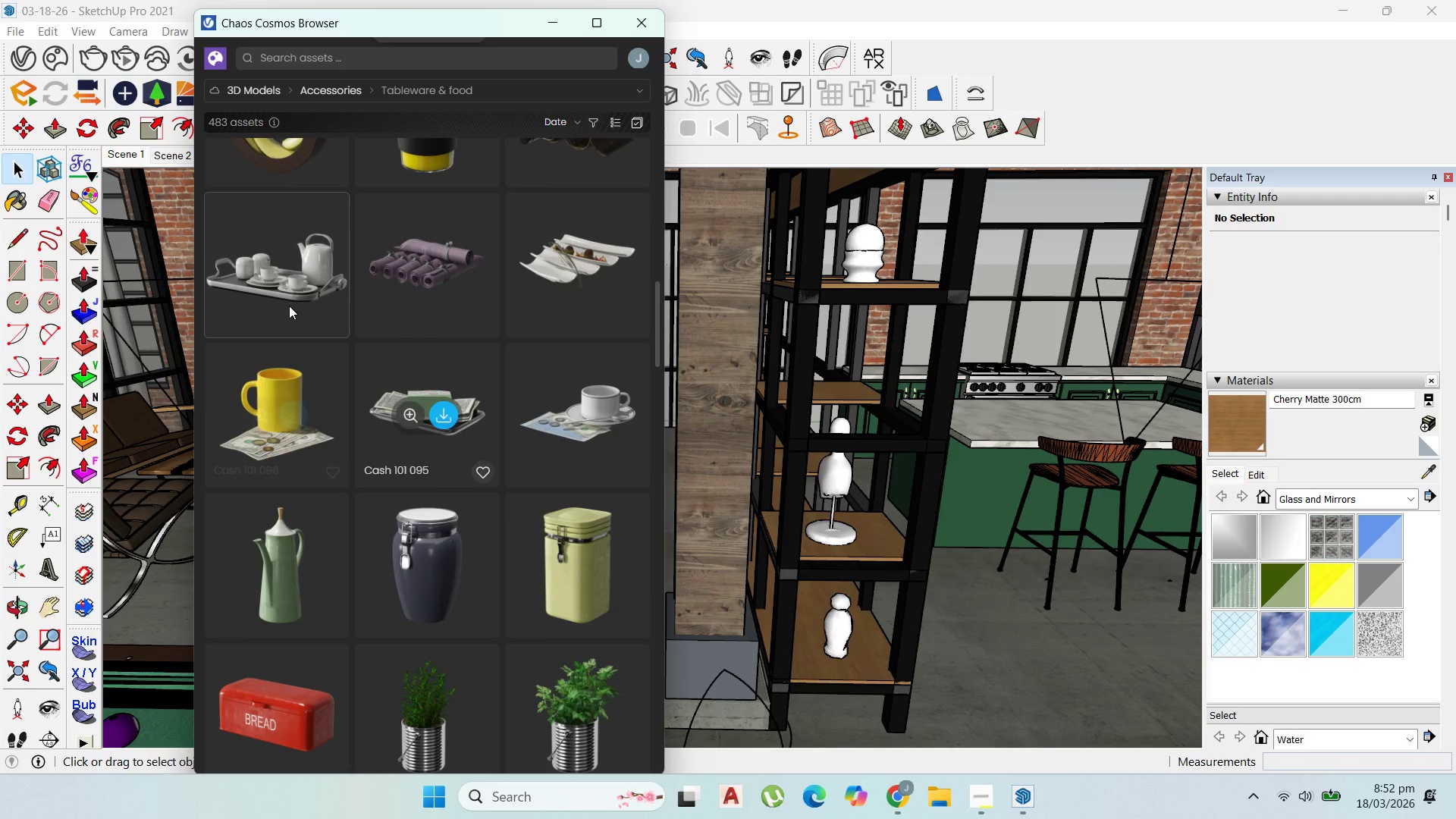 
left_click([299, 262])
 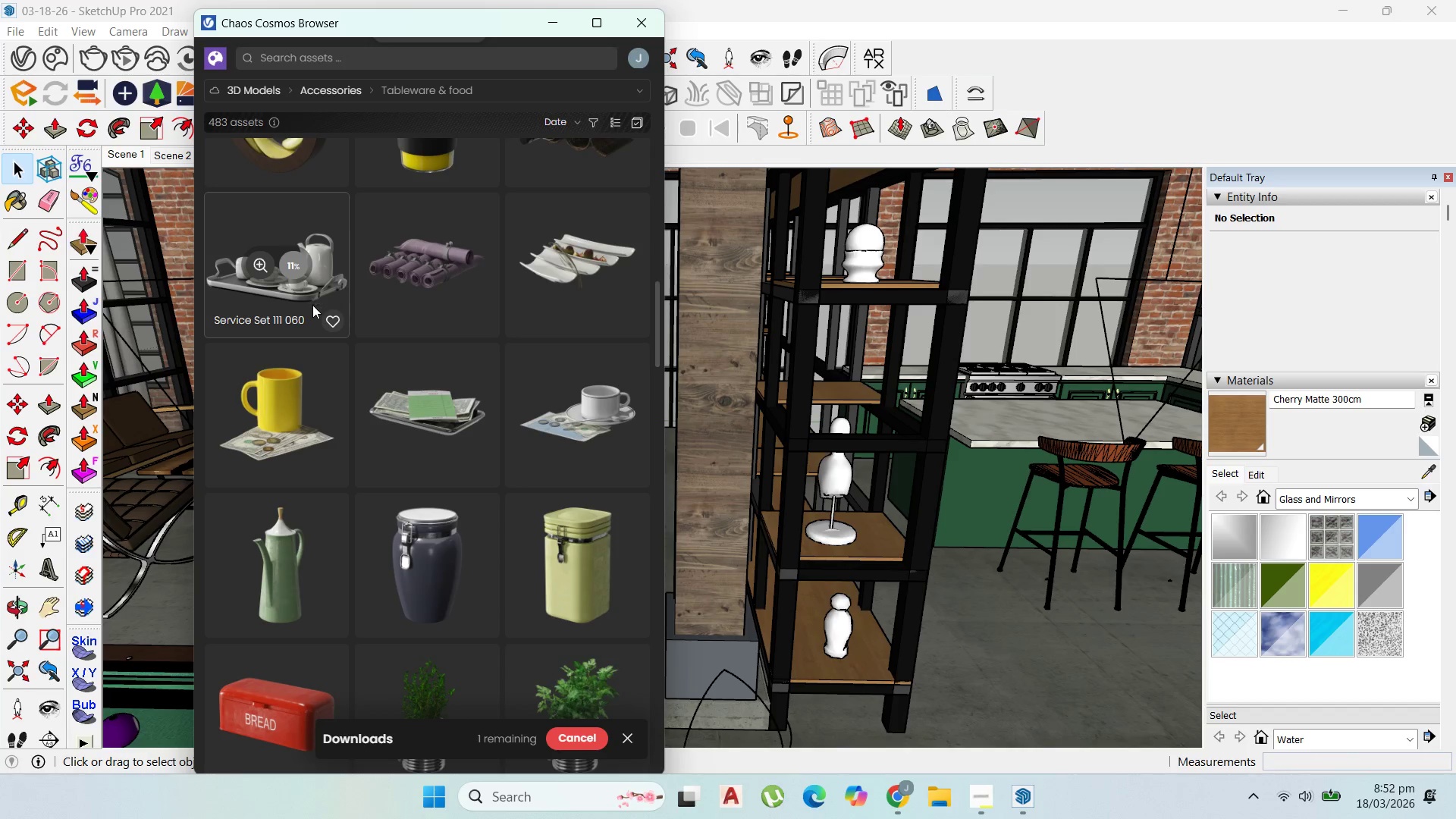 
wait(8.34)
 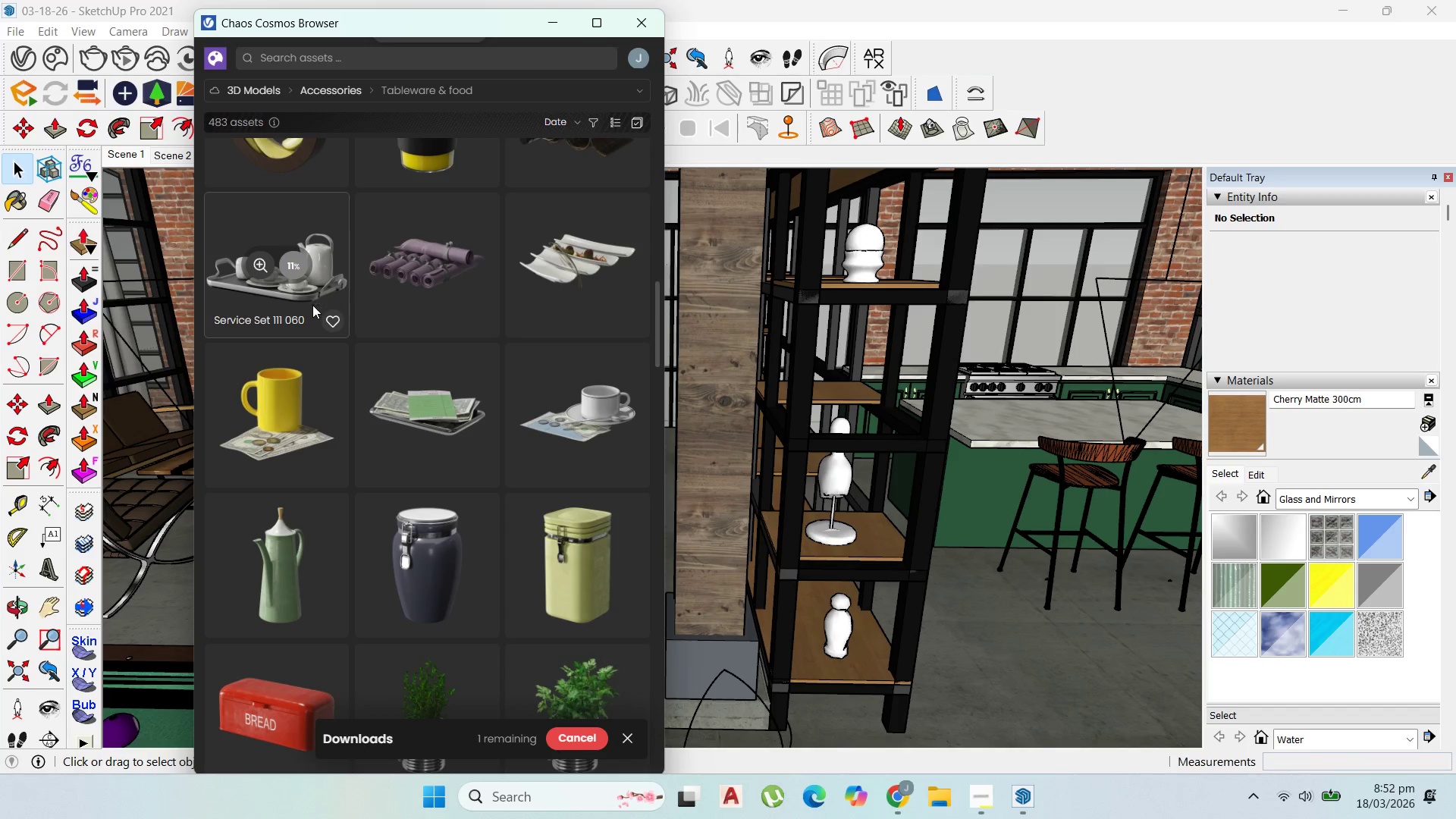 
left_click([304, 271])
 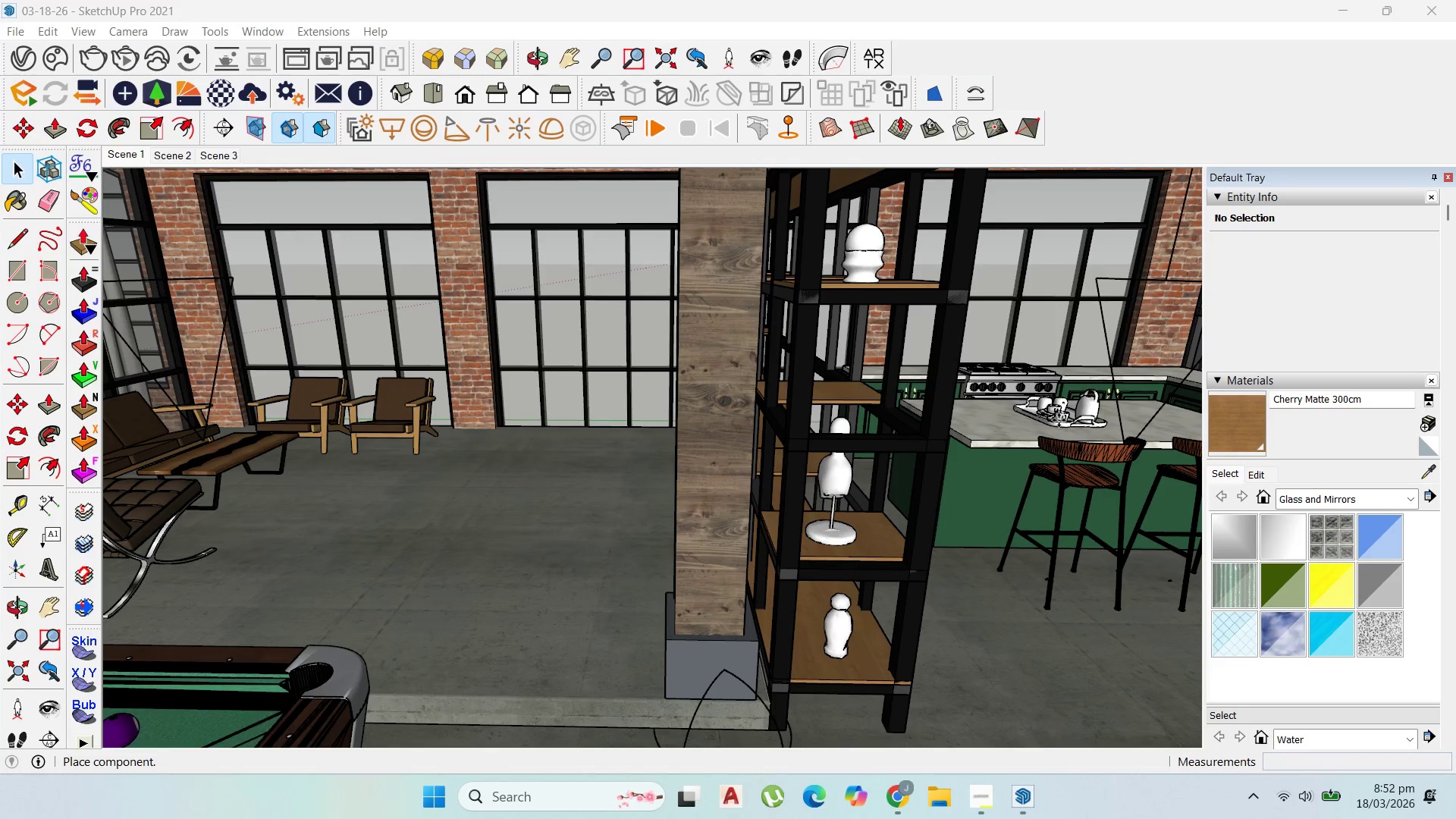 
left_click([1056, 422])
 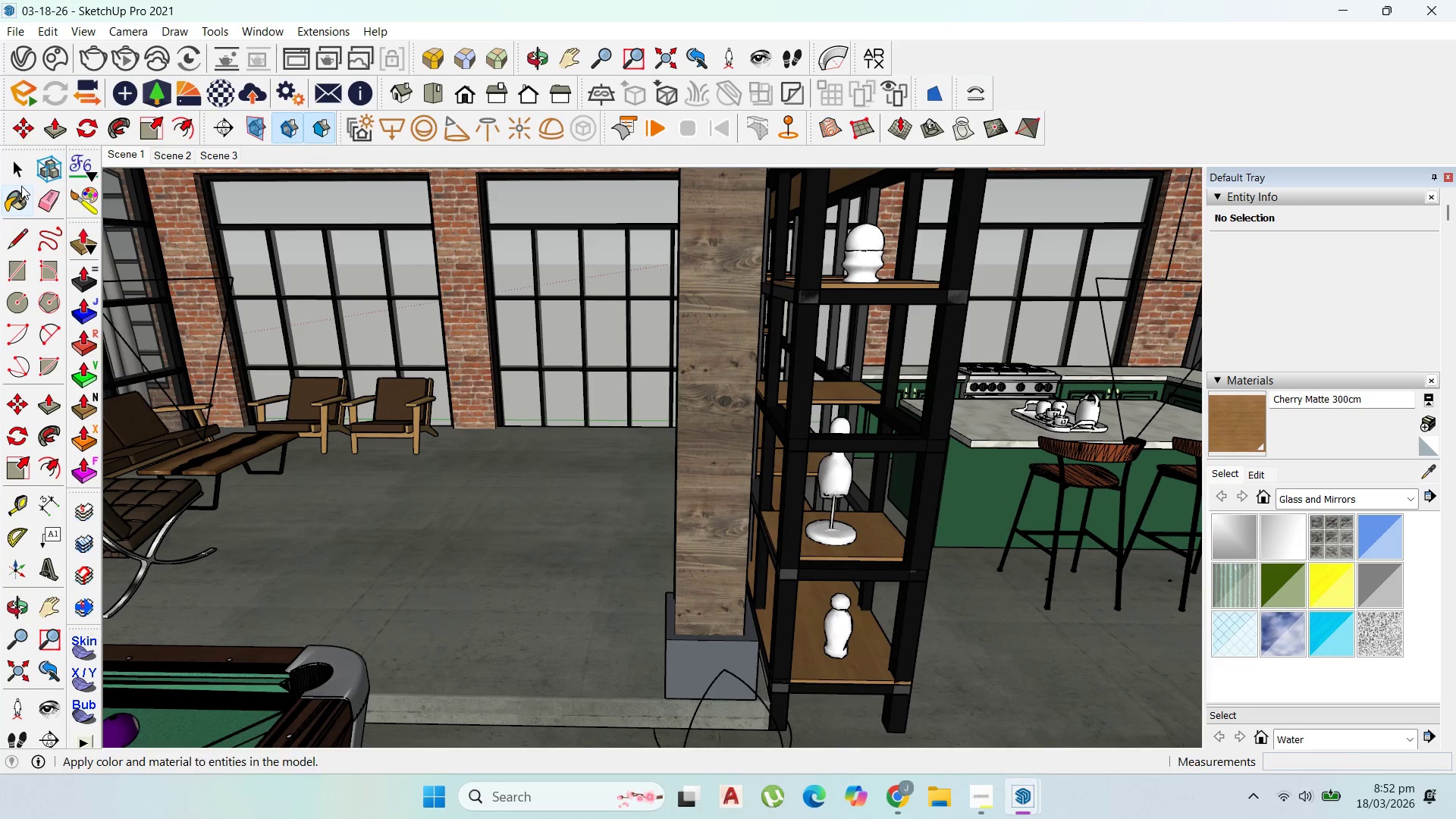 
left_click([14, 175])
 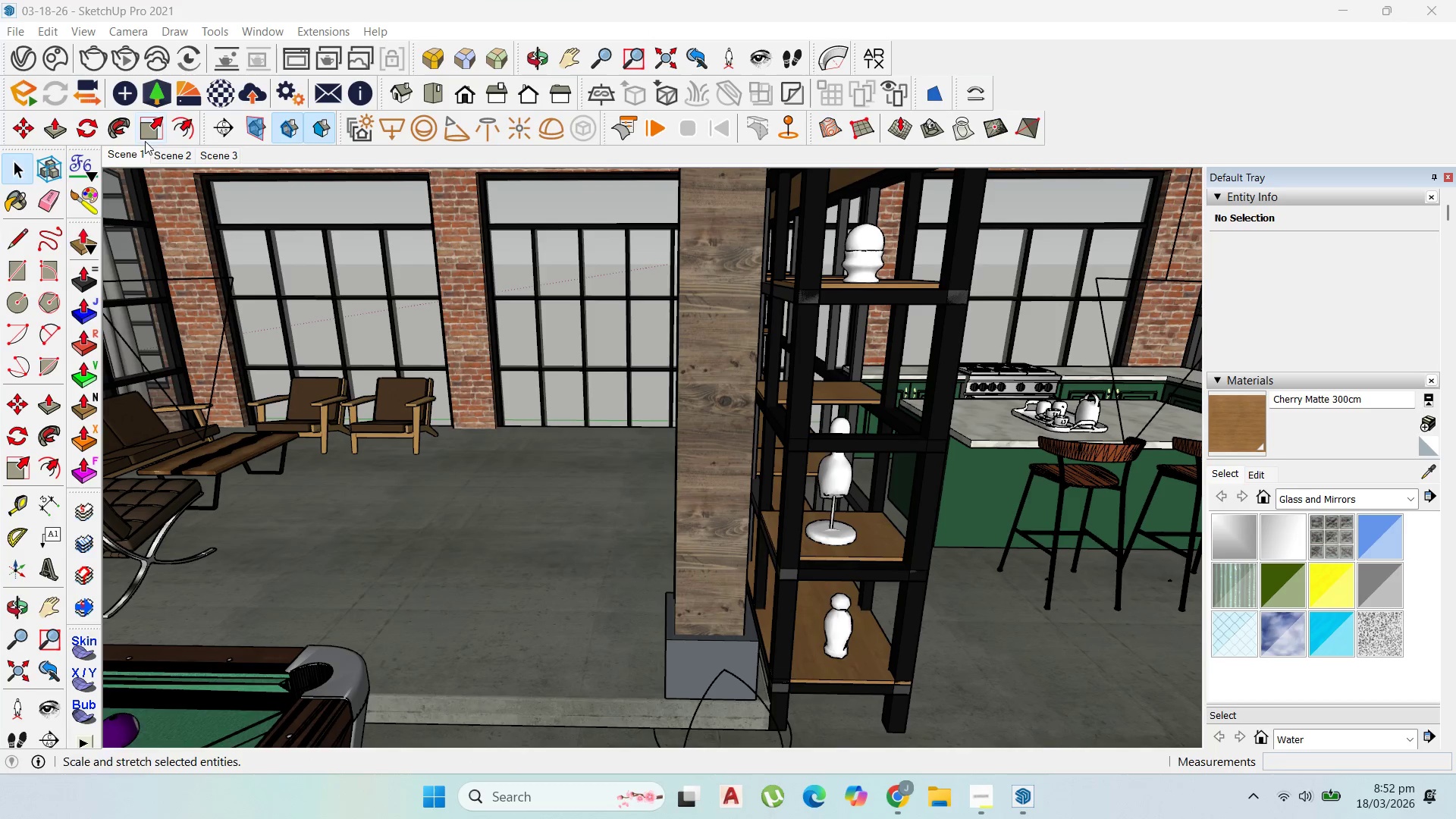 
left_click([139, 152])
 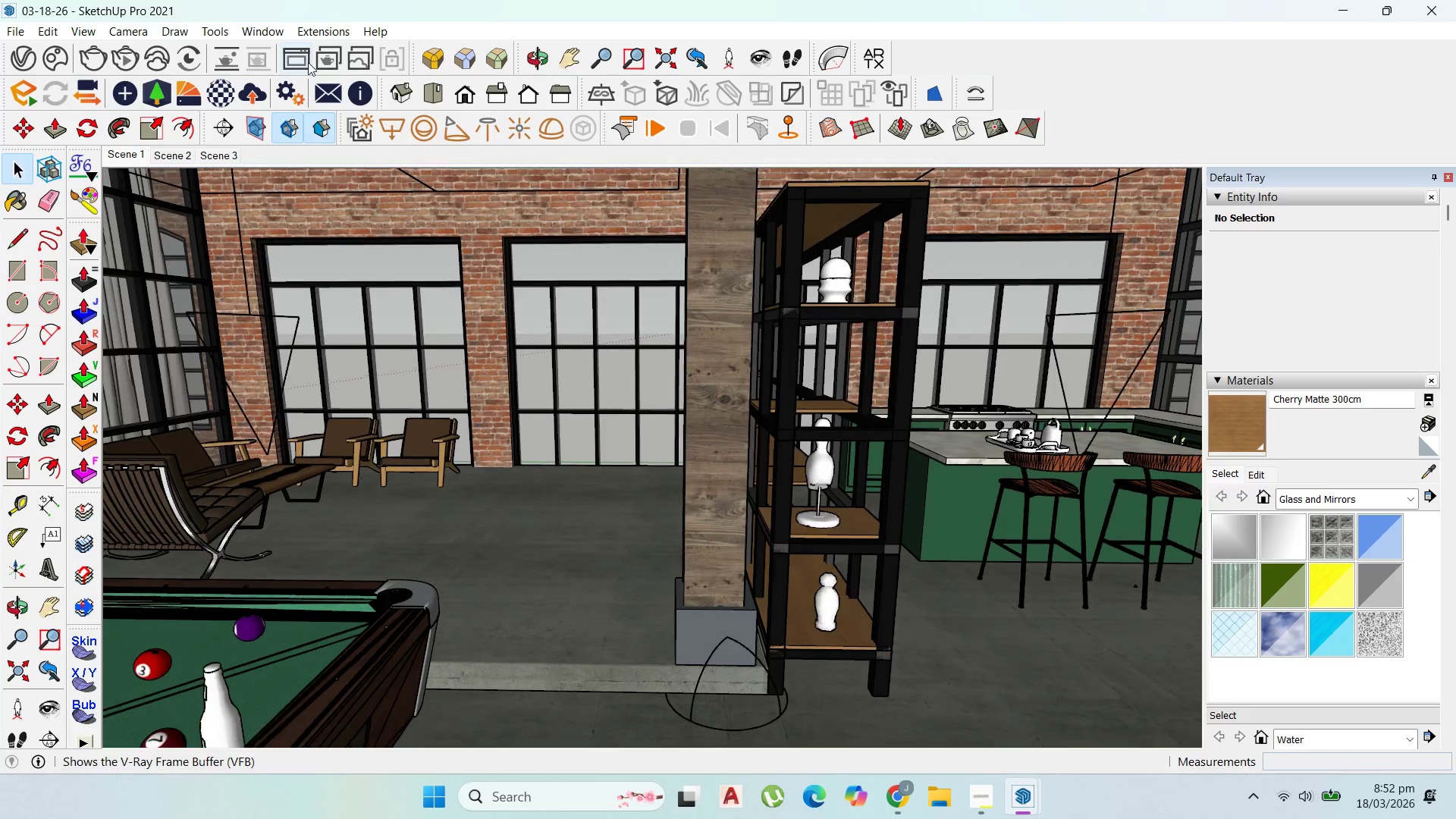 
left_click([290, 58])
 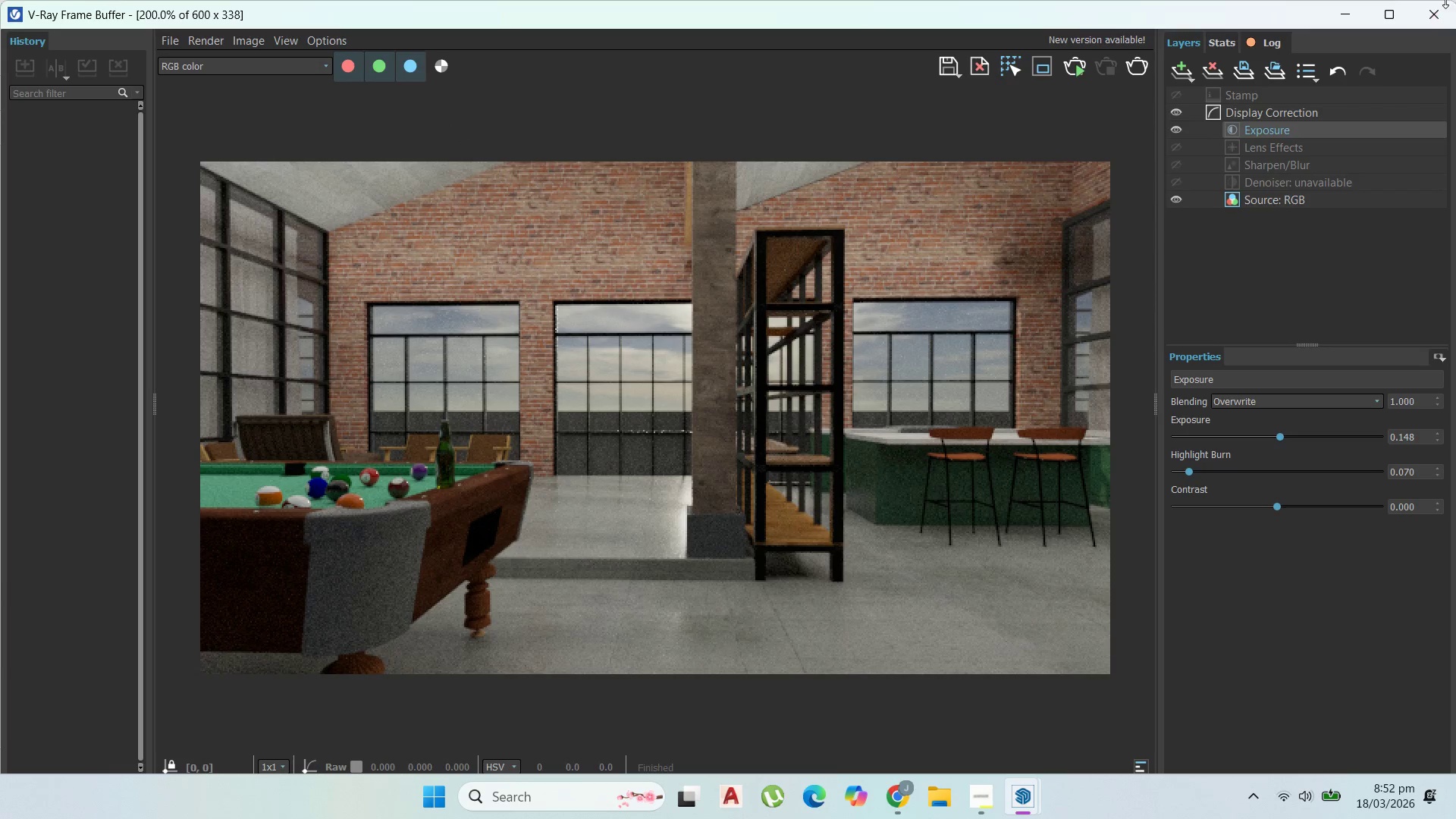 
left_click([1347, 4])
 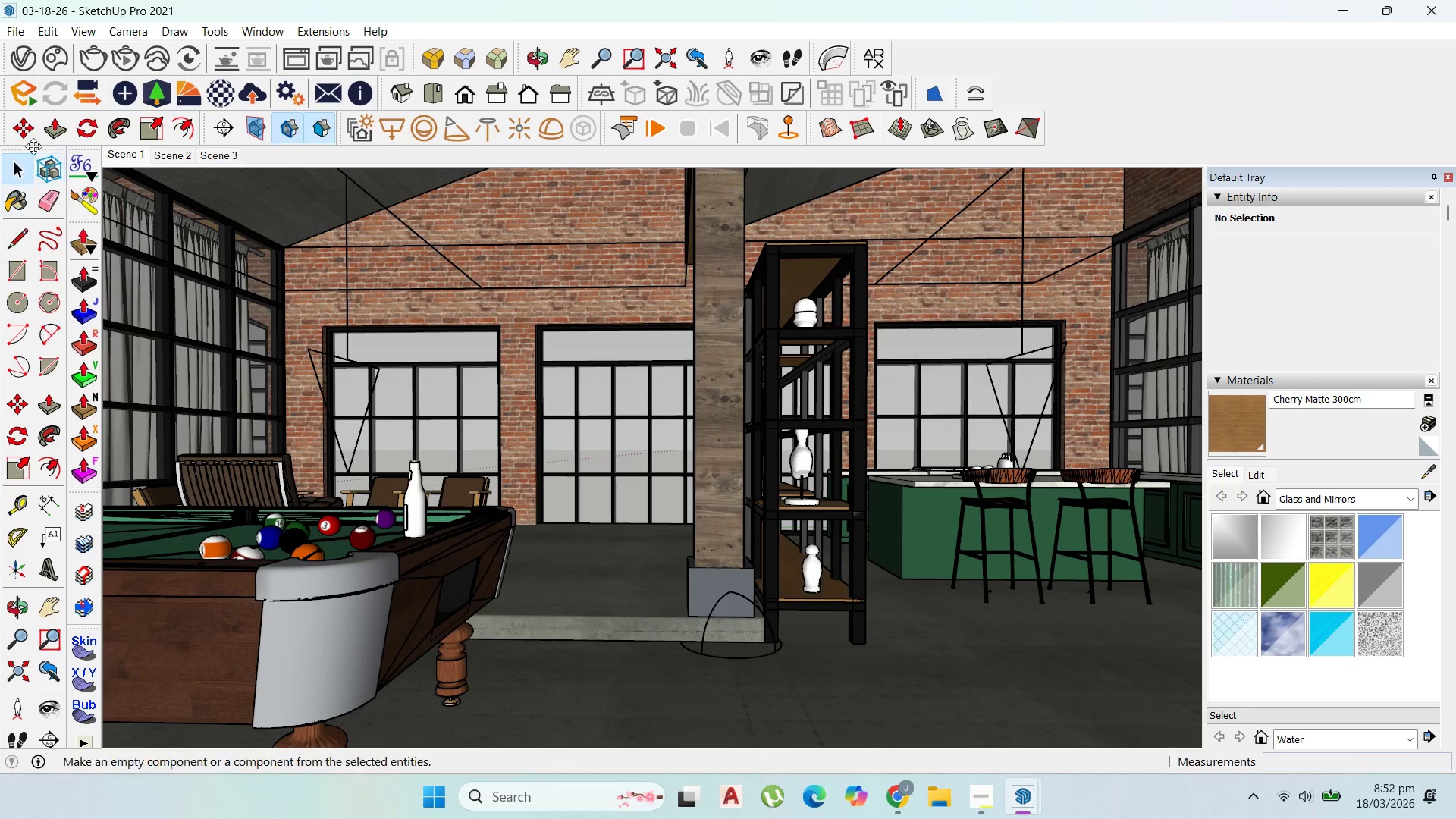 
left_click([14, 47])
 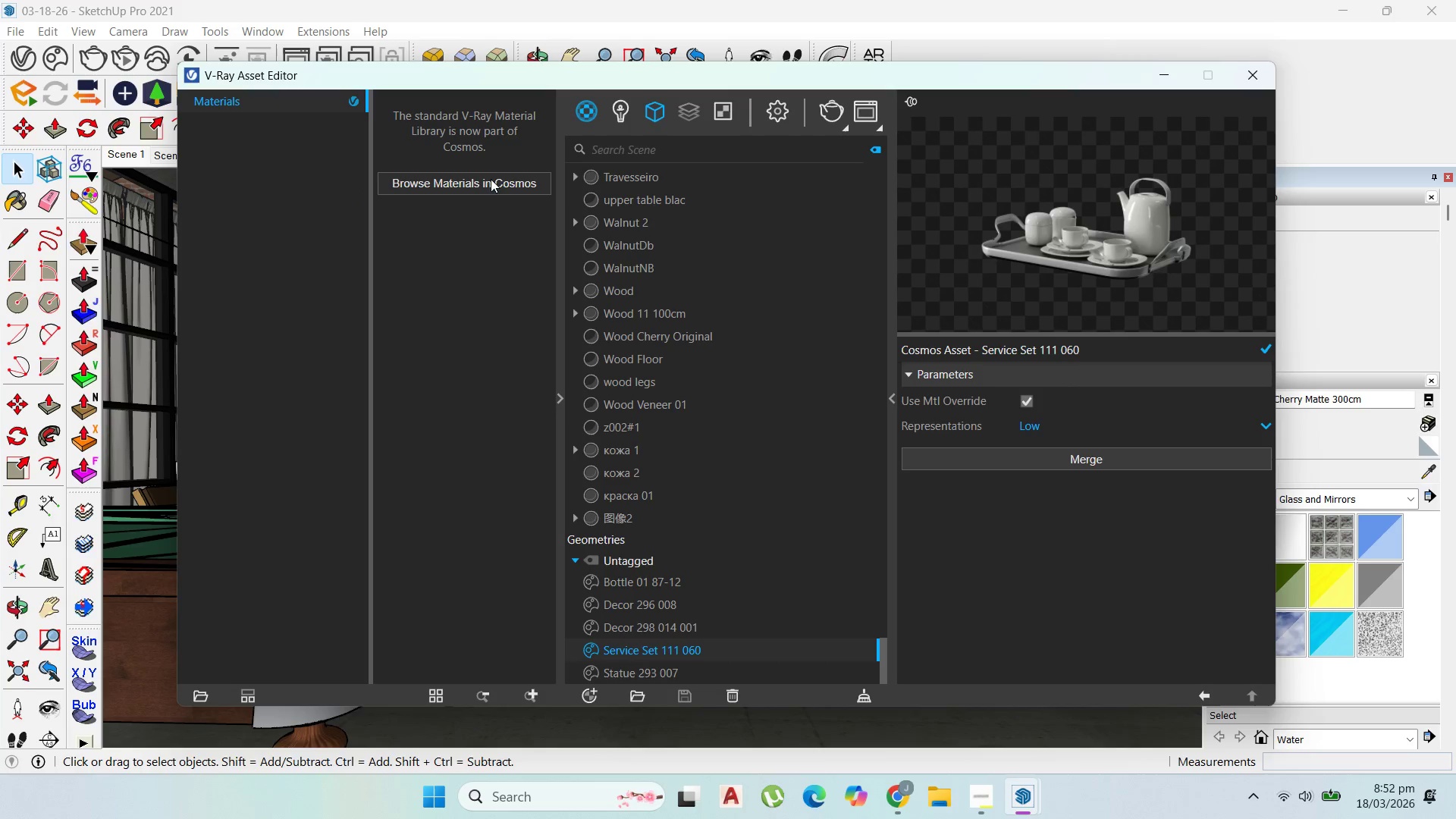 
left_click([488, 186])
 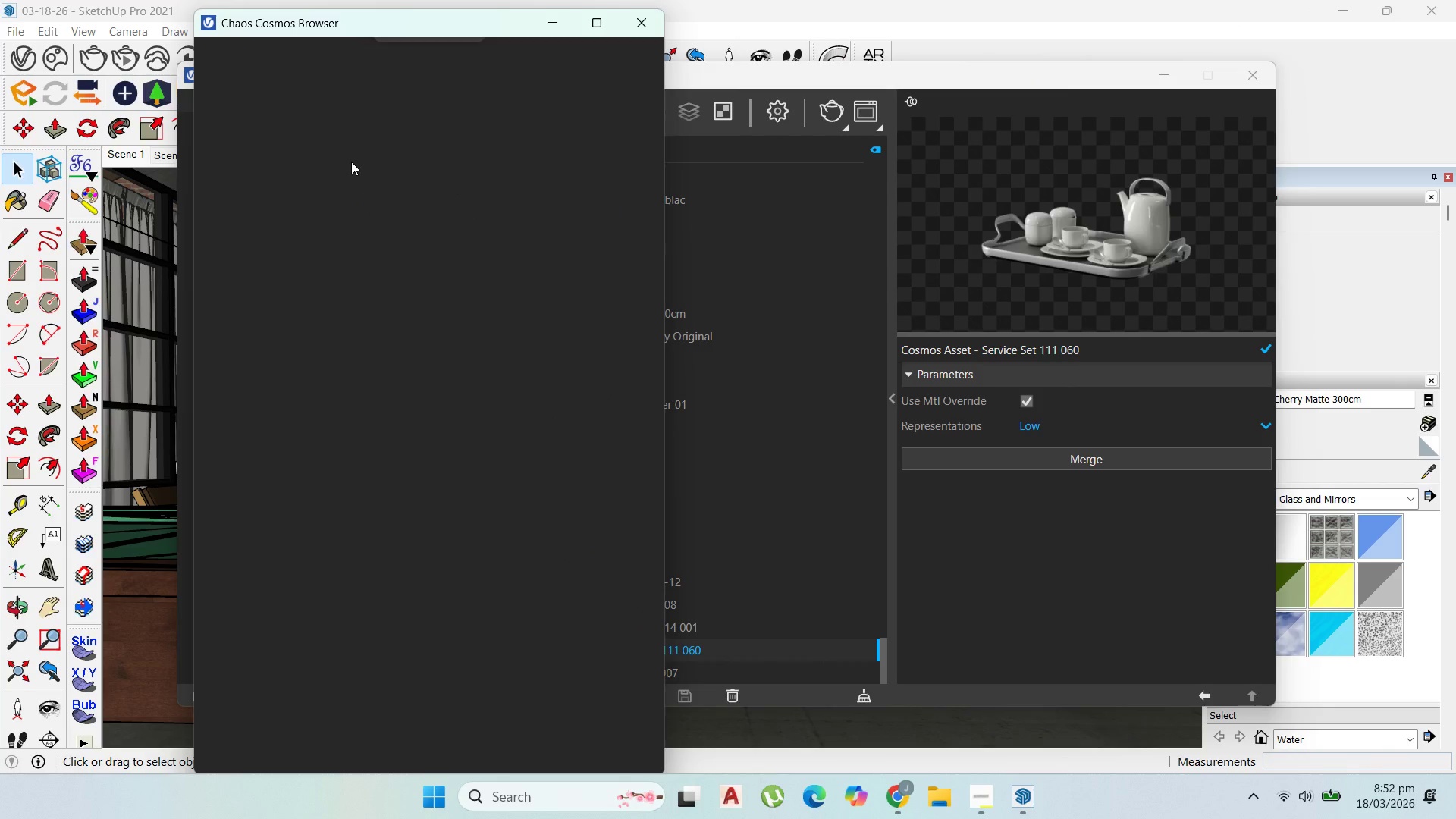 
mouse_move([340, 115])
 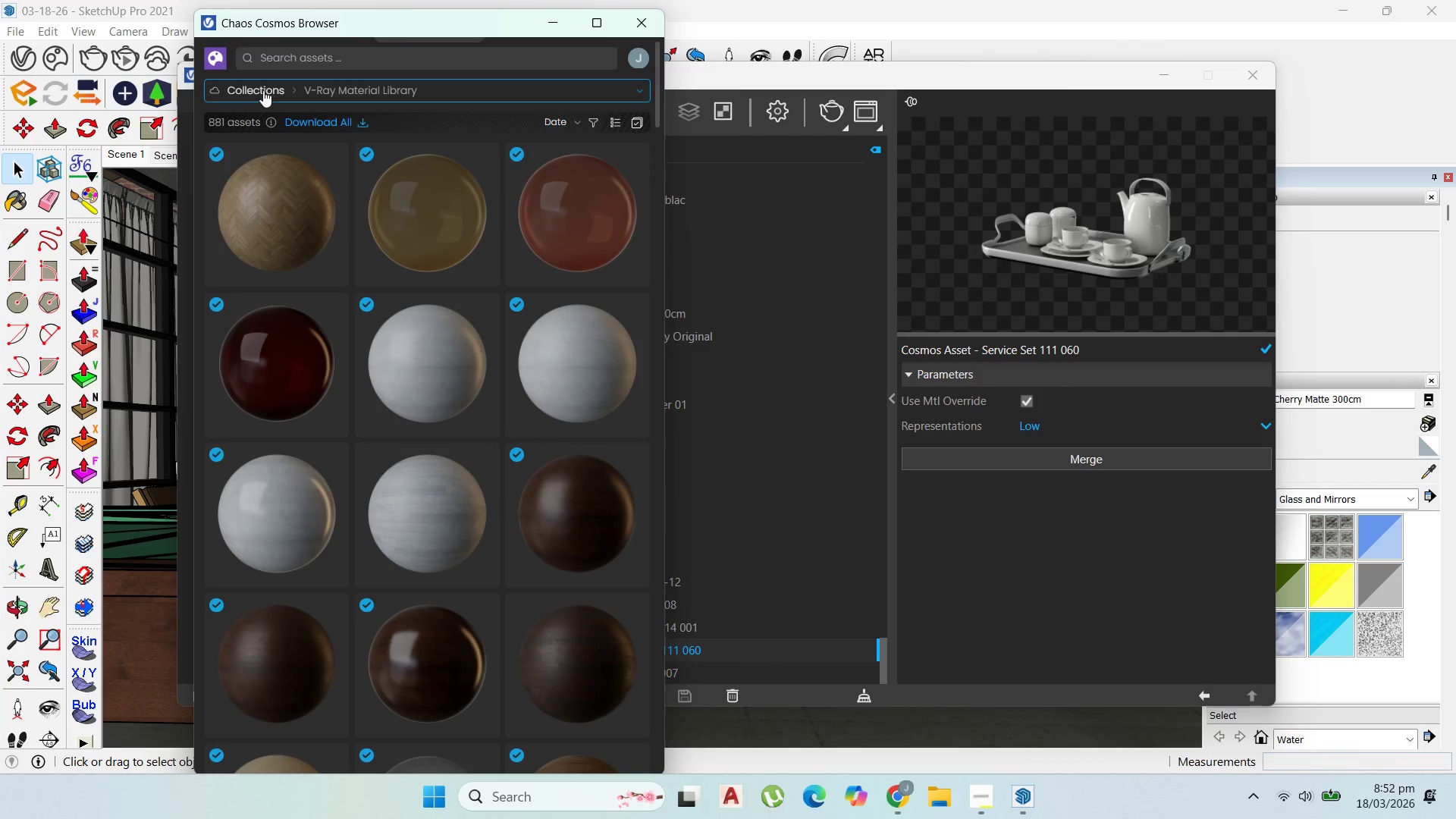 
left_click([263, 90])
 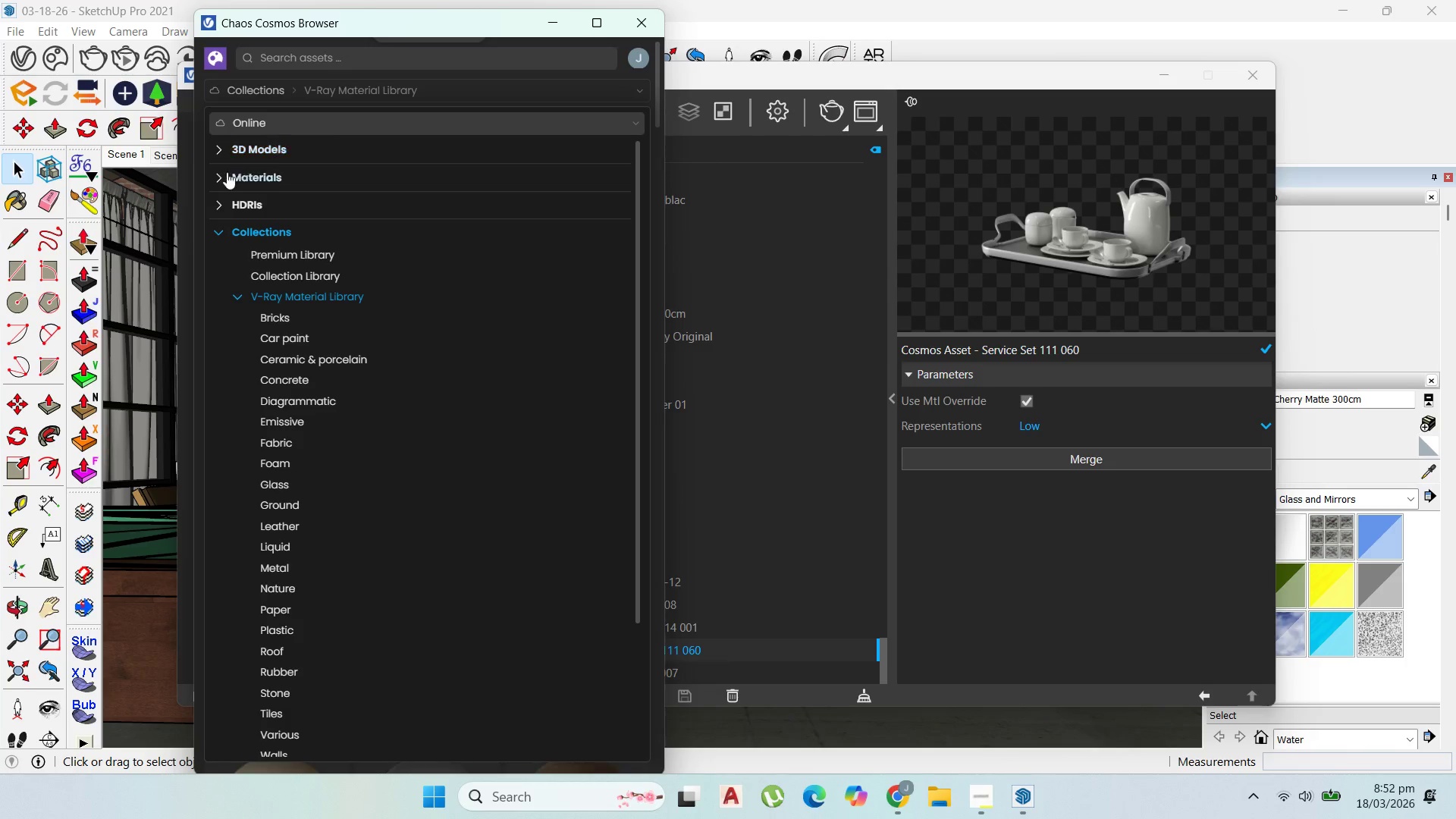 
left_click([218, 175])
 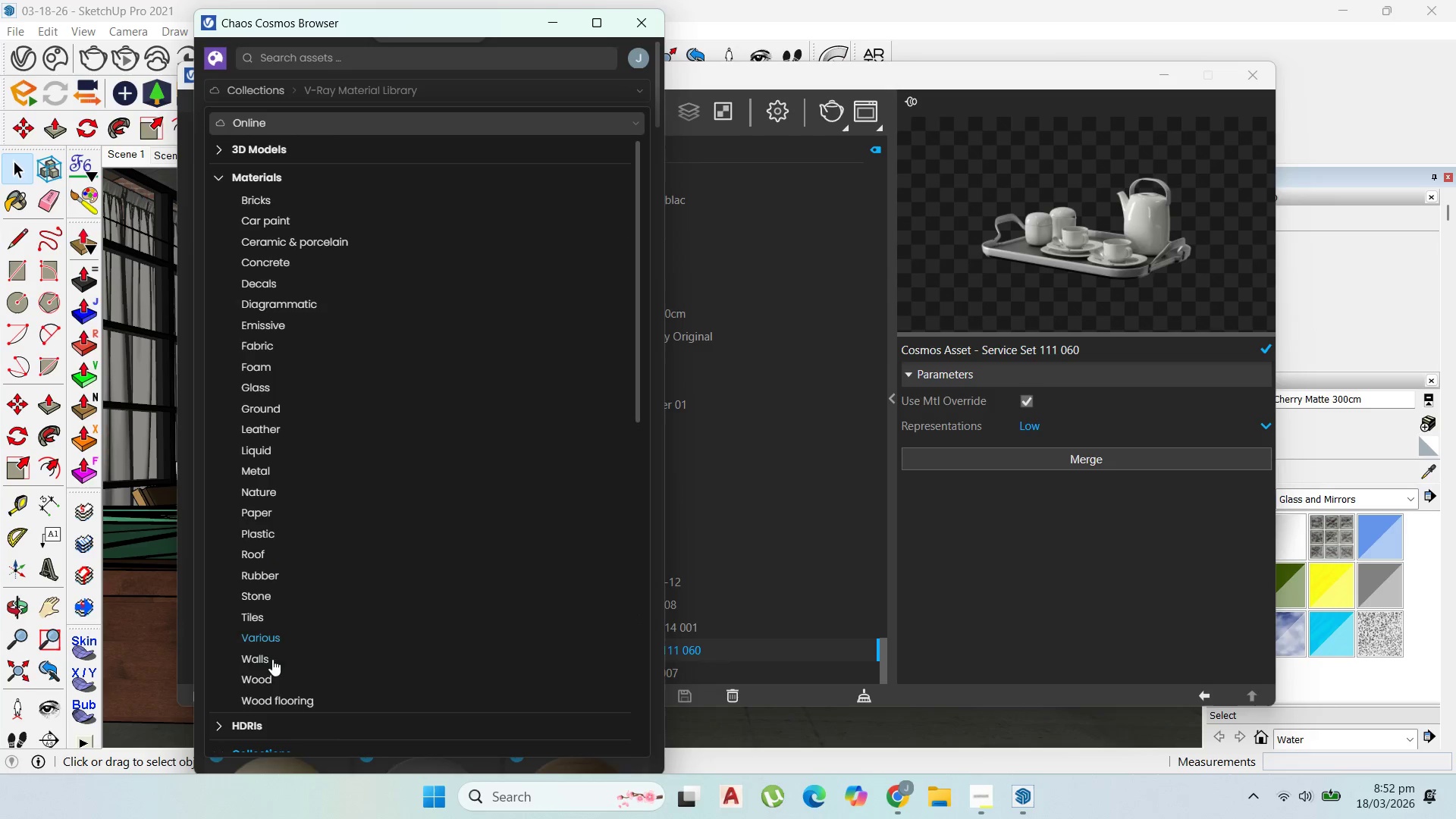 
left_click_drag(start_coordinate=[268, 676], to_coordinate=[262, 673])
 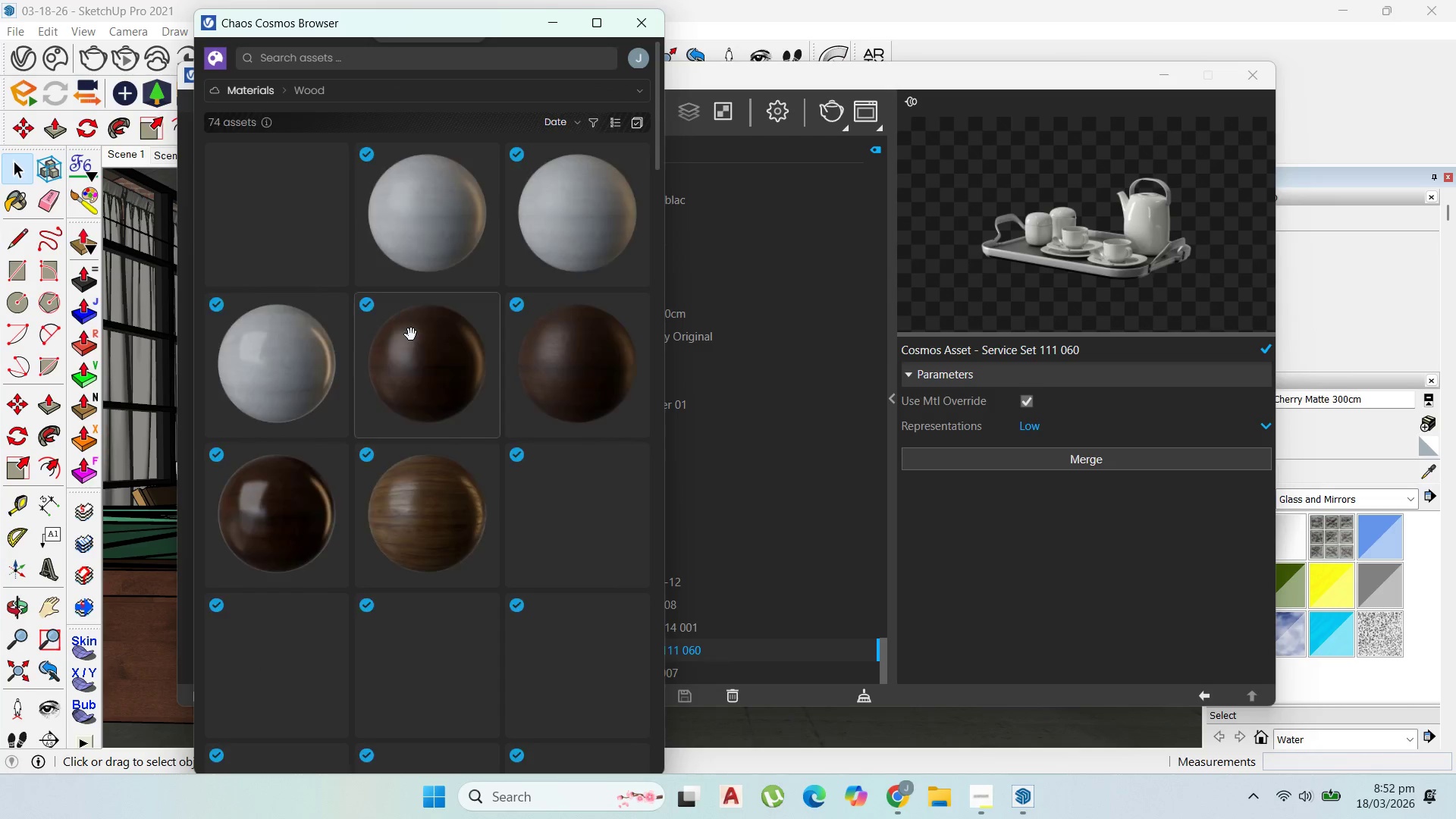 
scroll: coordinate [528, 441], scroll_direction: down, amount: 2.0
 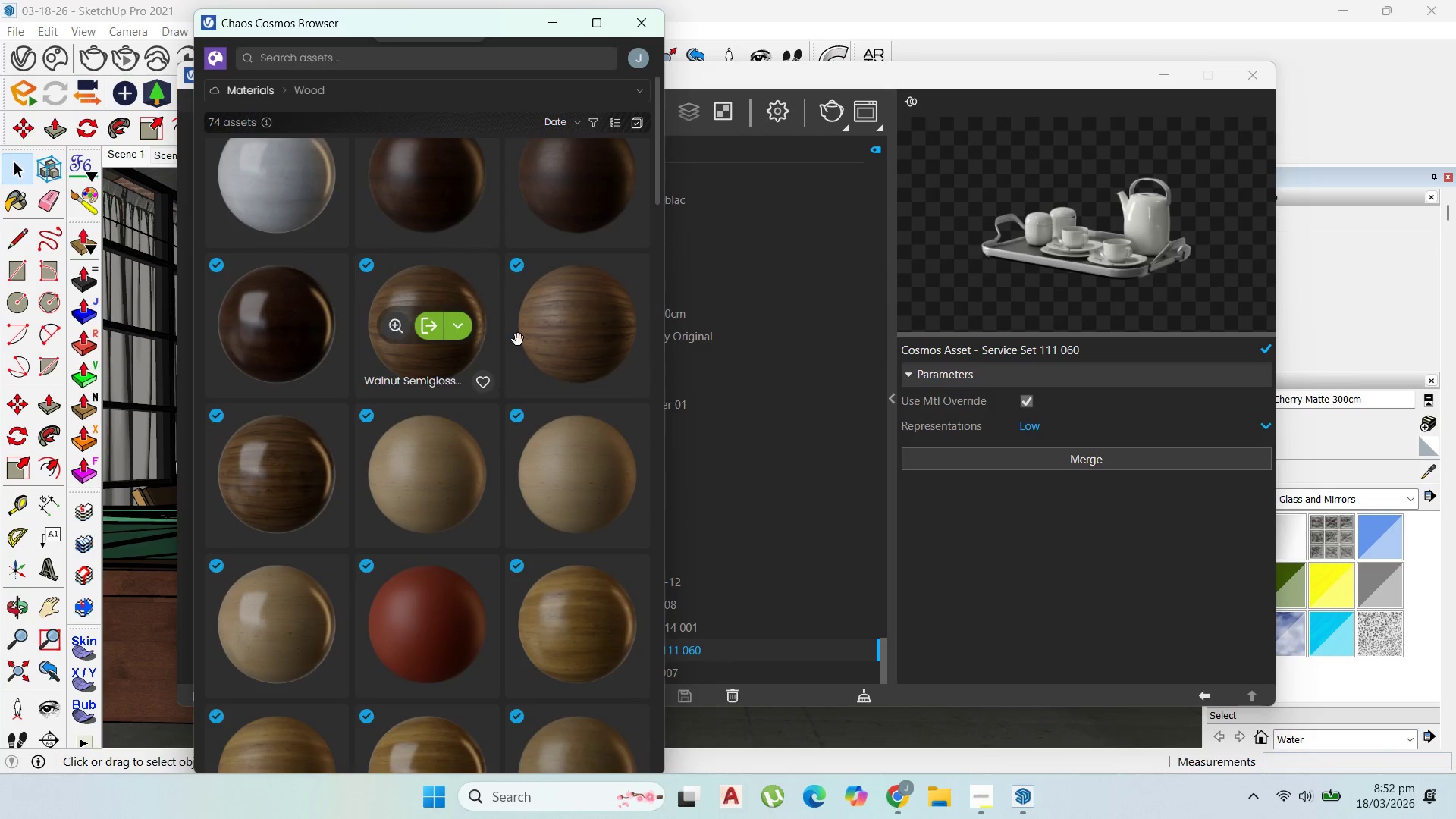 
scroll: coordinate [577, 325], scroll_direction: up, amount: 1.0
 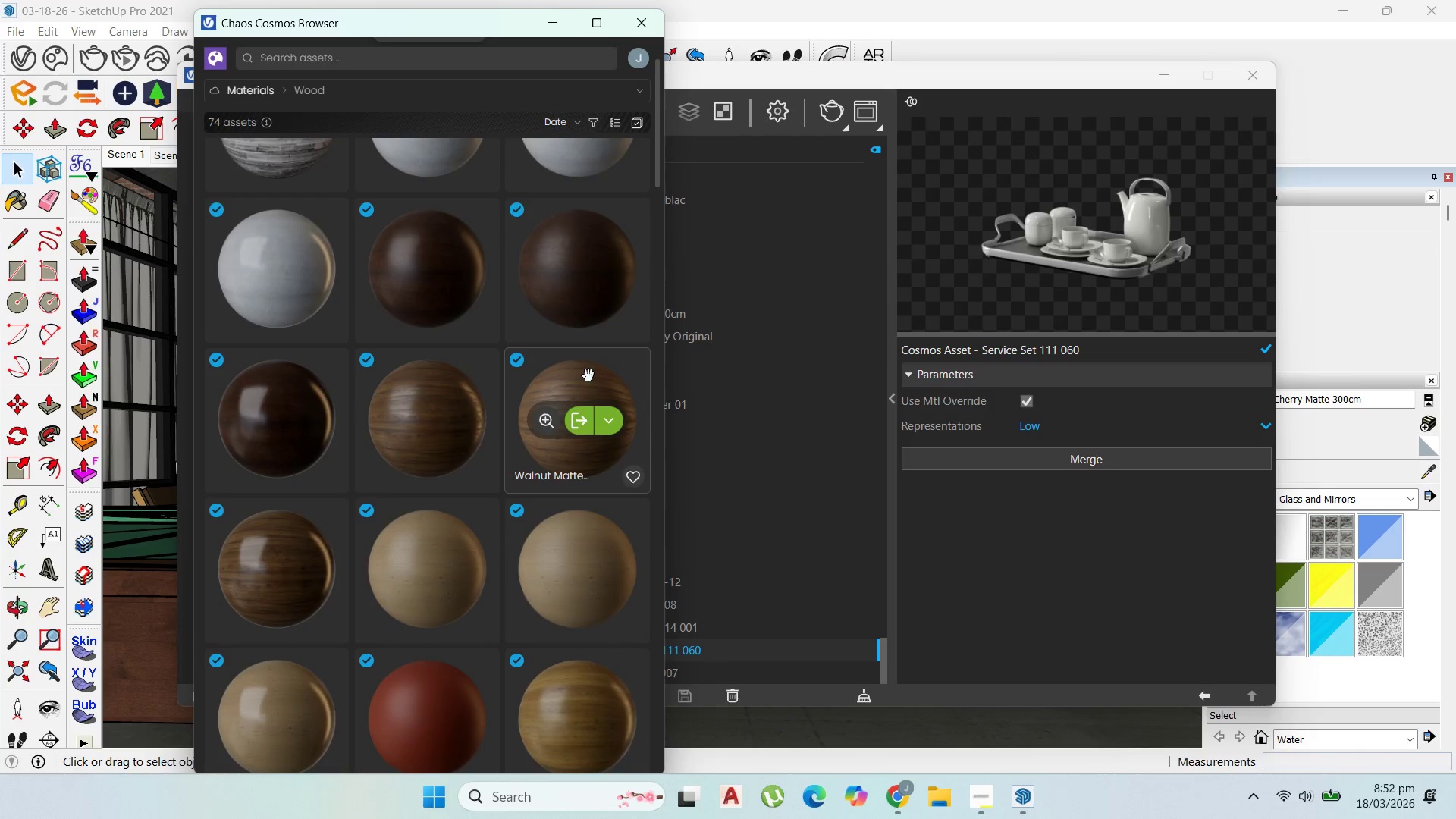 
scroll: coordinate [573, 404], scroll_direction: down, amount: 2.0
 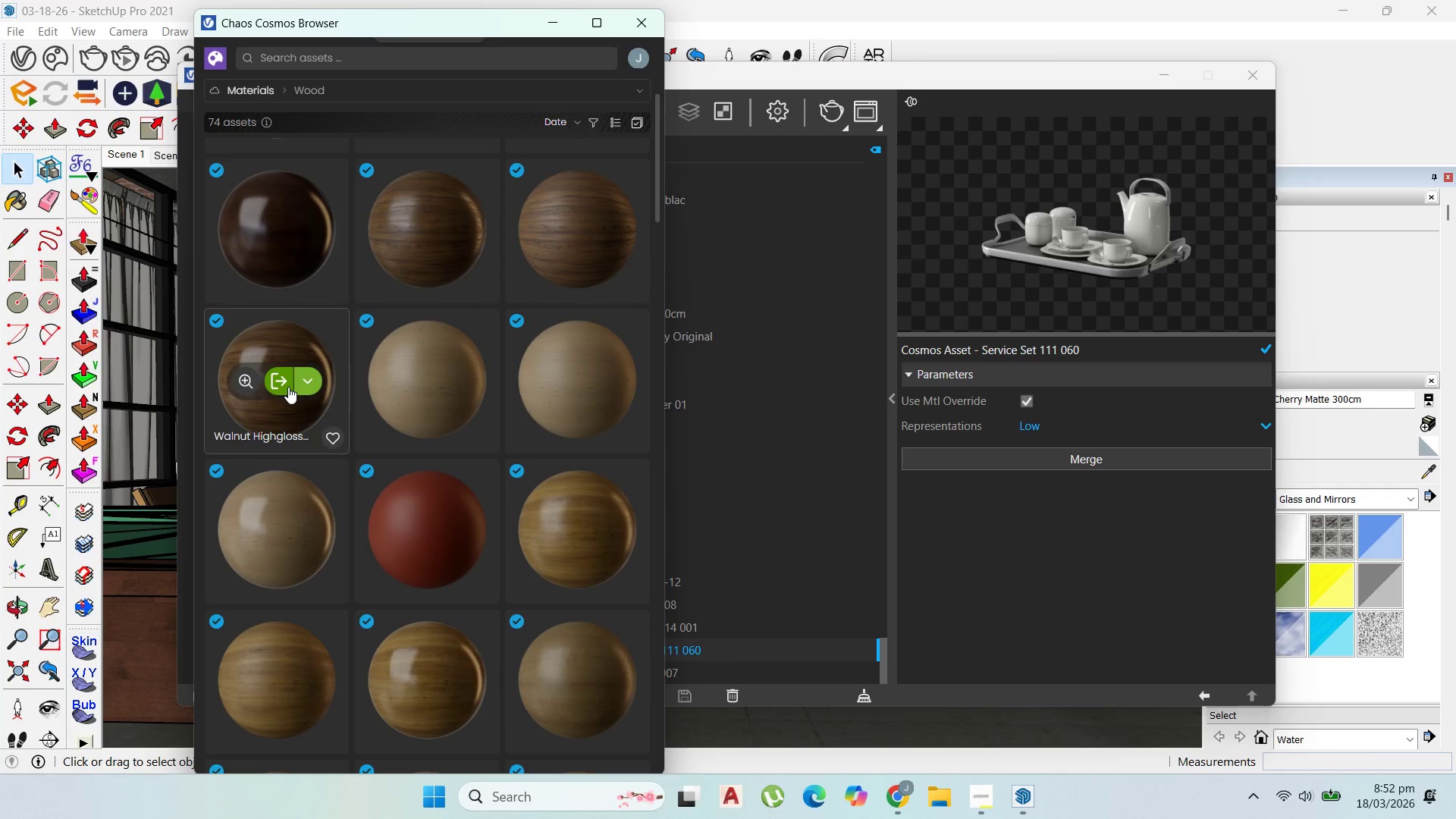 
left_click([286, 386])
 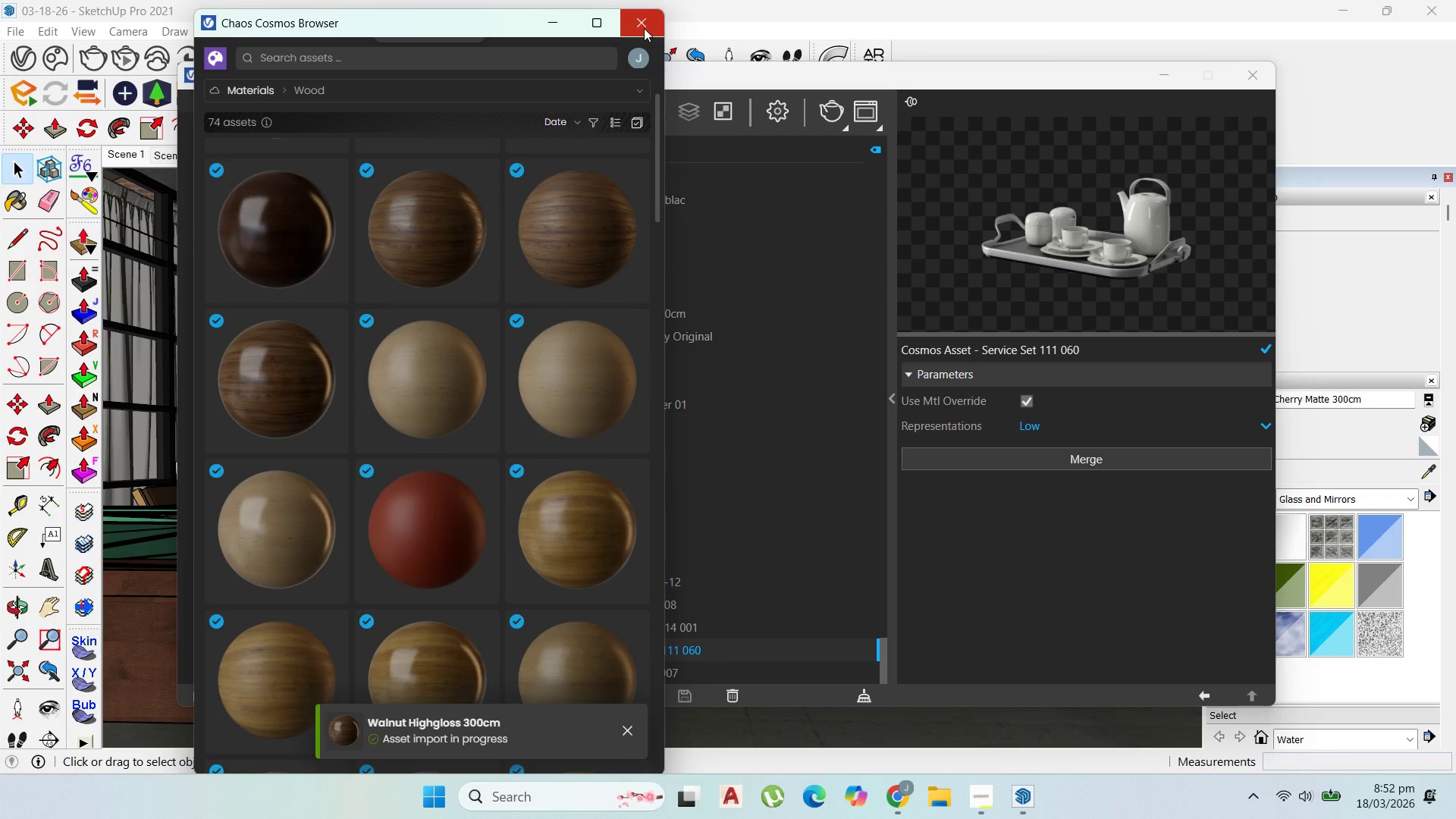 
wait(6.01)
 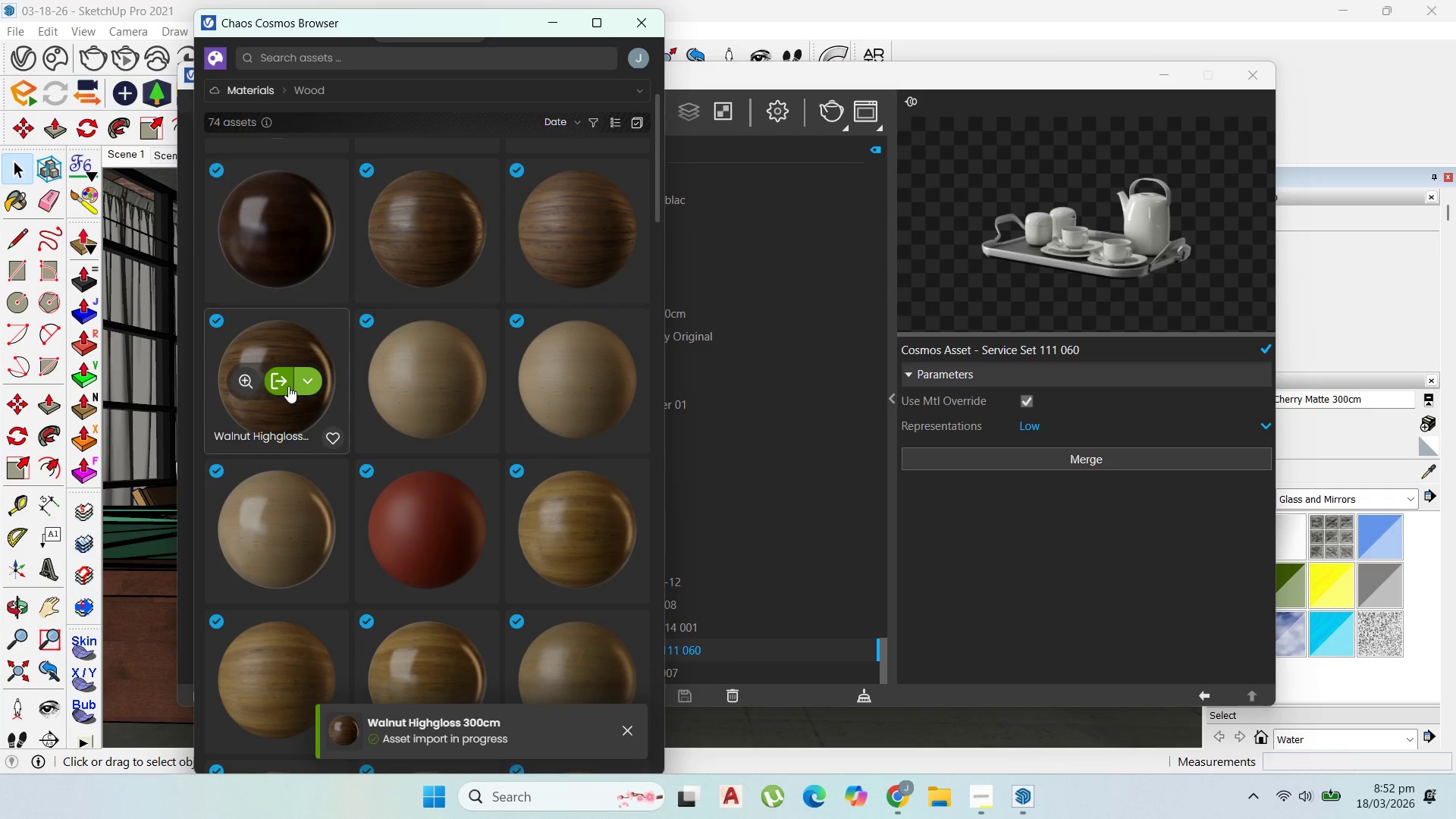 
left_click([648, 33])
 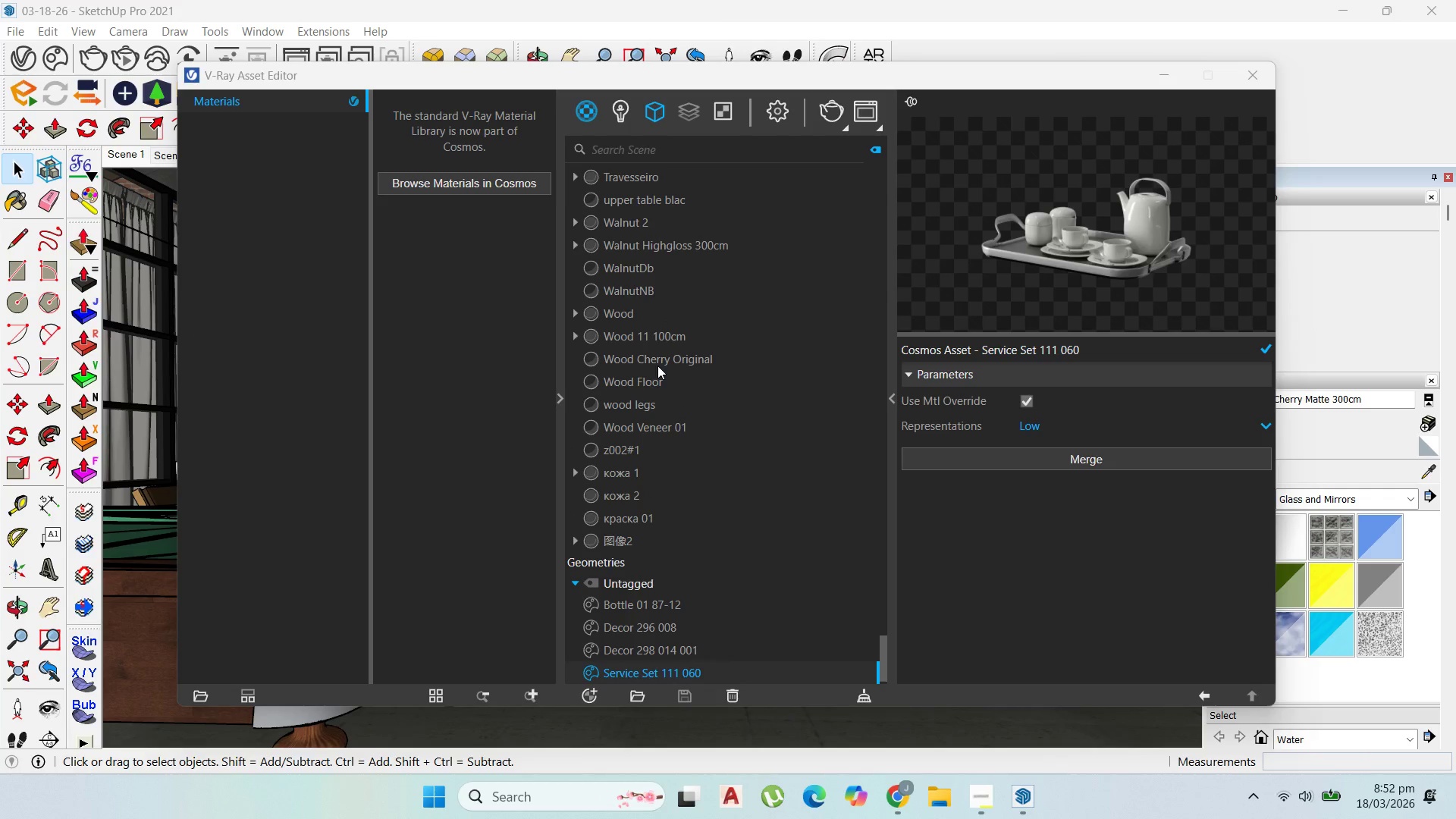 
left_click([661, 235])
 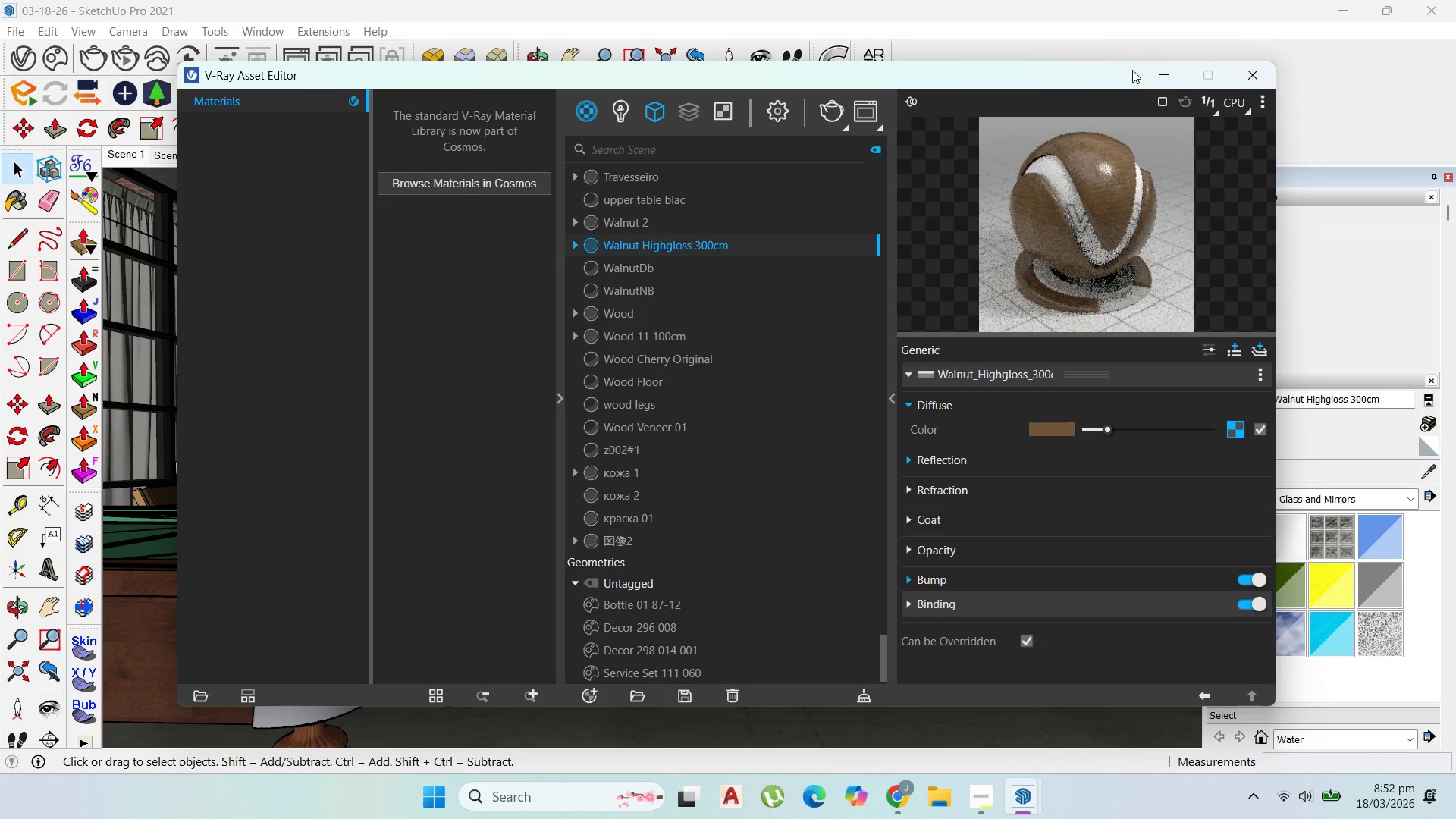 
left_click([1176, 71])
 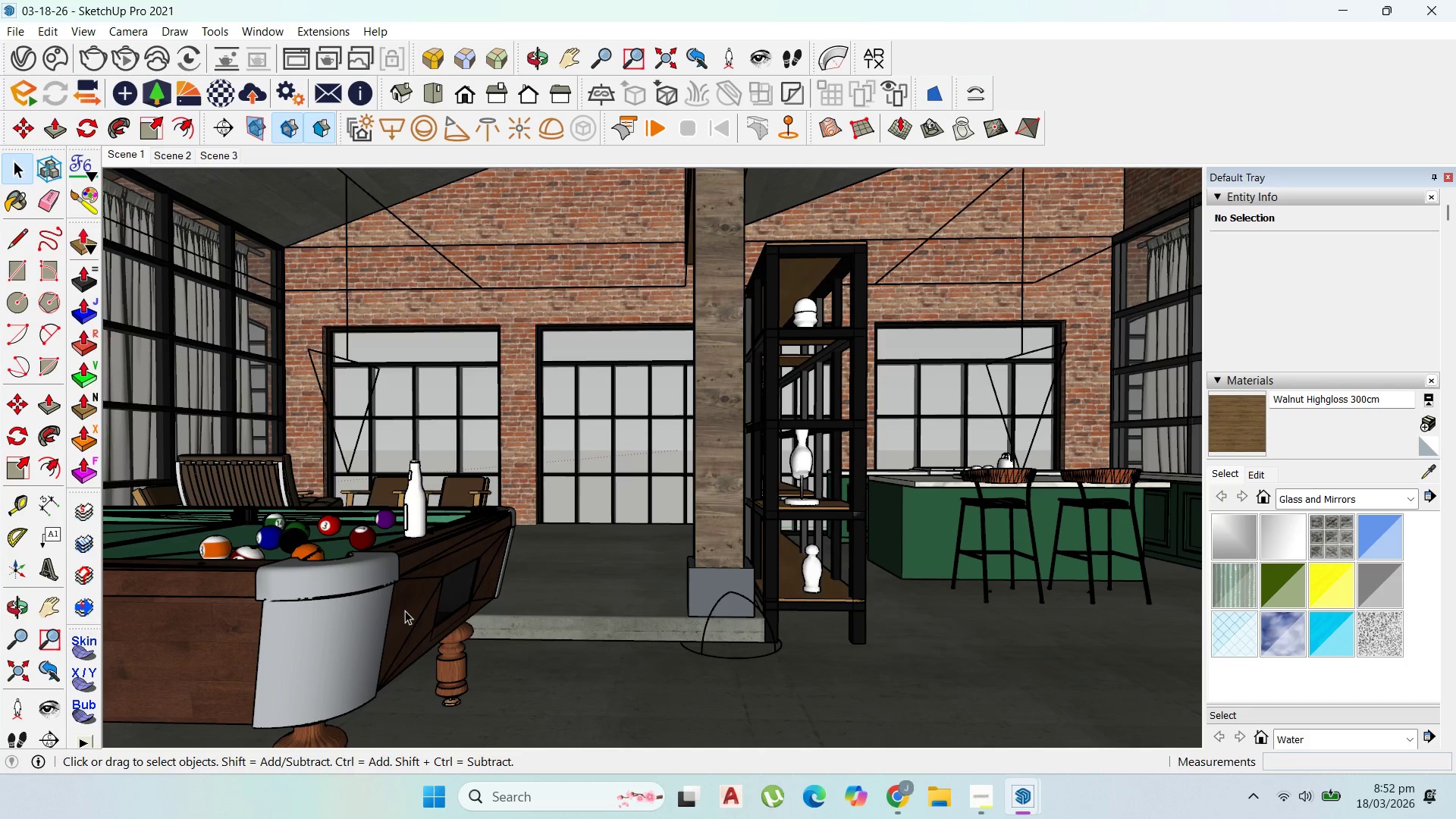 
double_click([405, 610])
 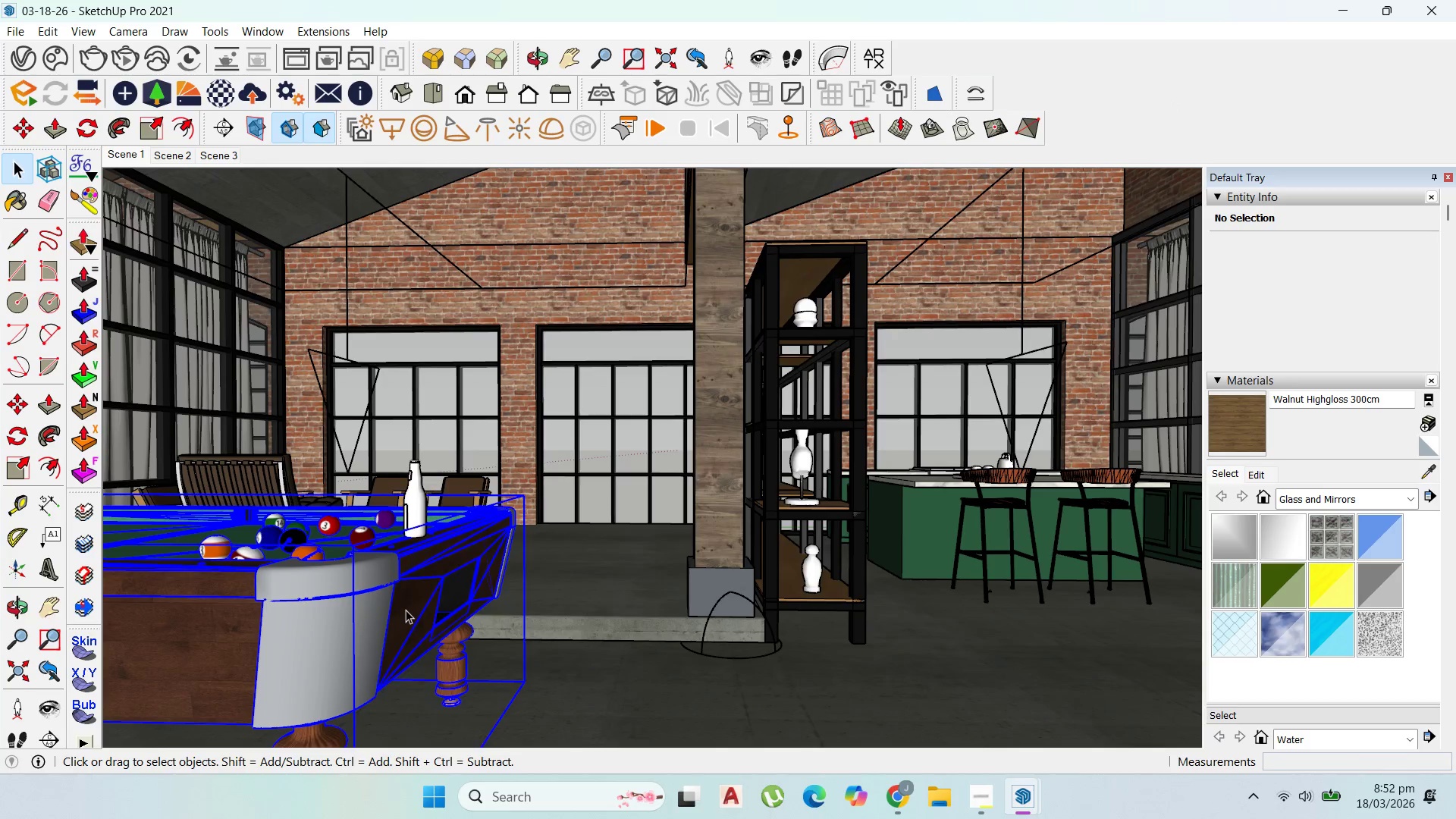 
triple_click([406, 610])
 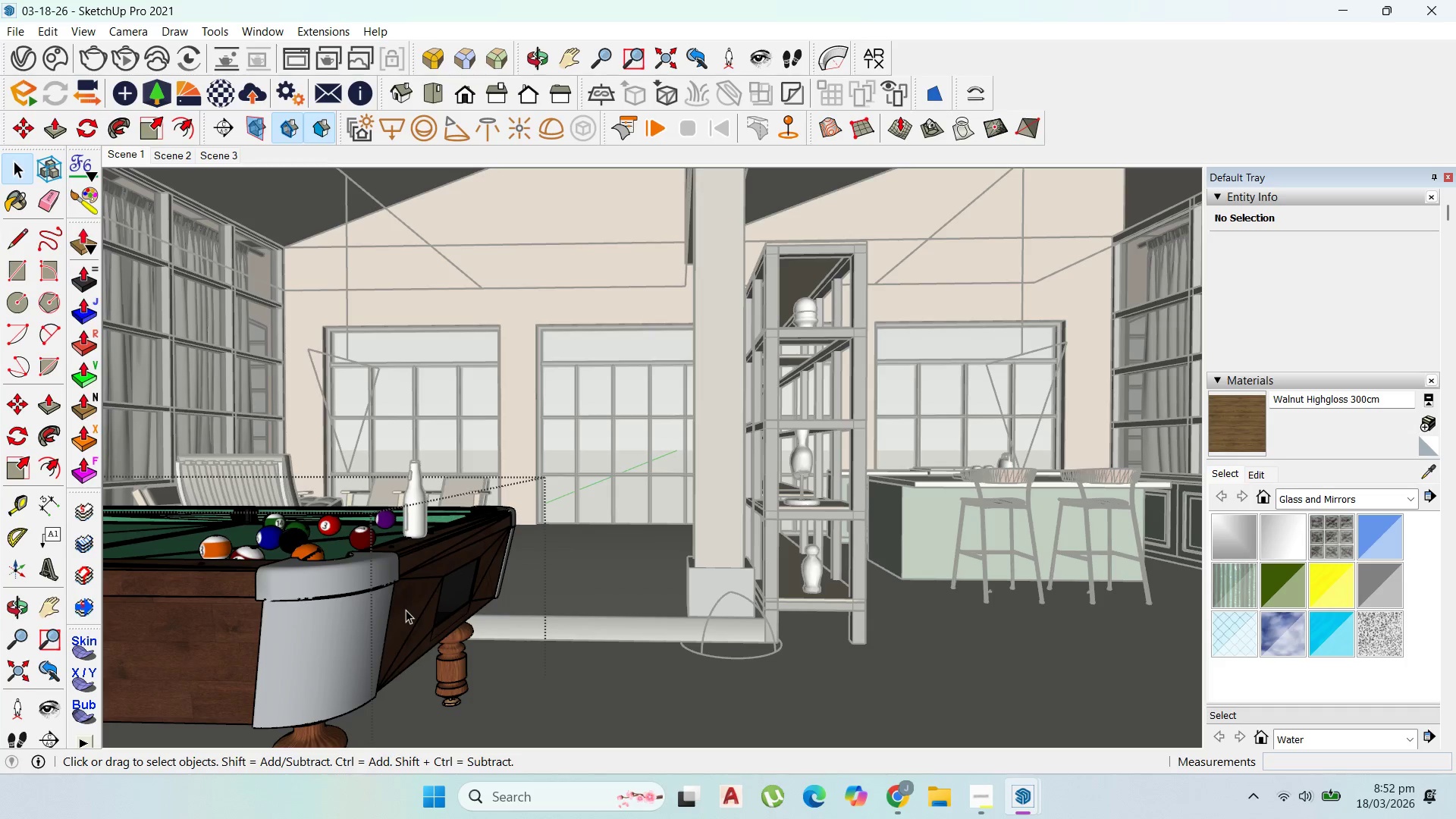 
triple_click([406, 610])
 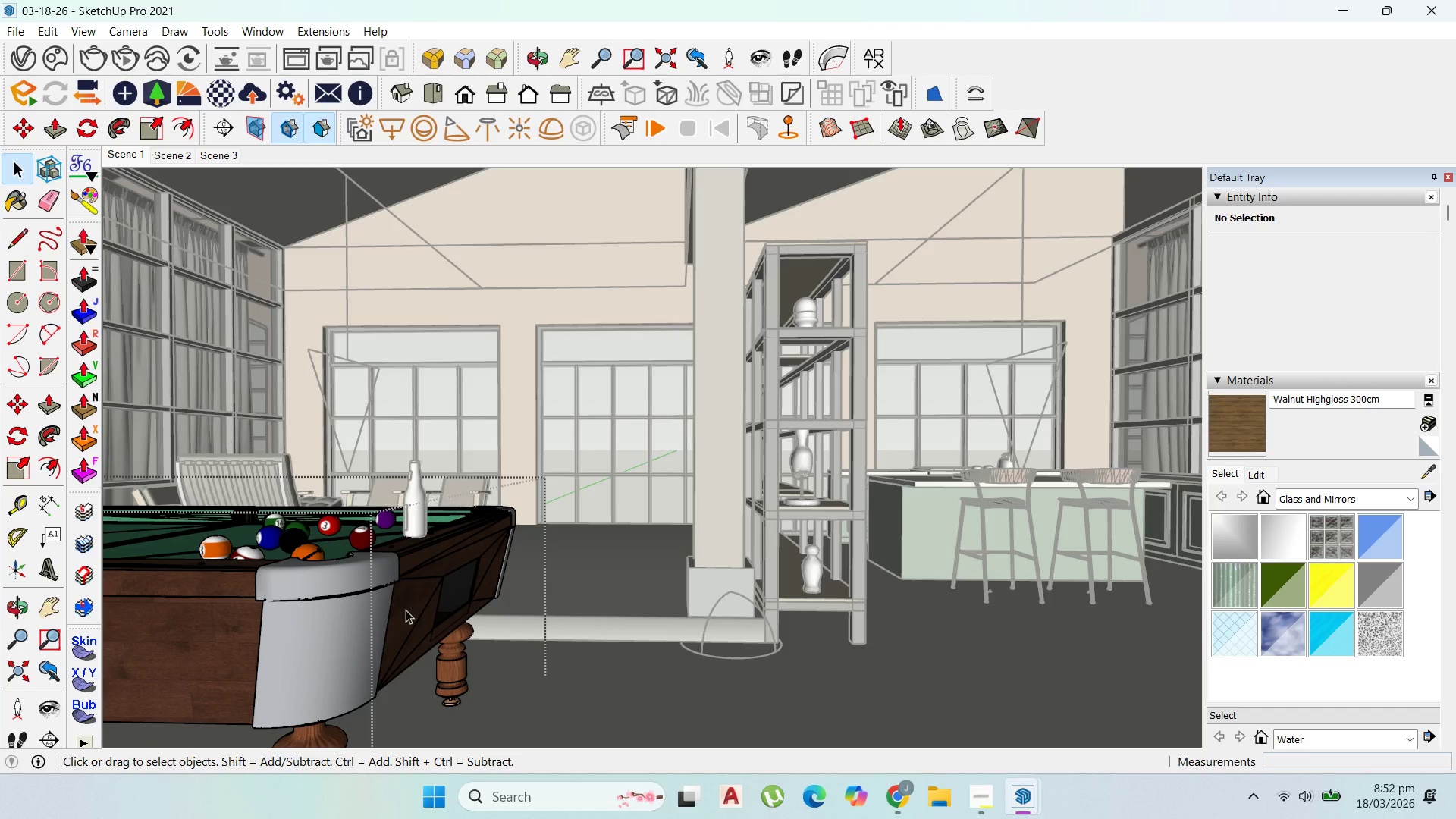 
triple_click([406, 610])
 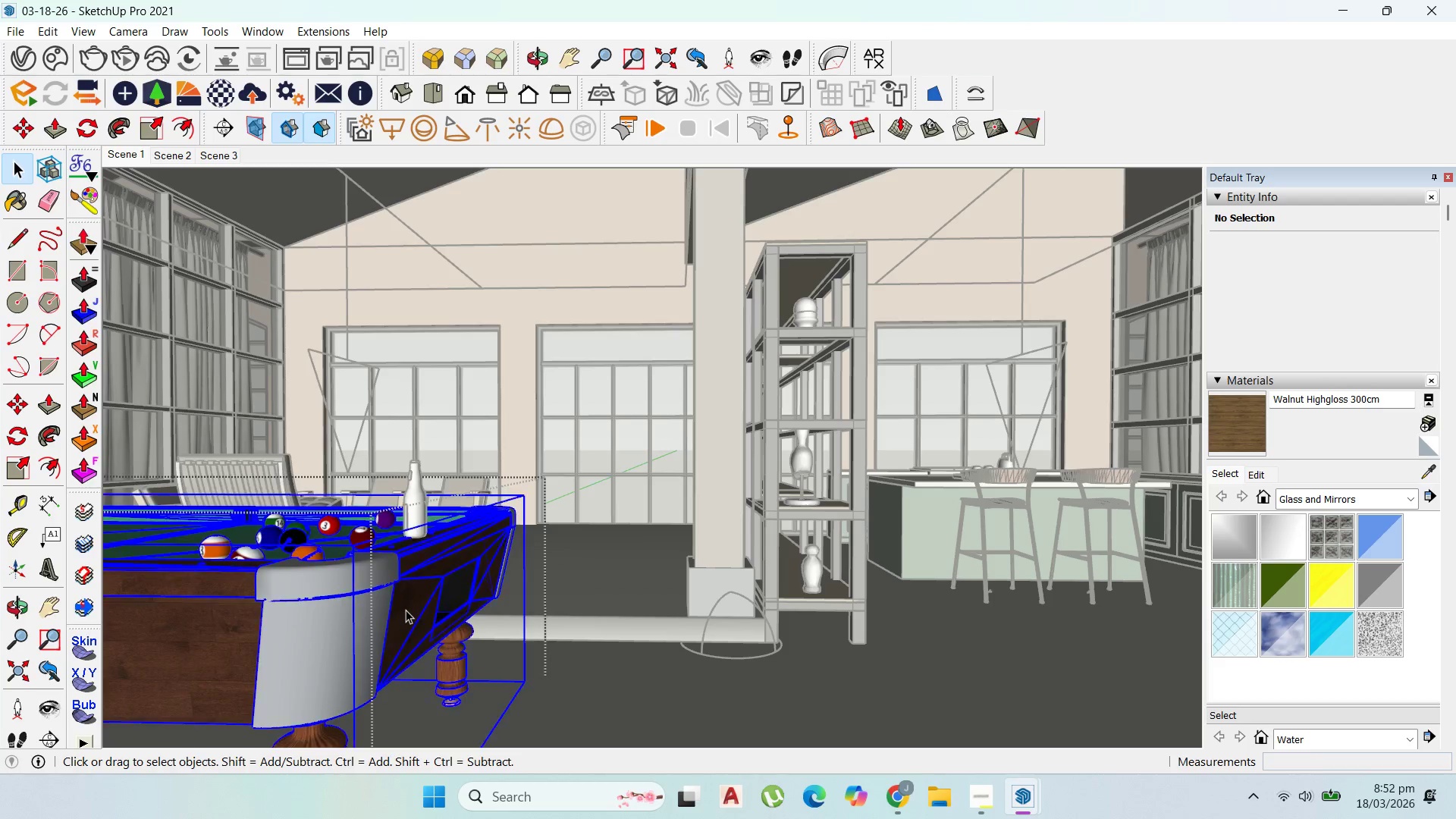 
triple_click([406, 610])
 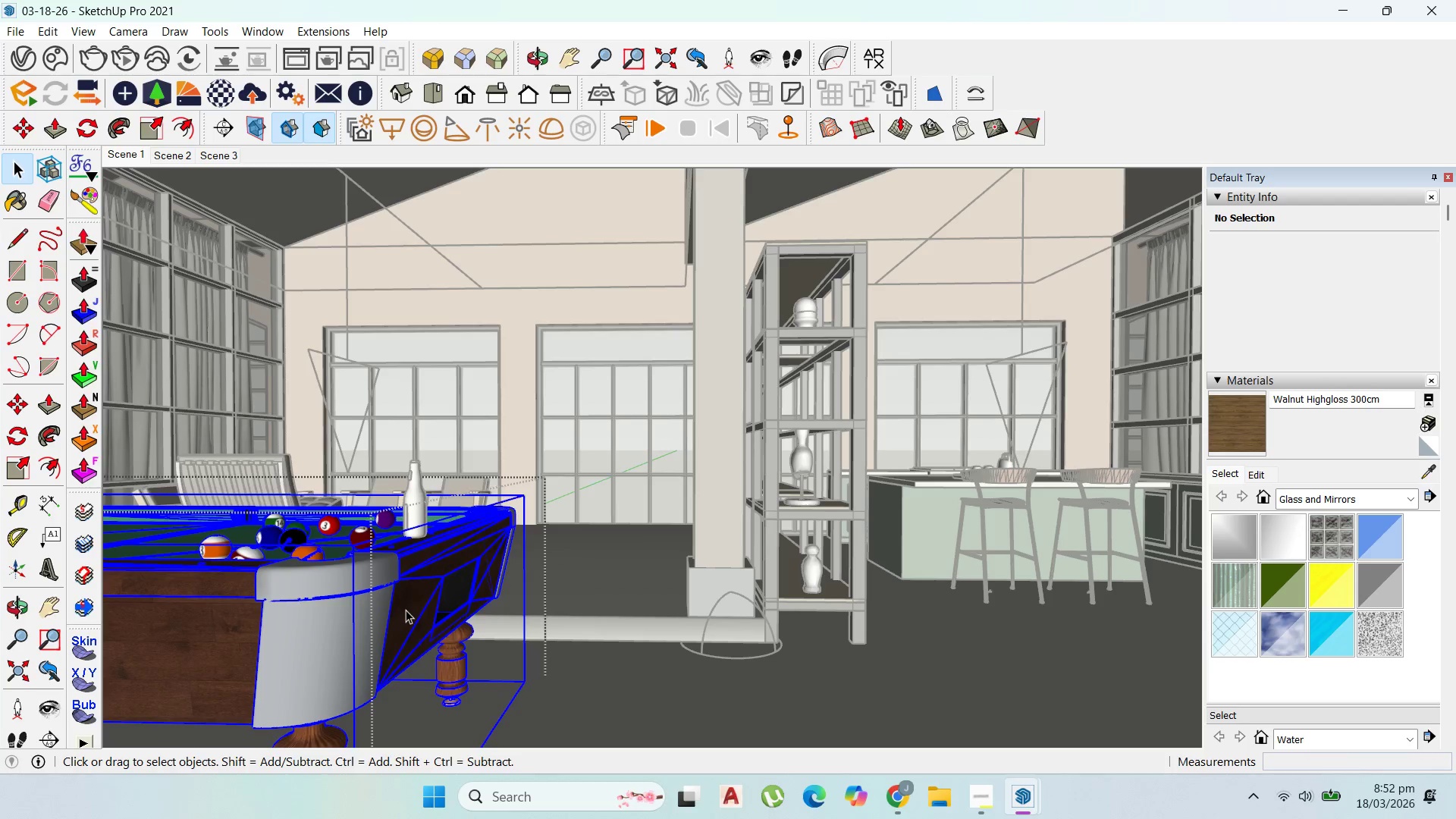 
triple_click([406, 610])
 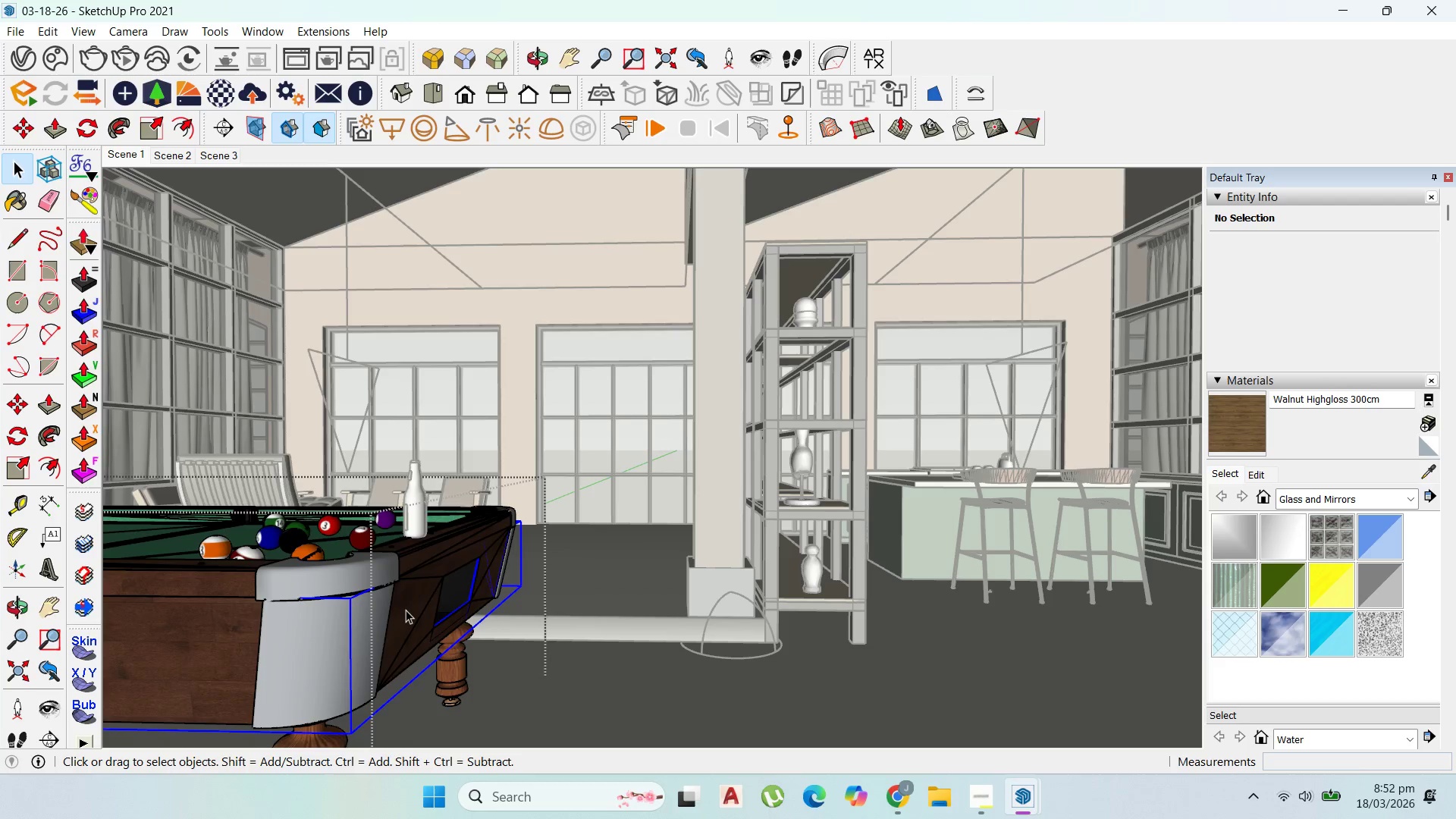 
triple_click([406, 610])
 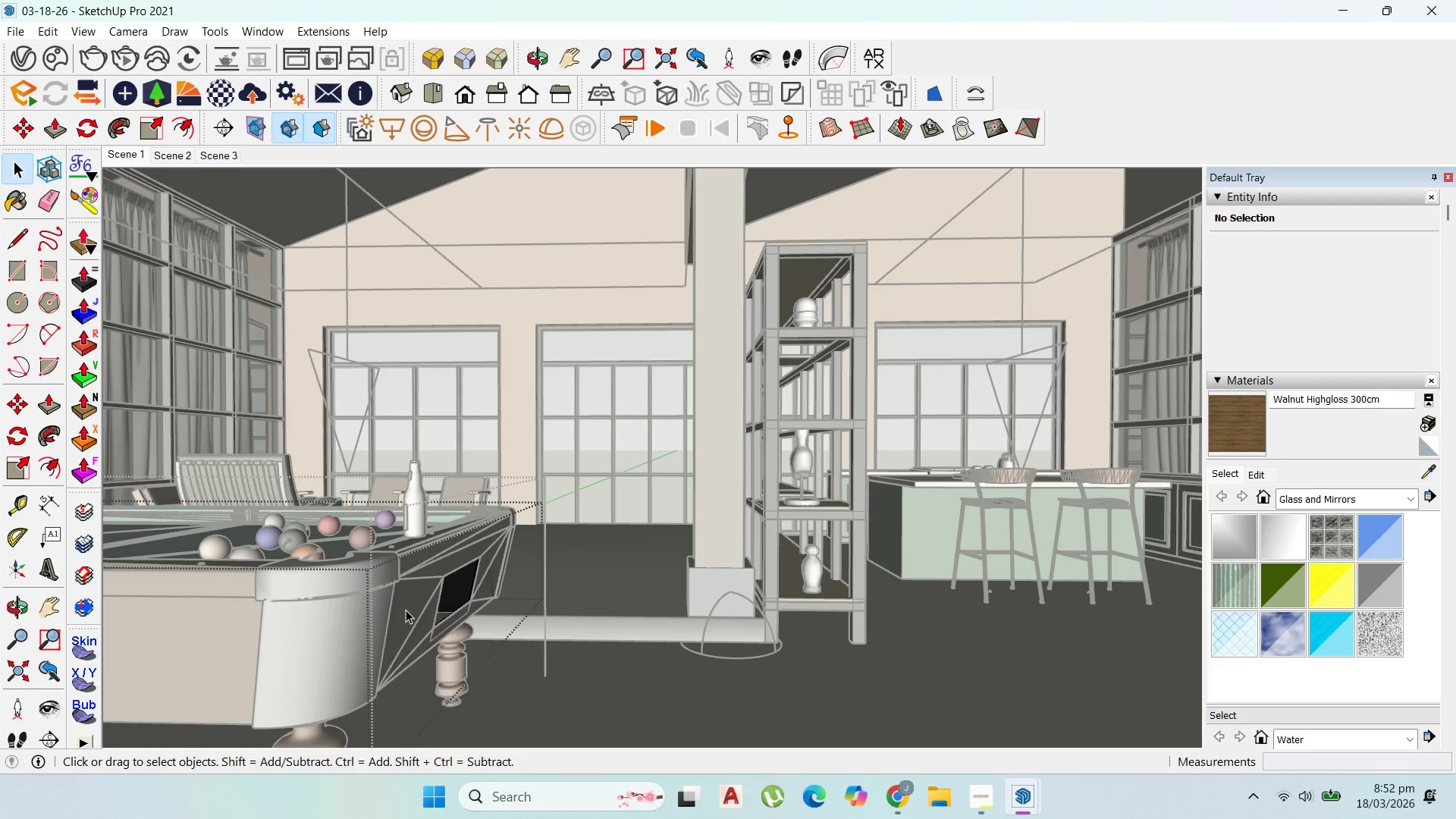 
triple_click([406, 610])
 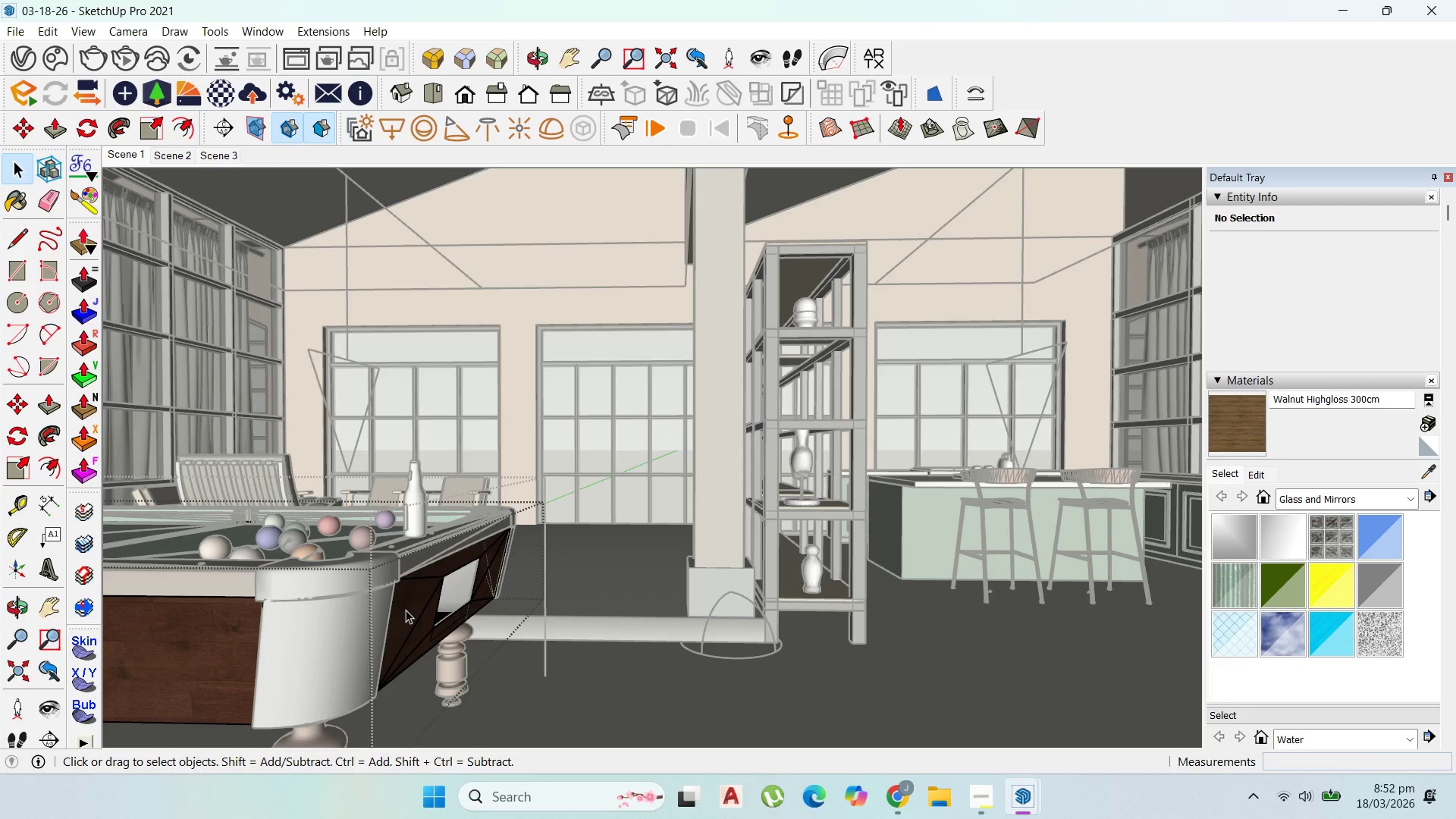 
triple_click([406, 610])
 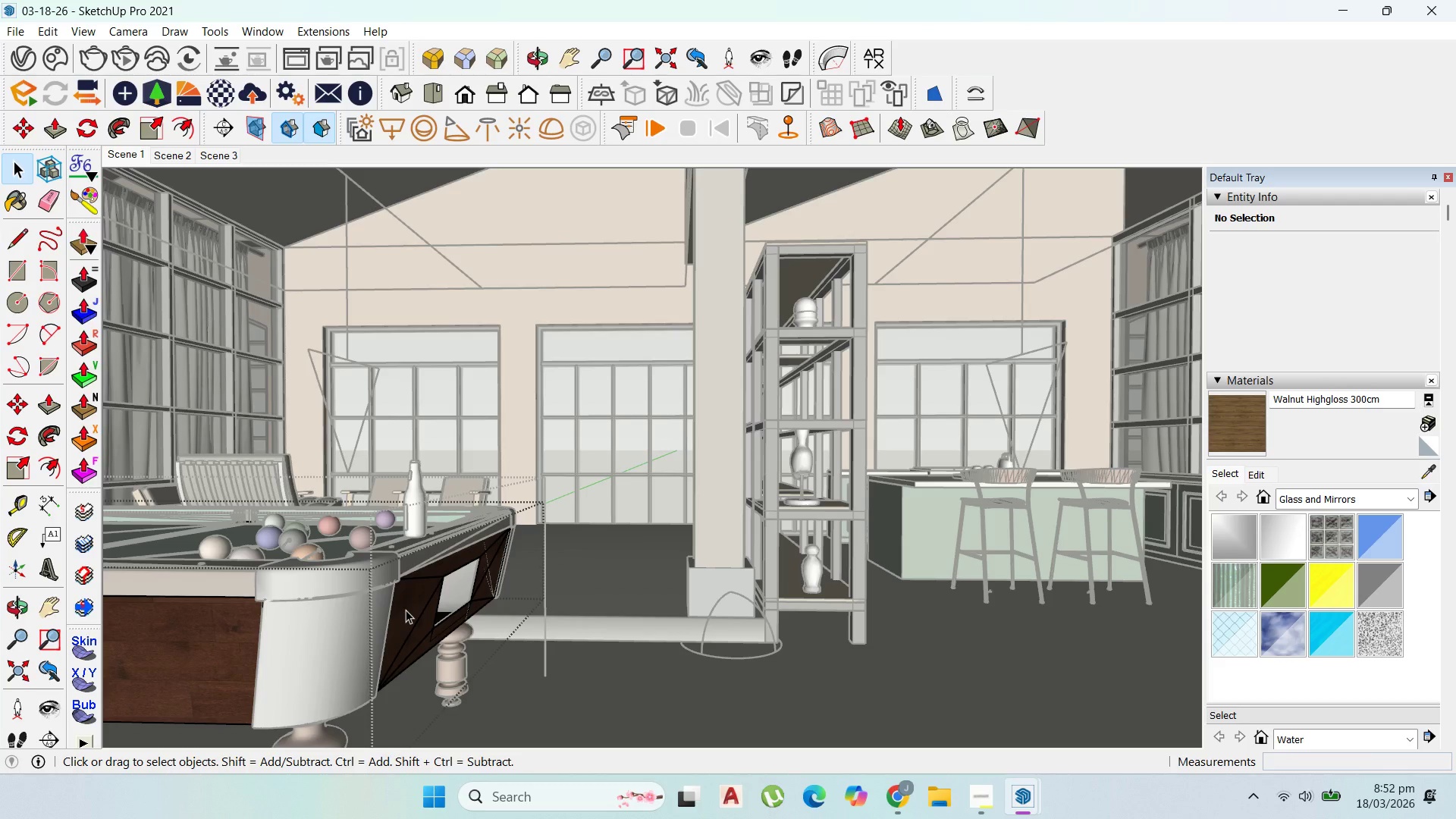 
triple_click([406, 610])
 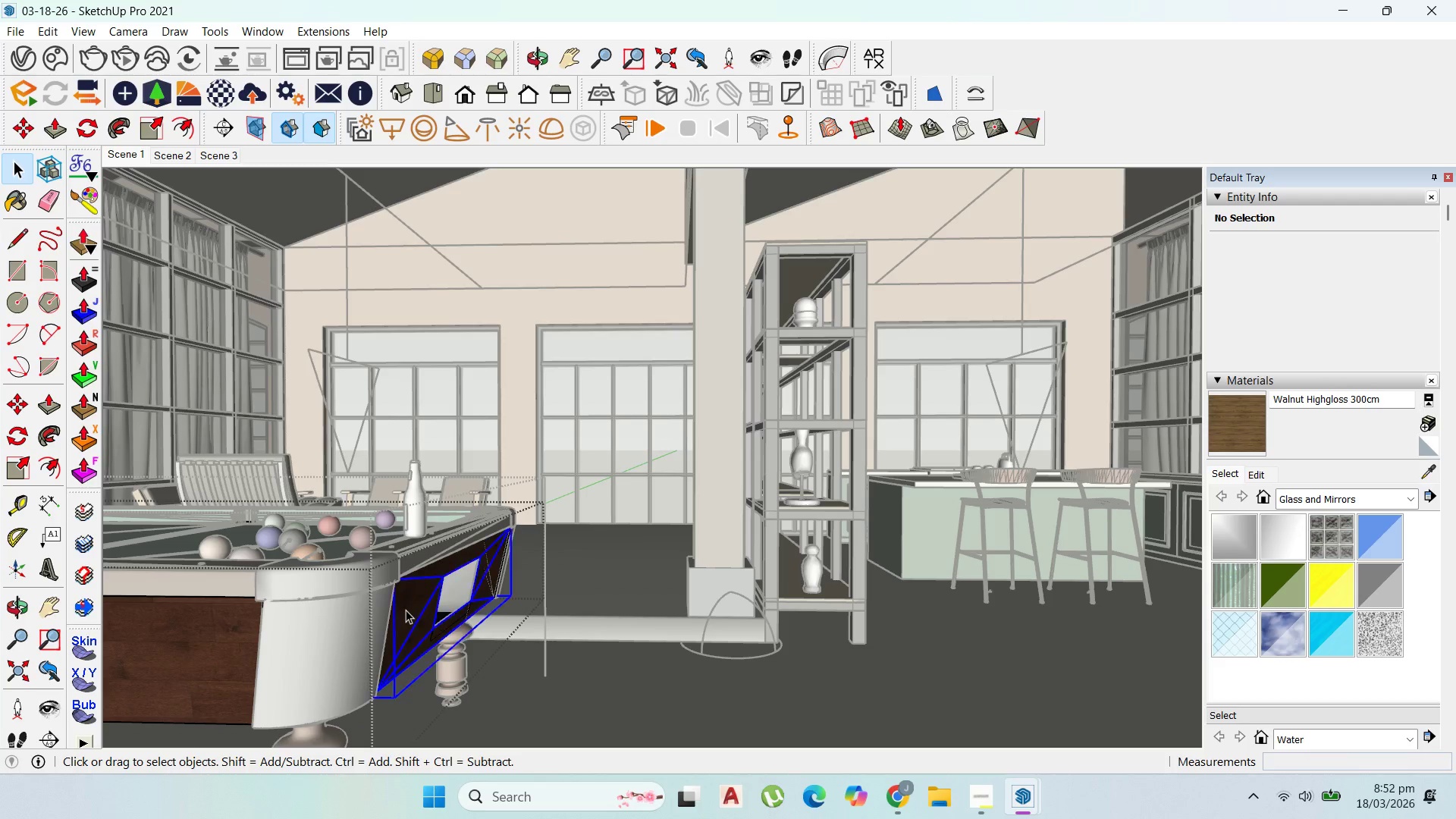 
triple_click([406, 610])
 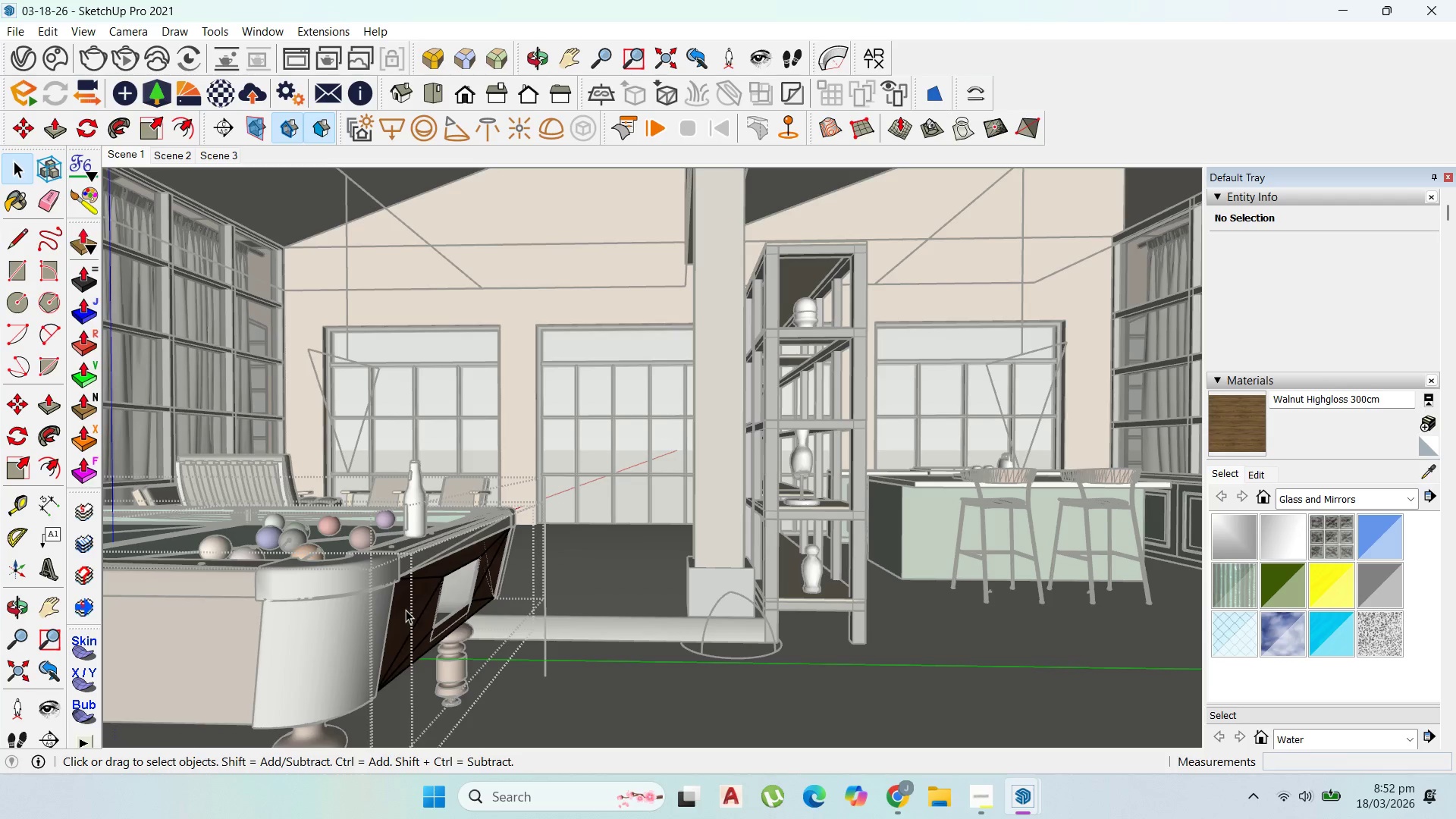 
triple_click([406, 610])
 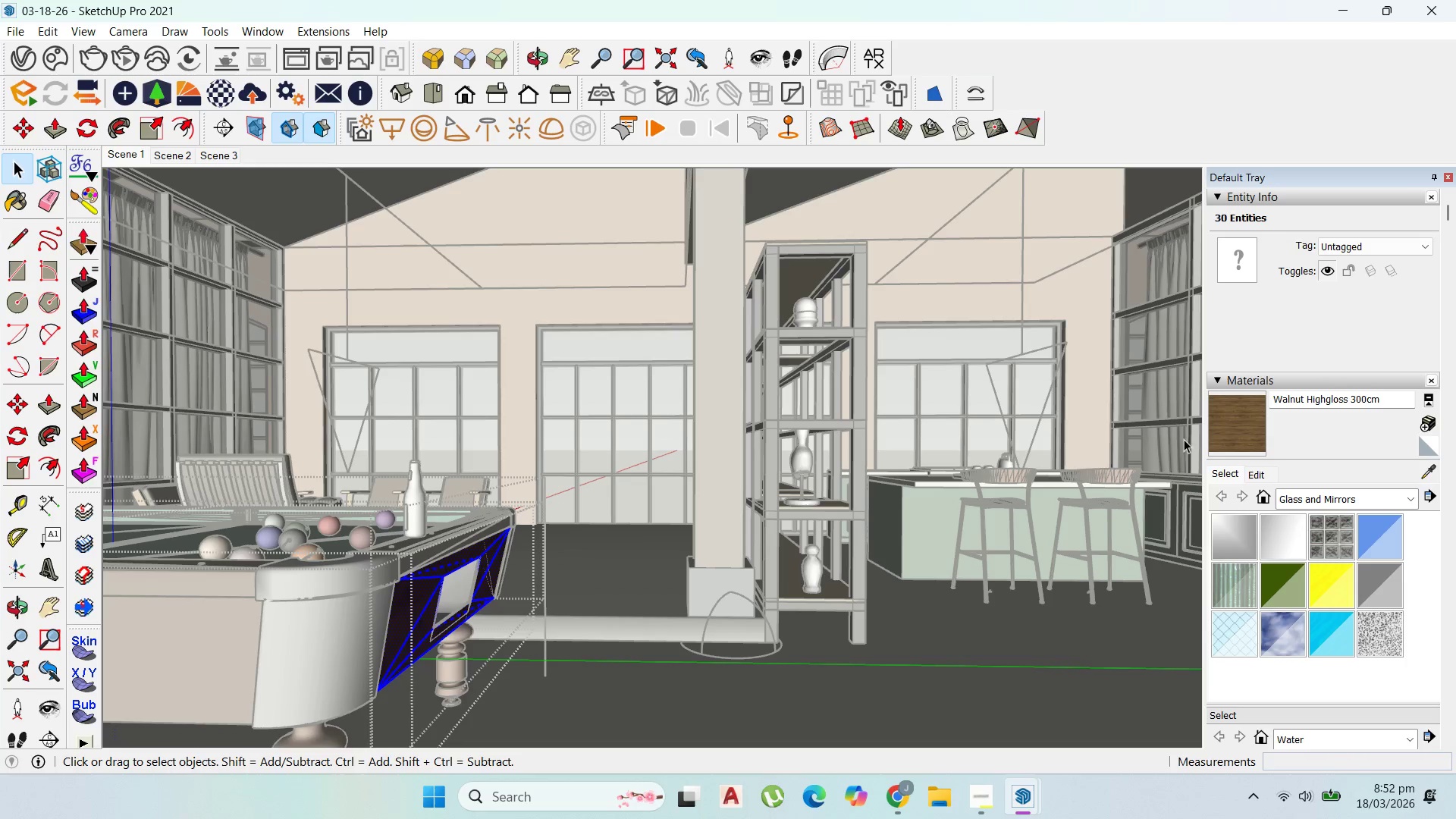 
left_click([1232, 424])
 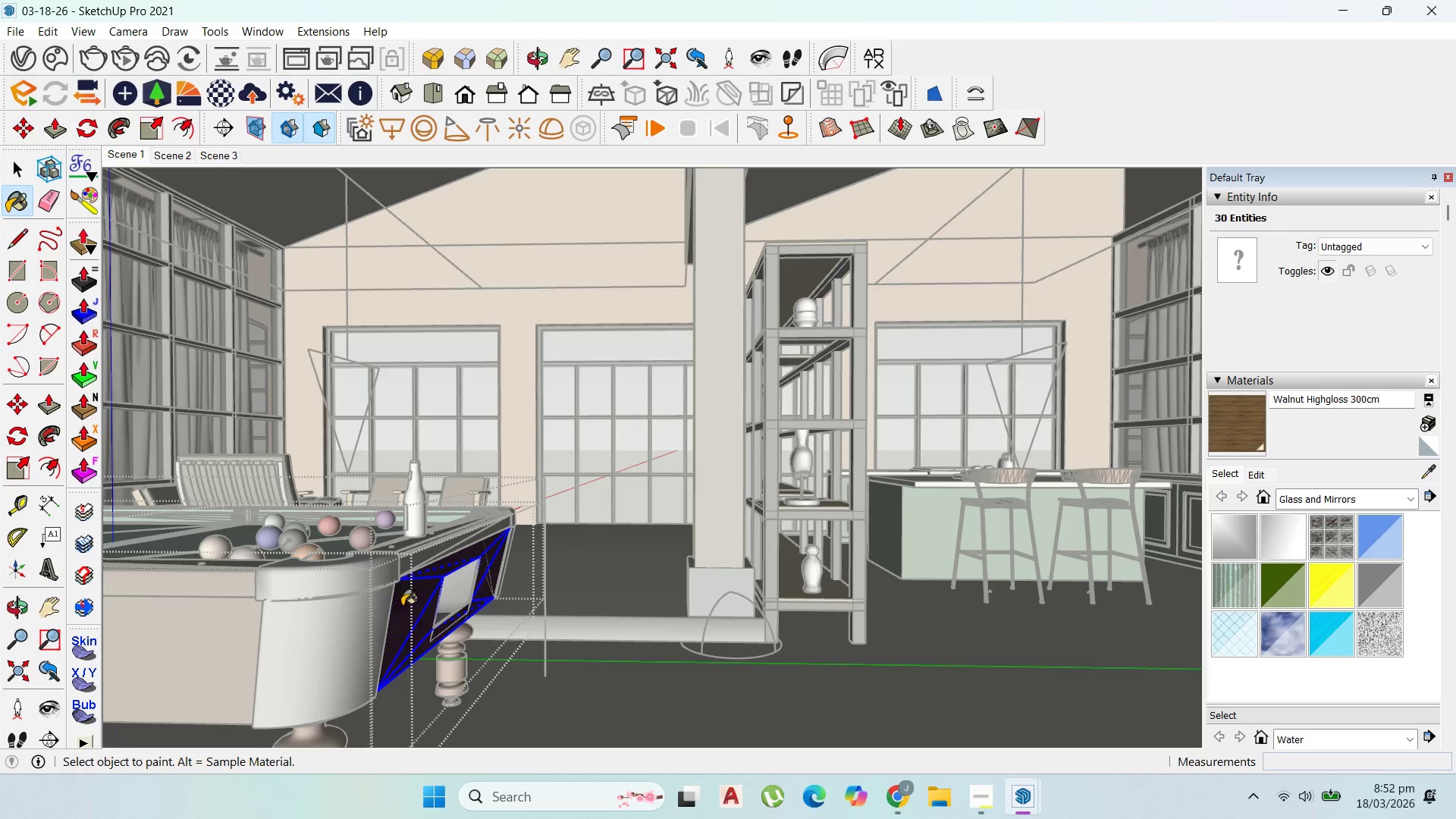 
double_click([404, 606])
 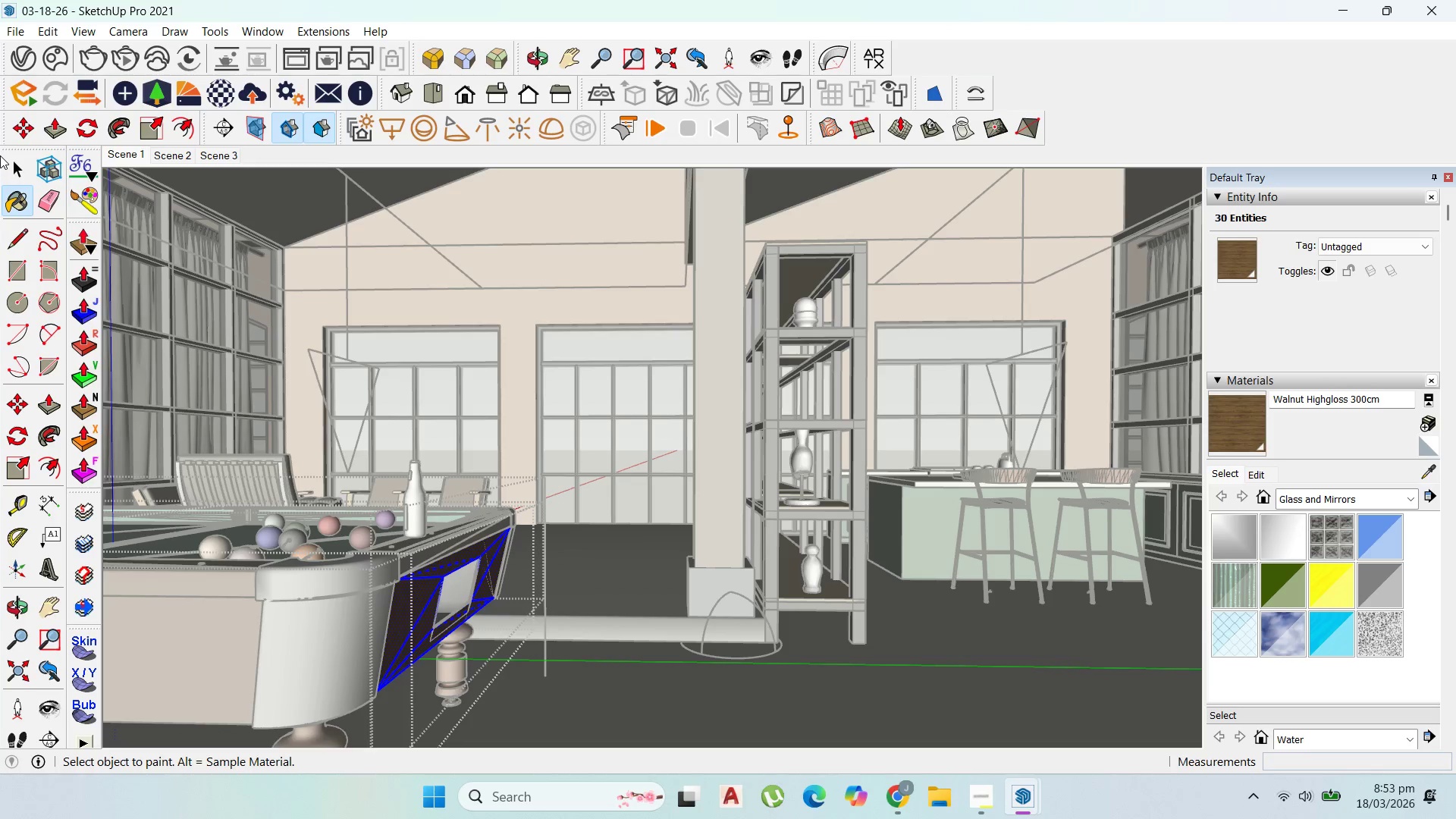 
left_click([6, 158])
 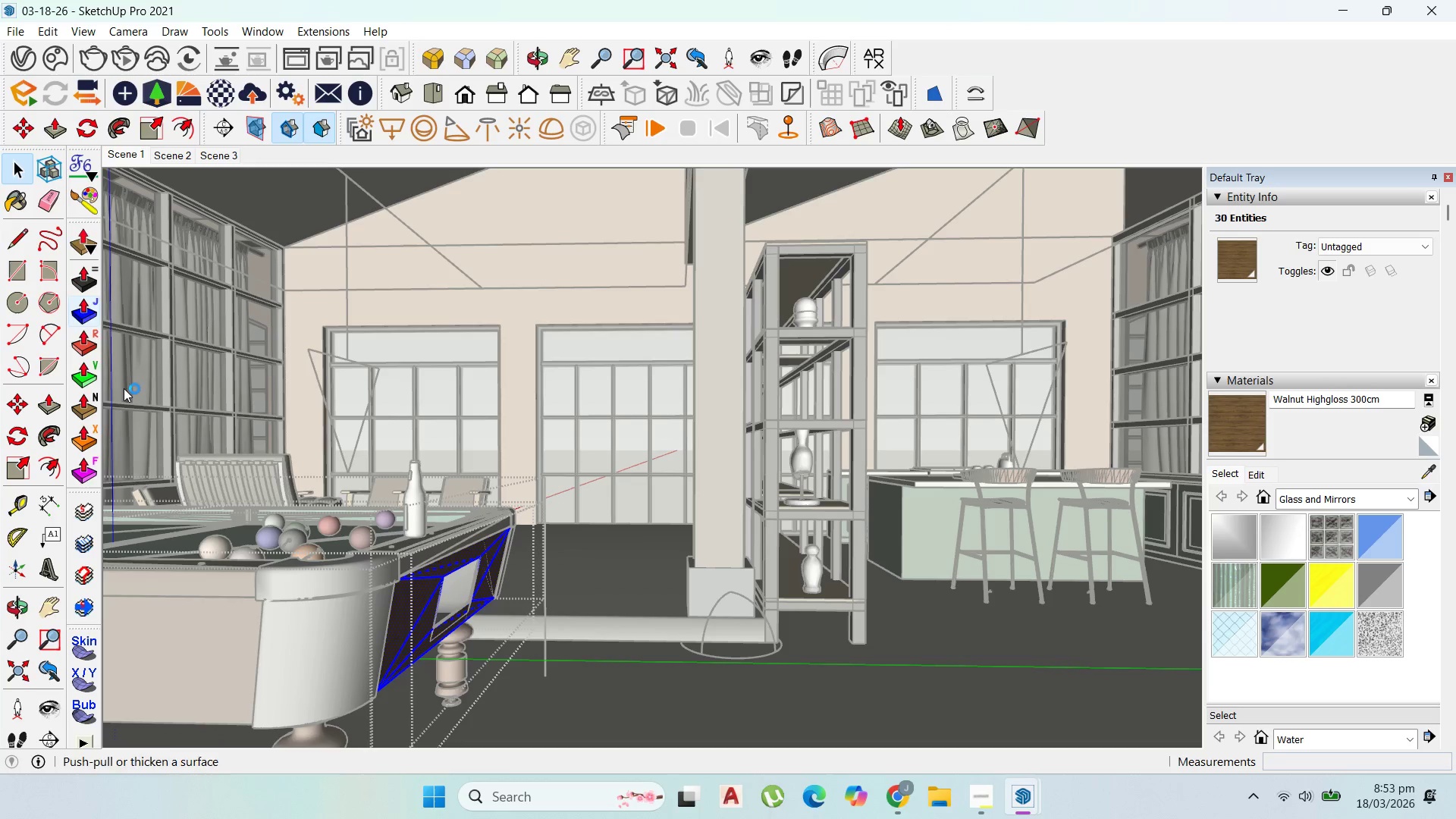 
key(Backquote)
 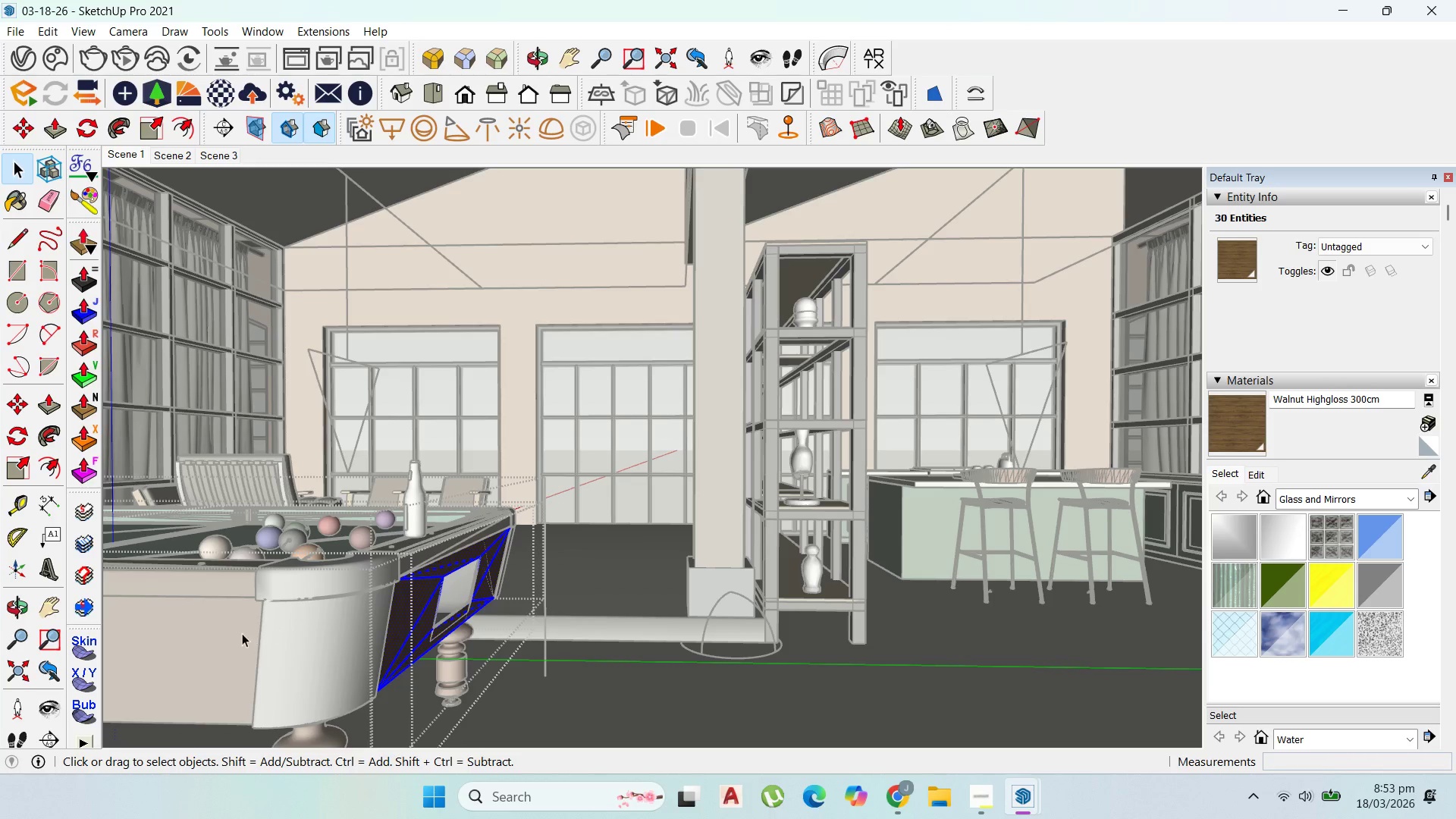 
key(Escape)
 